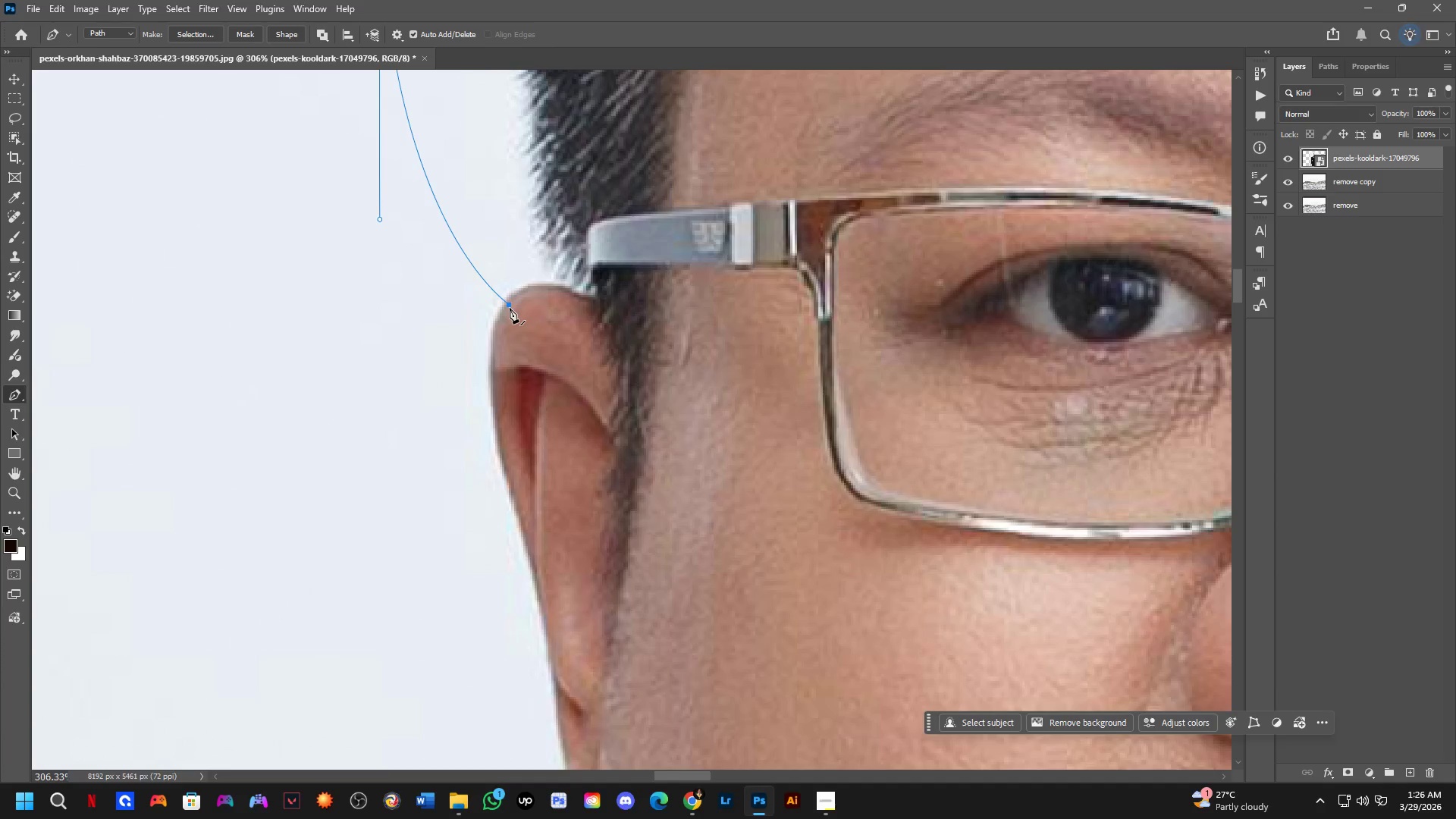 
key(Control+Z)
 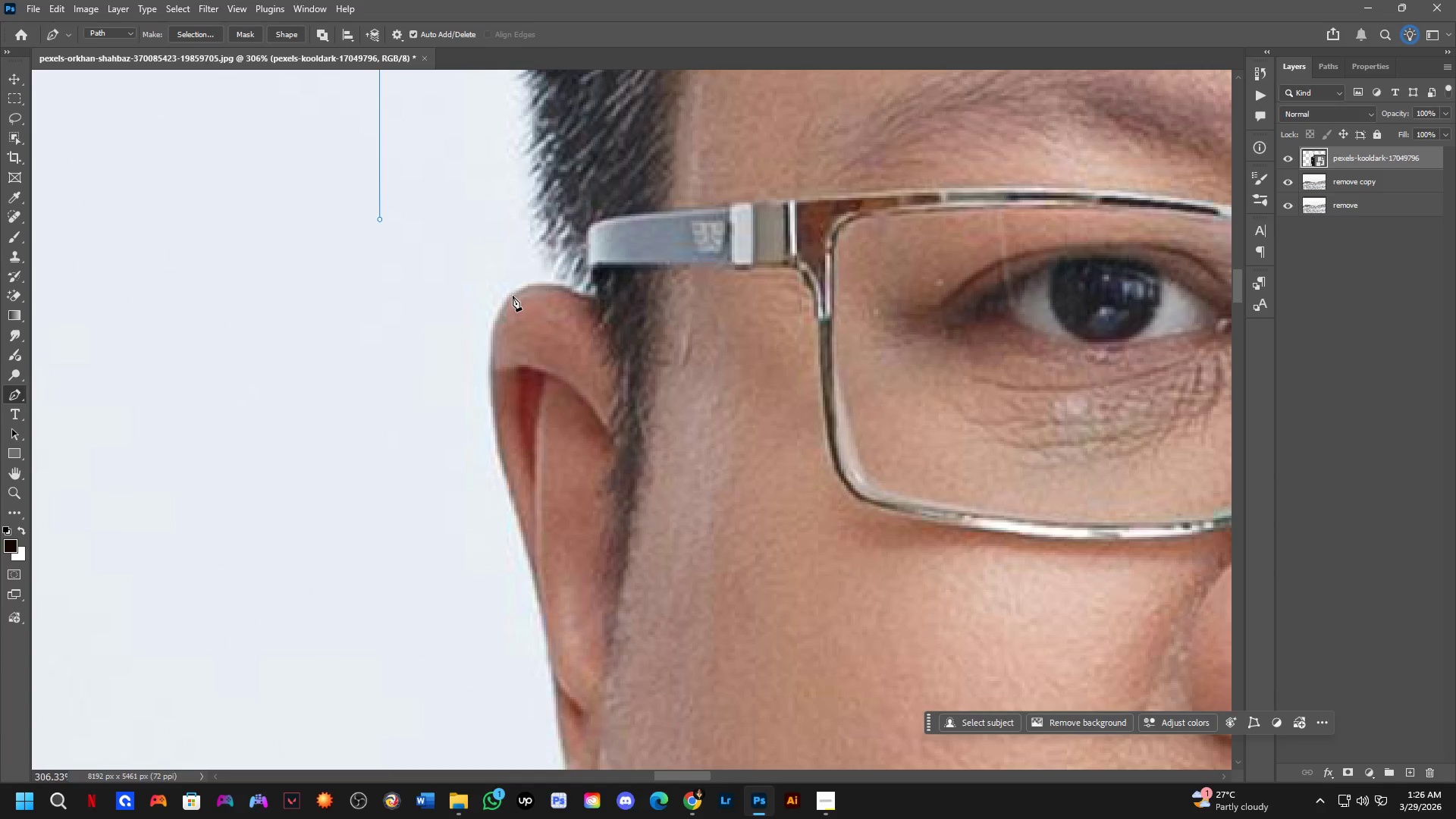 
left_click([513, 296])
 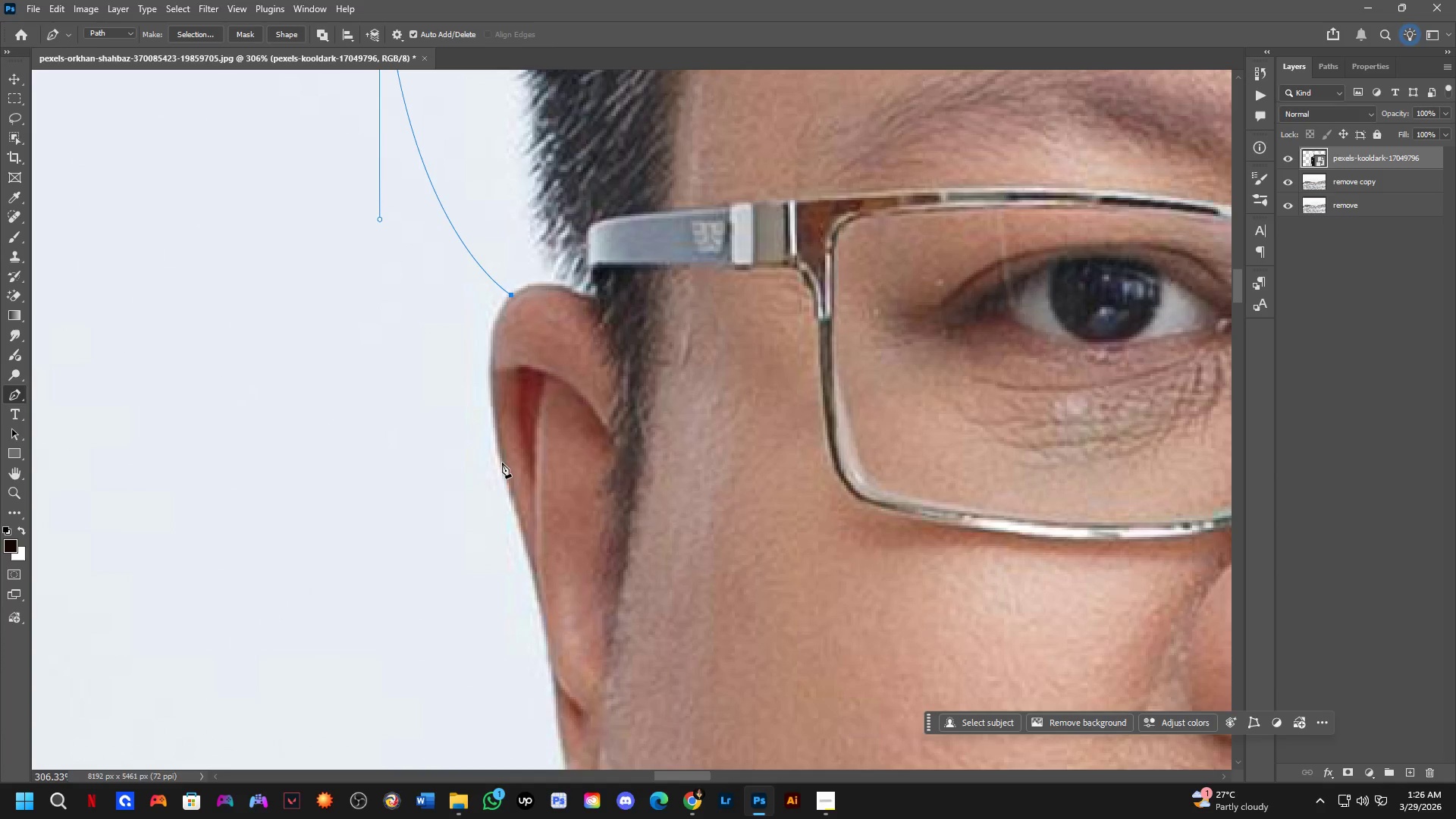 
left_click_drag(start_coordinate=[504, 462], to_coordinate=[537, 595])
 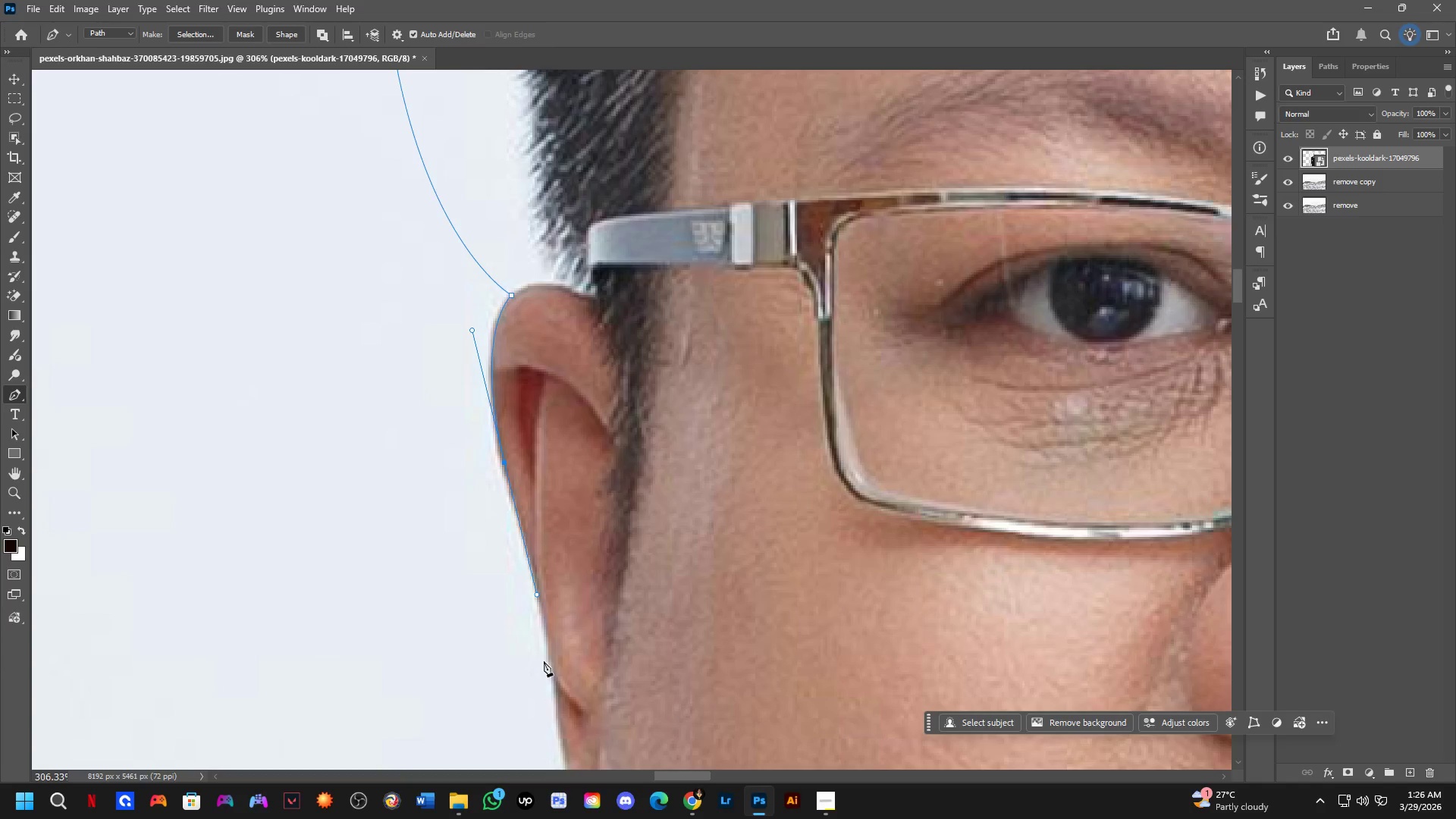 
wait(6.94)
 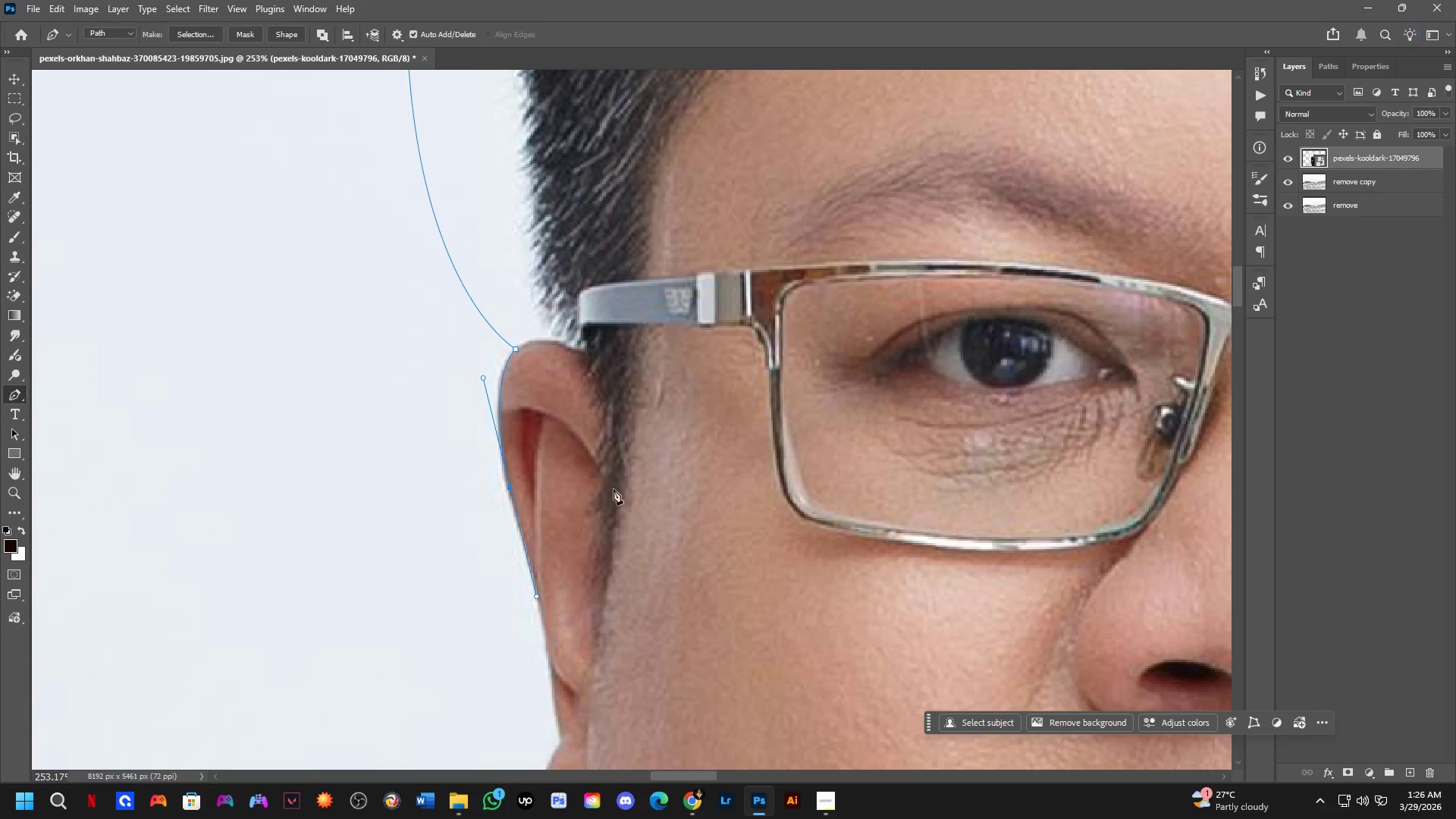 
hold_key(key=Space, duration=0.5)
 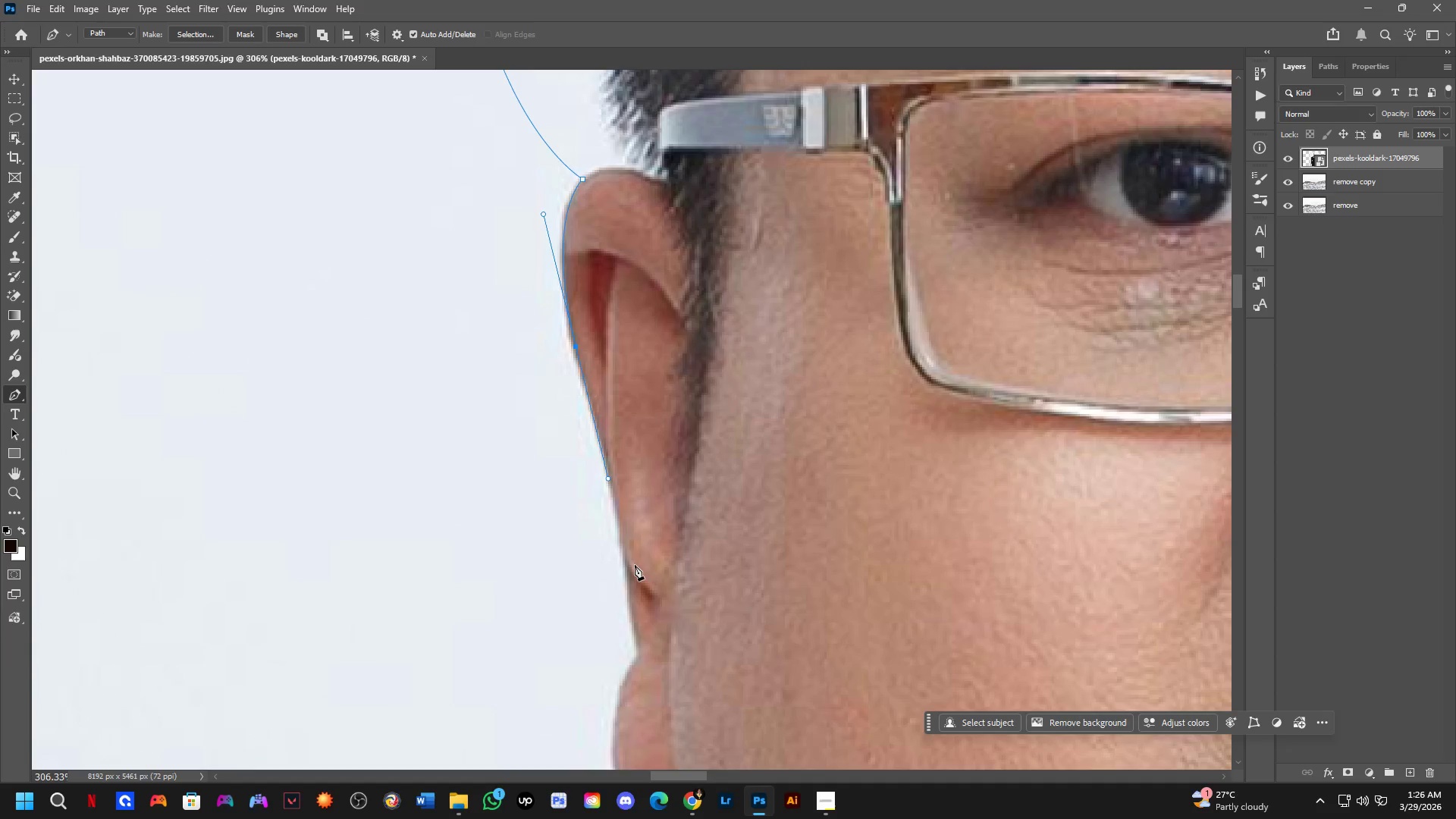 
left_click_drag(start_coordinate=[617, 488], to_coordinate=[696, 365])
 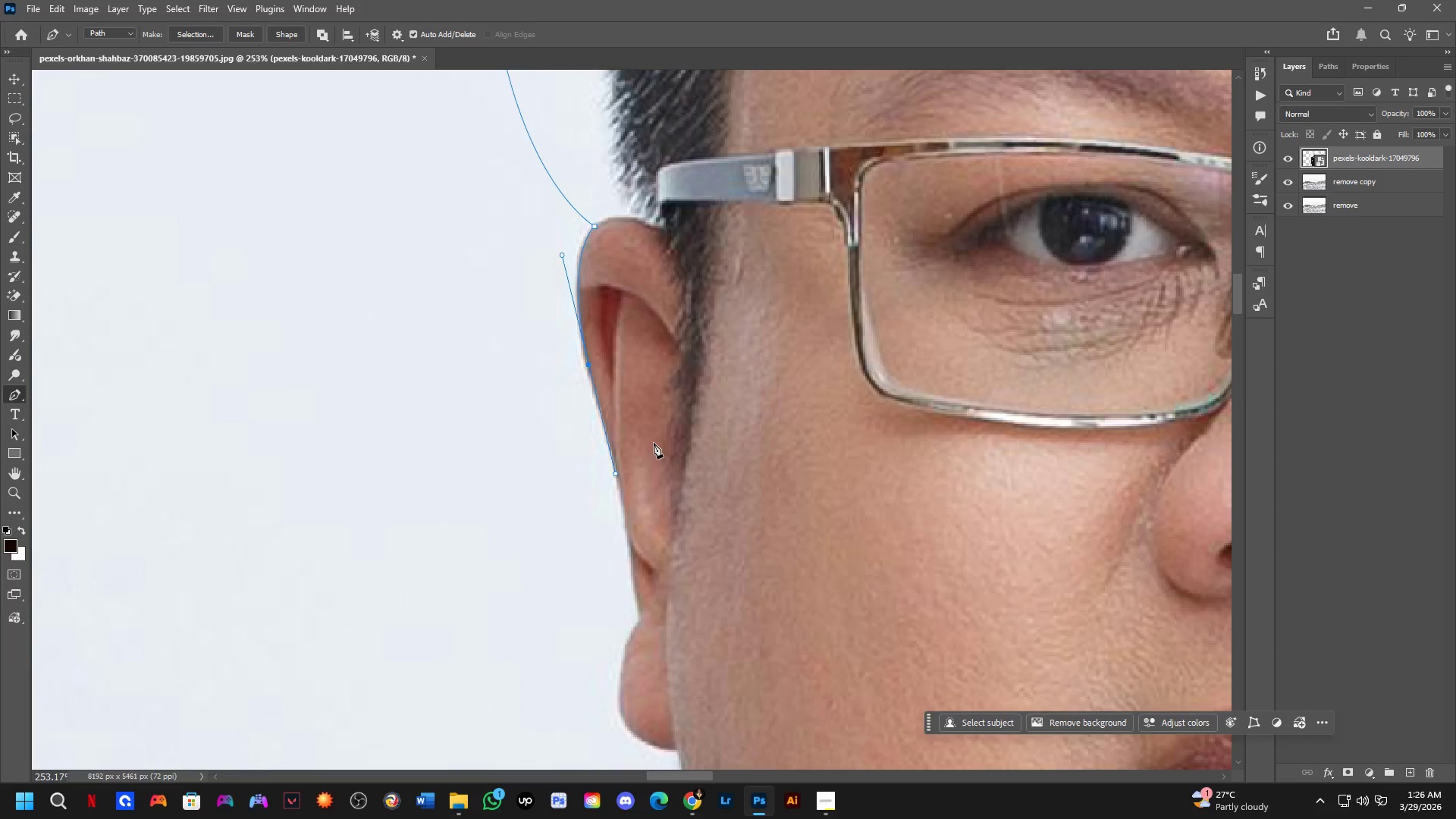 
scroll: coordinate [534, 604], scroll_direction: down, amount: 2.0
 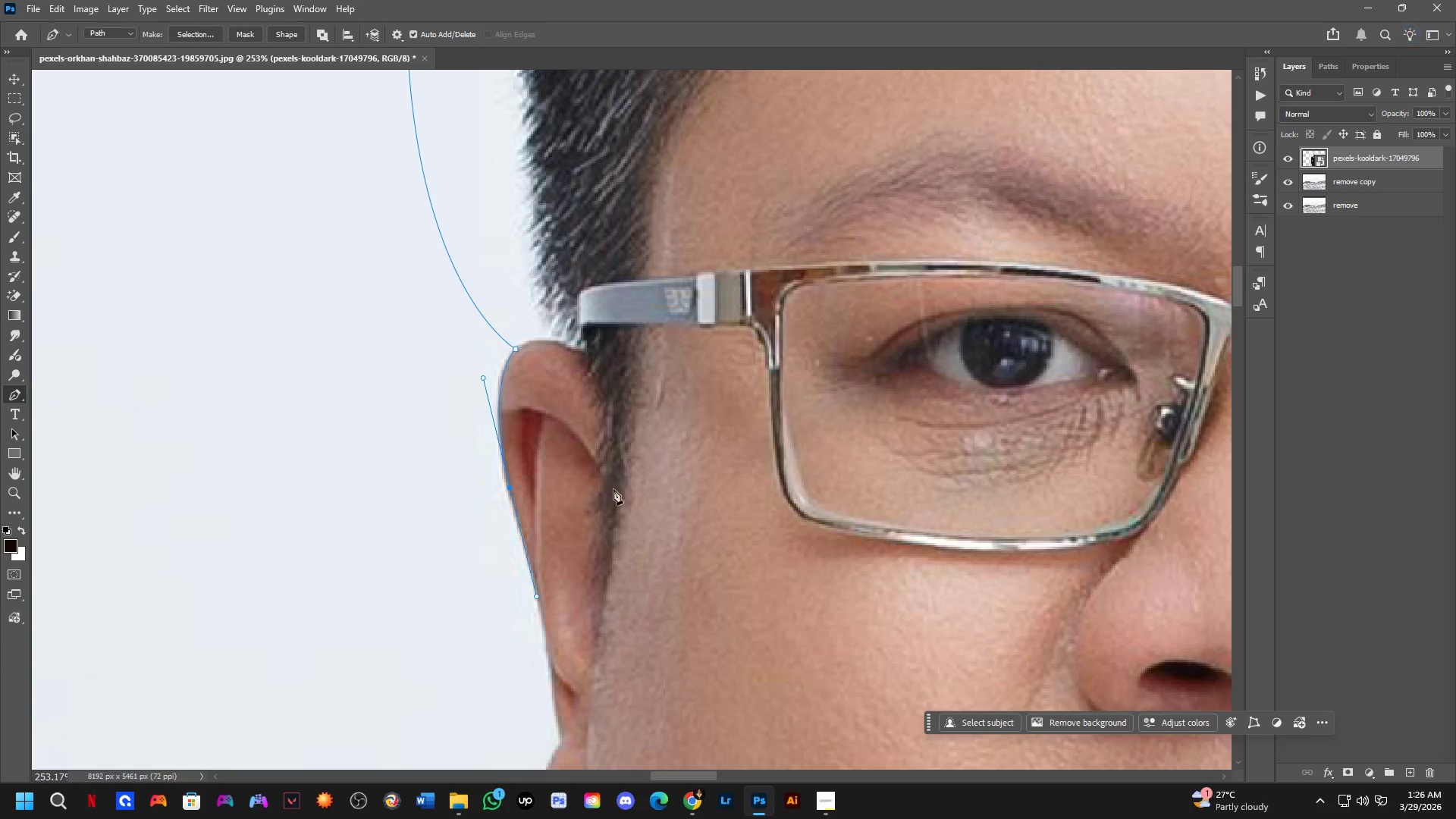 
scroll: coordinate [647, 456], scroll_direction: up, amount: 2.0
 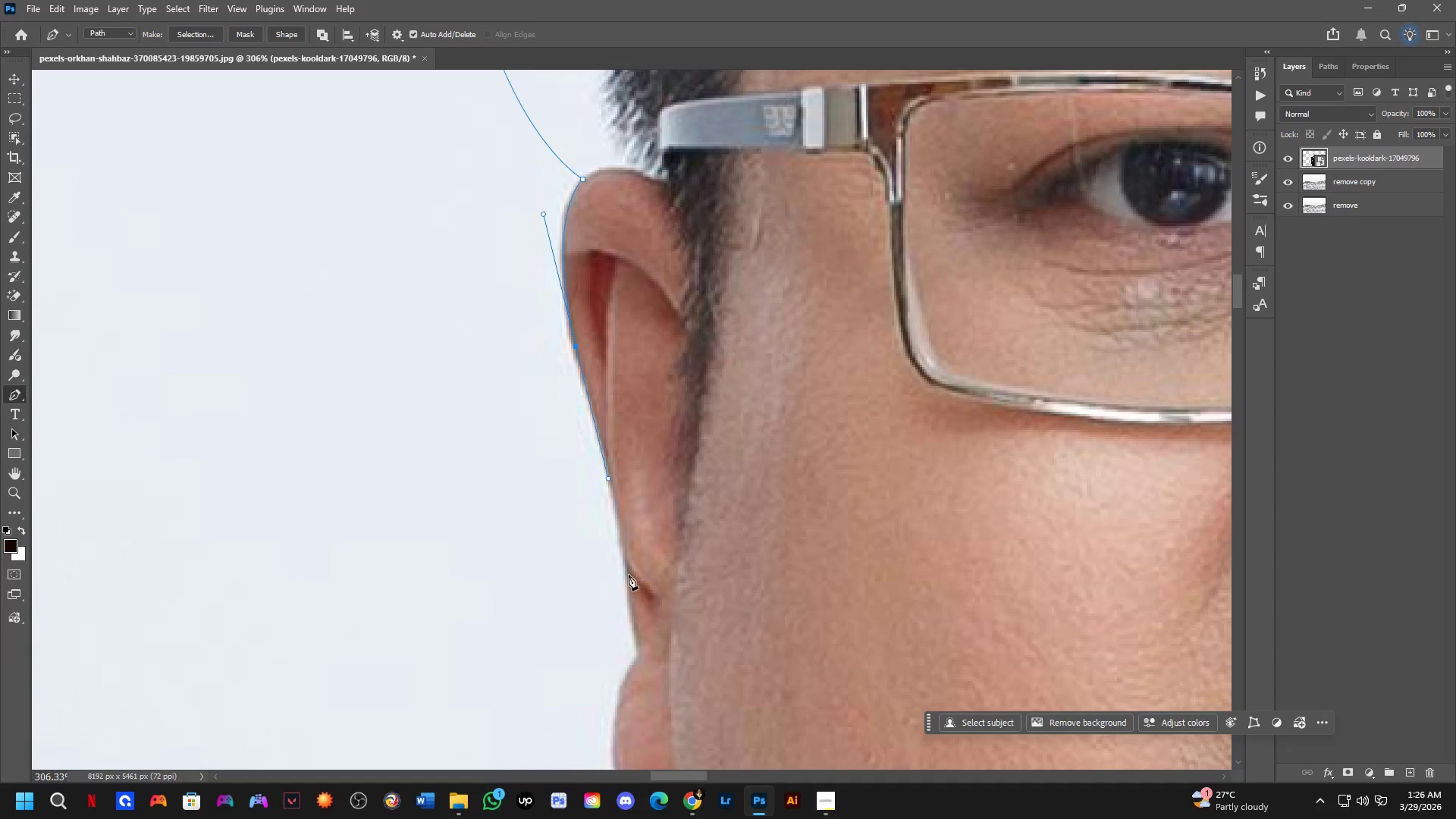 
left_click_drag(start_coordinate=[629, 575], to_coordinate=[629, 607])
 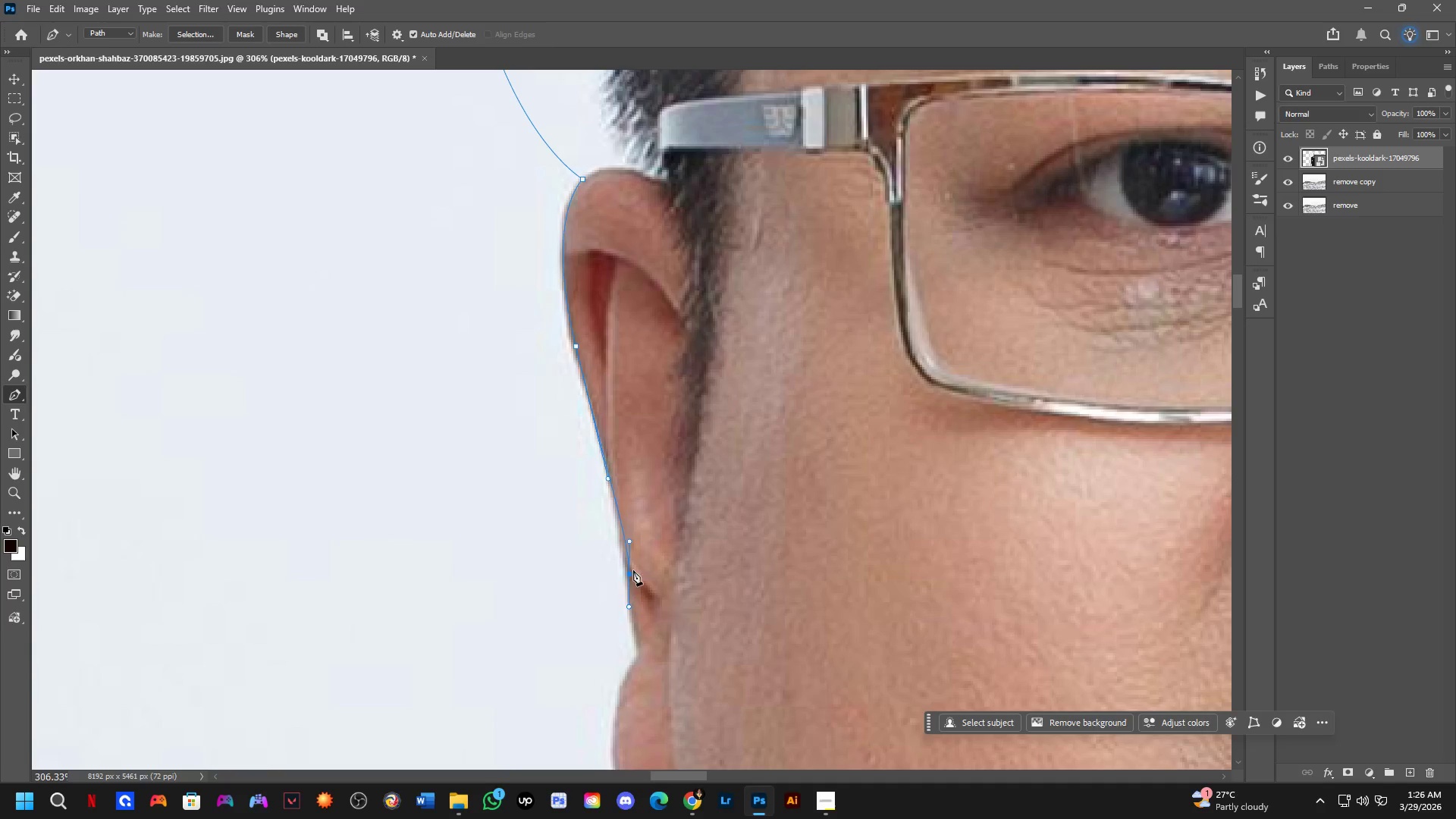 
key(Control+ControlLeft)
 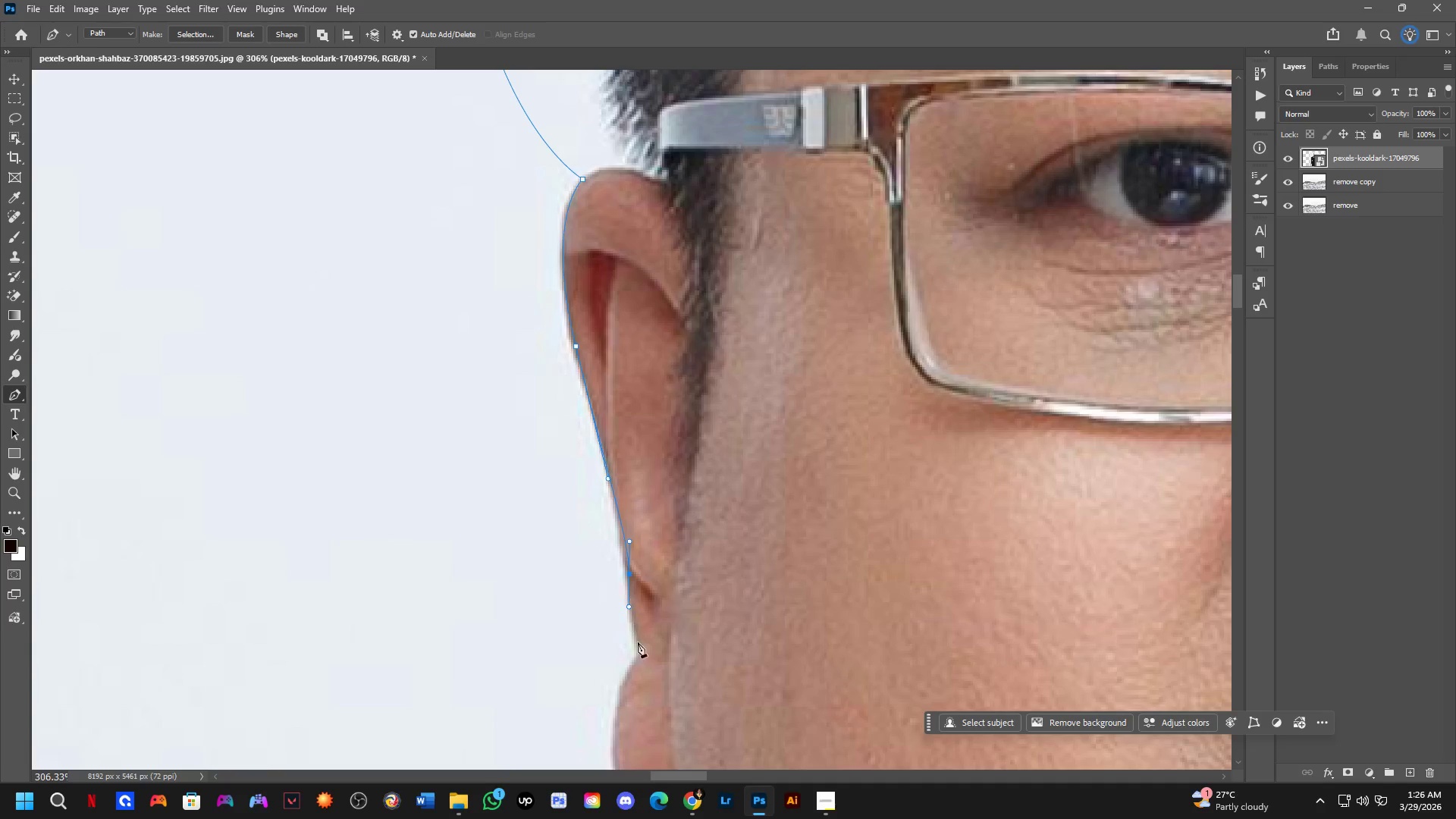 
left_click([639, 654])
 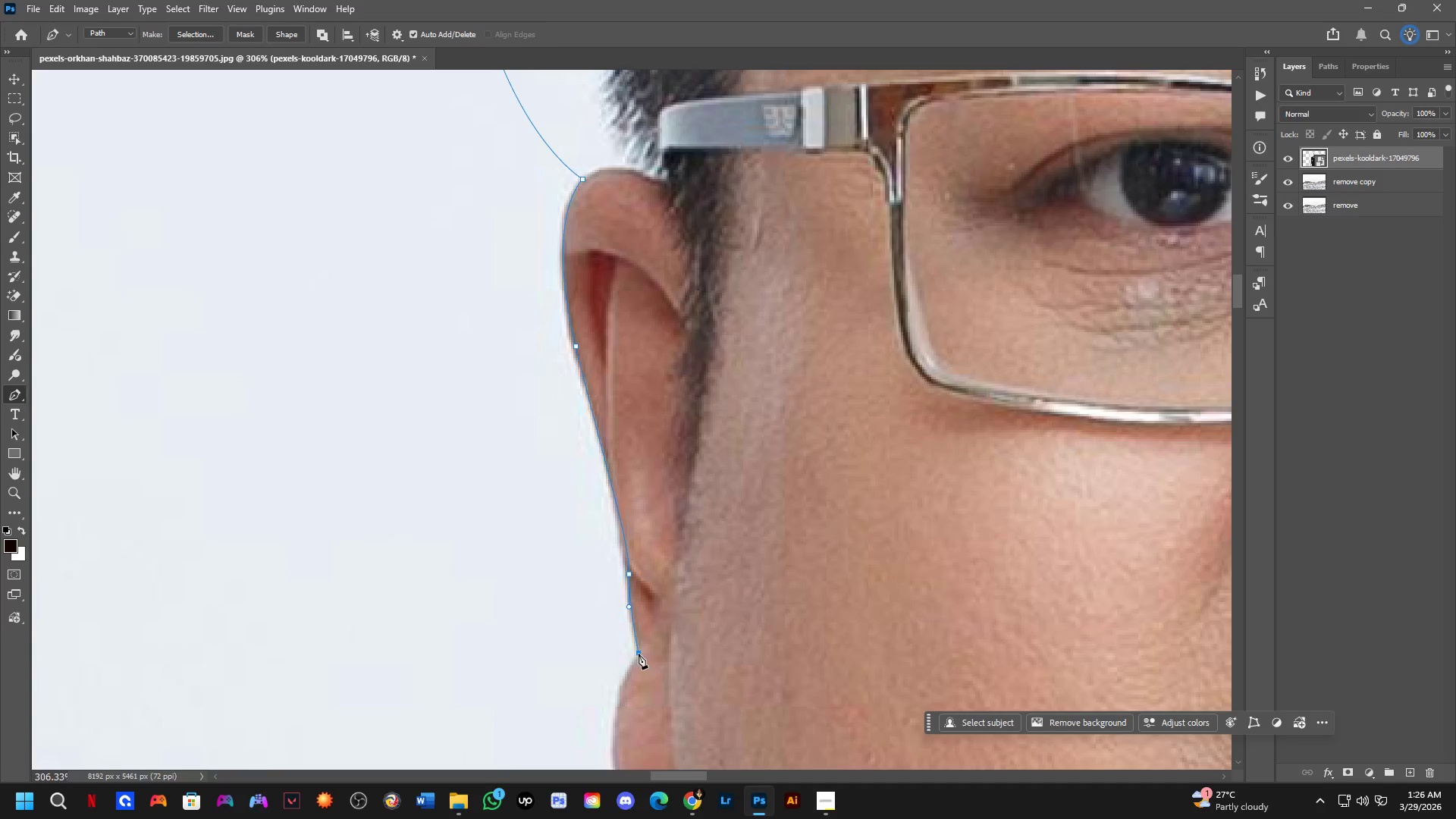 
hold_key(key=Space, duration=0.5)
 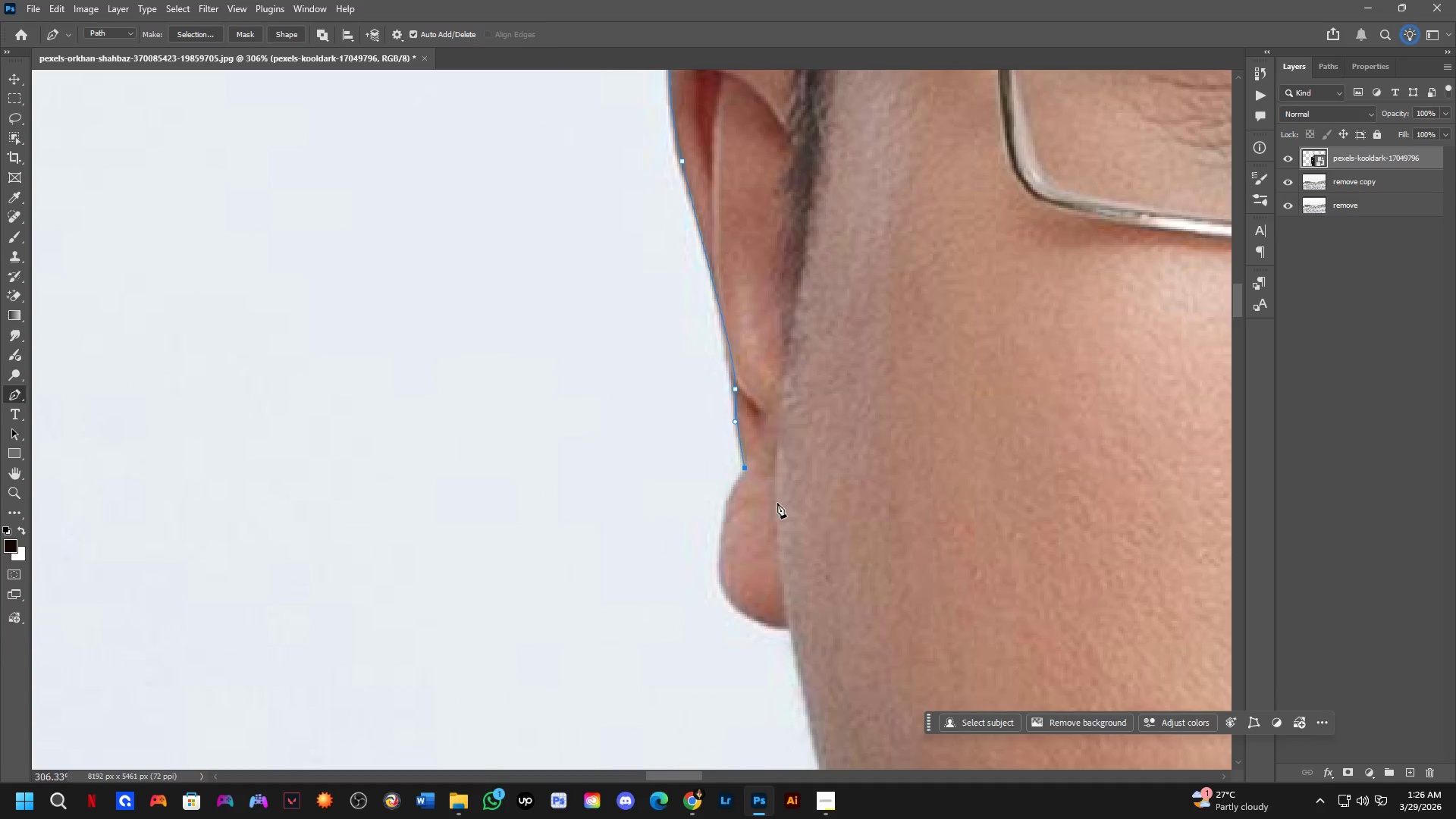 
left_click_drag(start_coordinate=[669, 693], to_coordinate=[775, 508])
 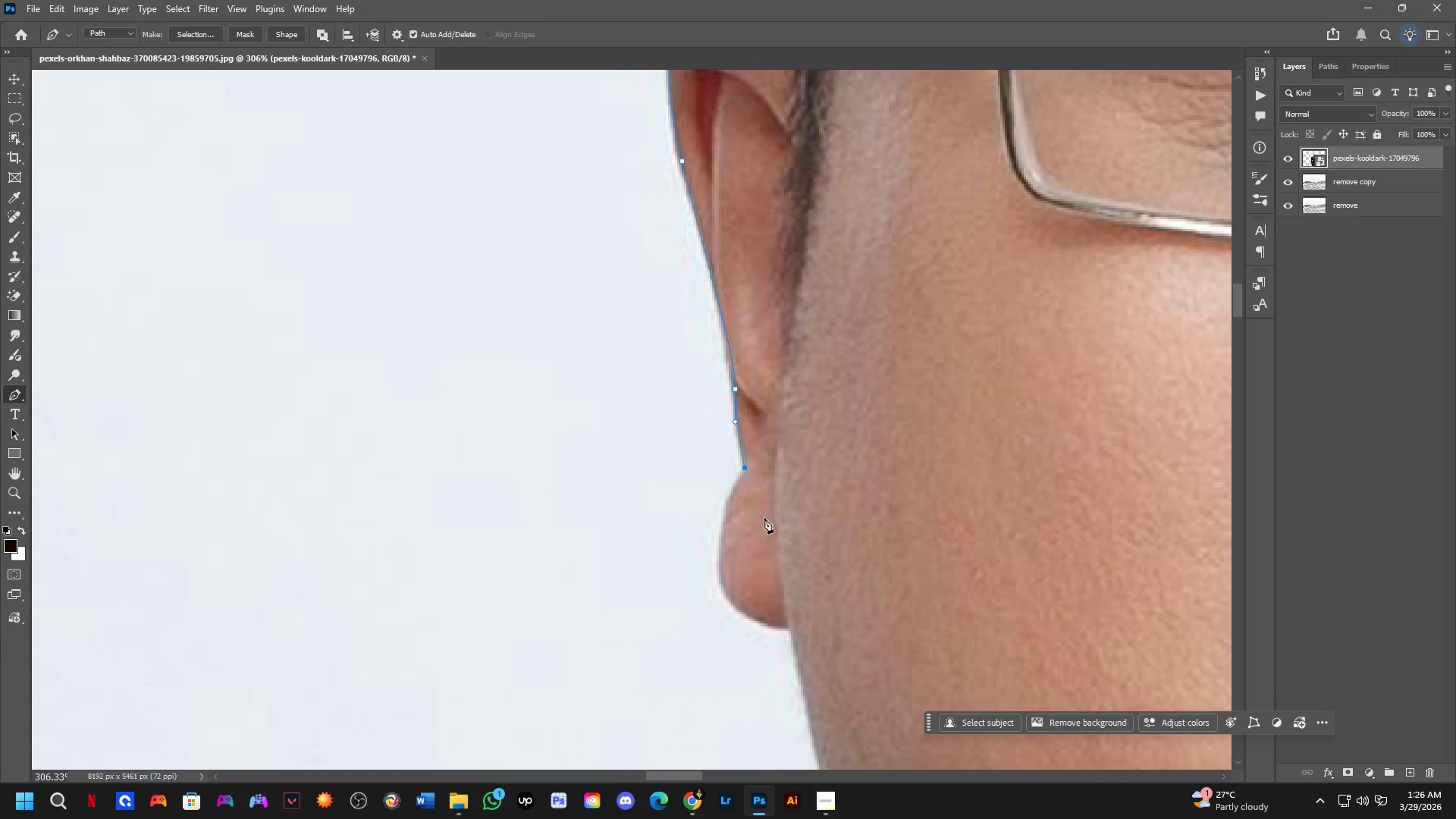 
left_click_drag(start_coordinate=[731, 598], to_coordinate=[756, 669])
 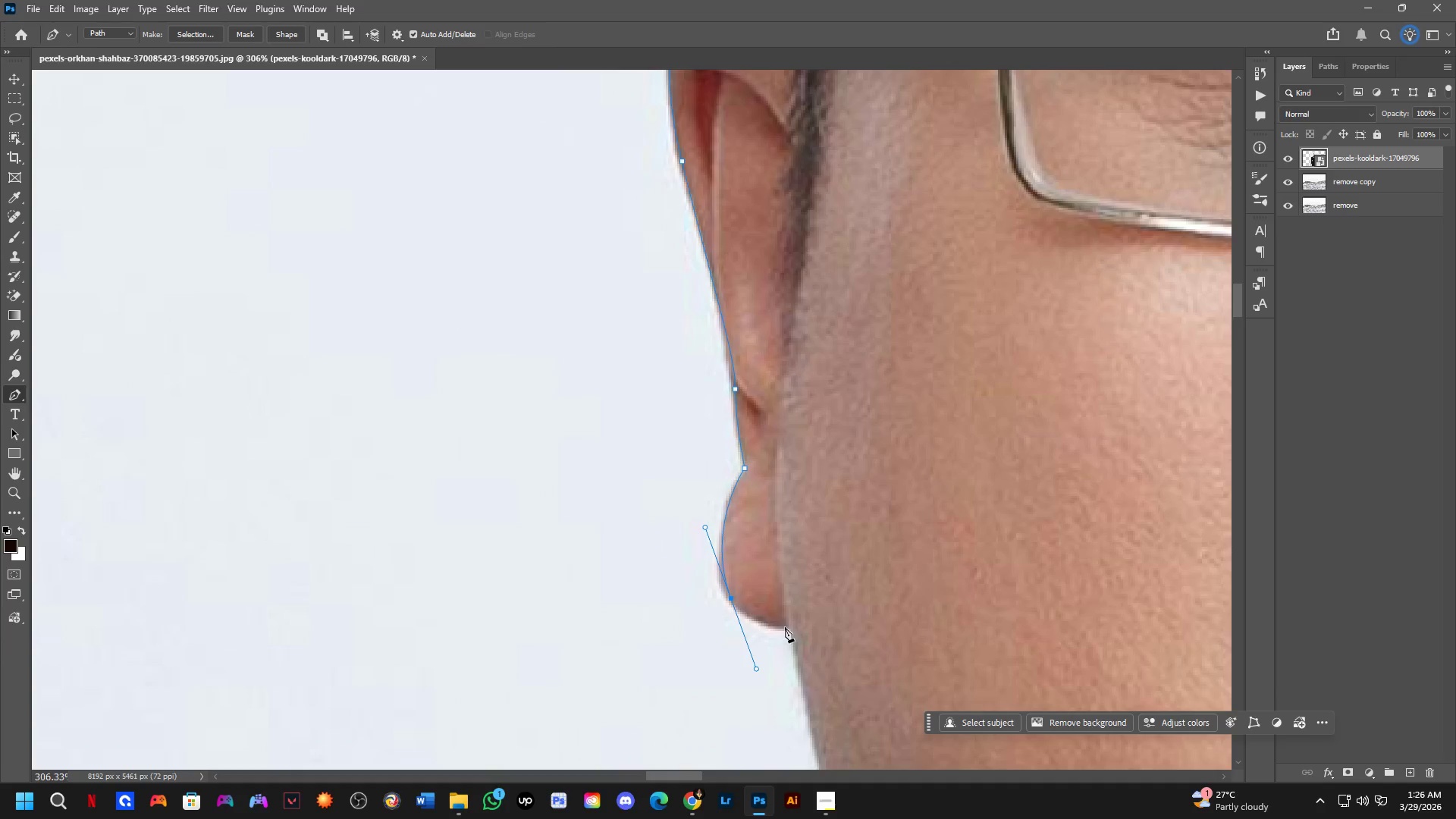 
left_click([787, 627])
 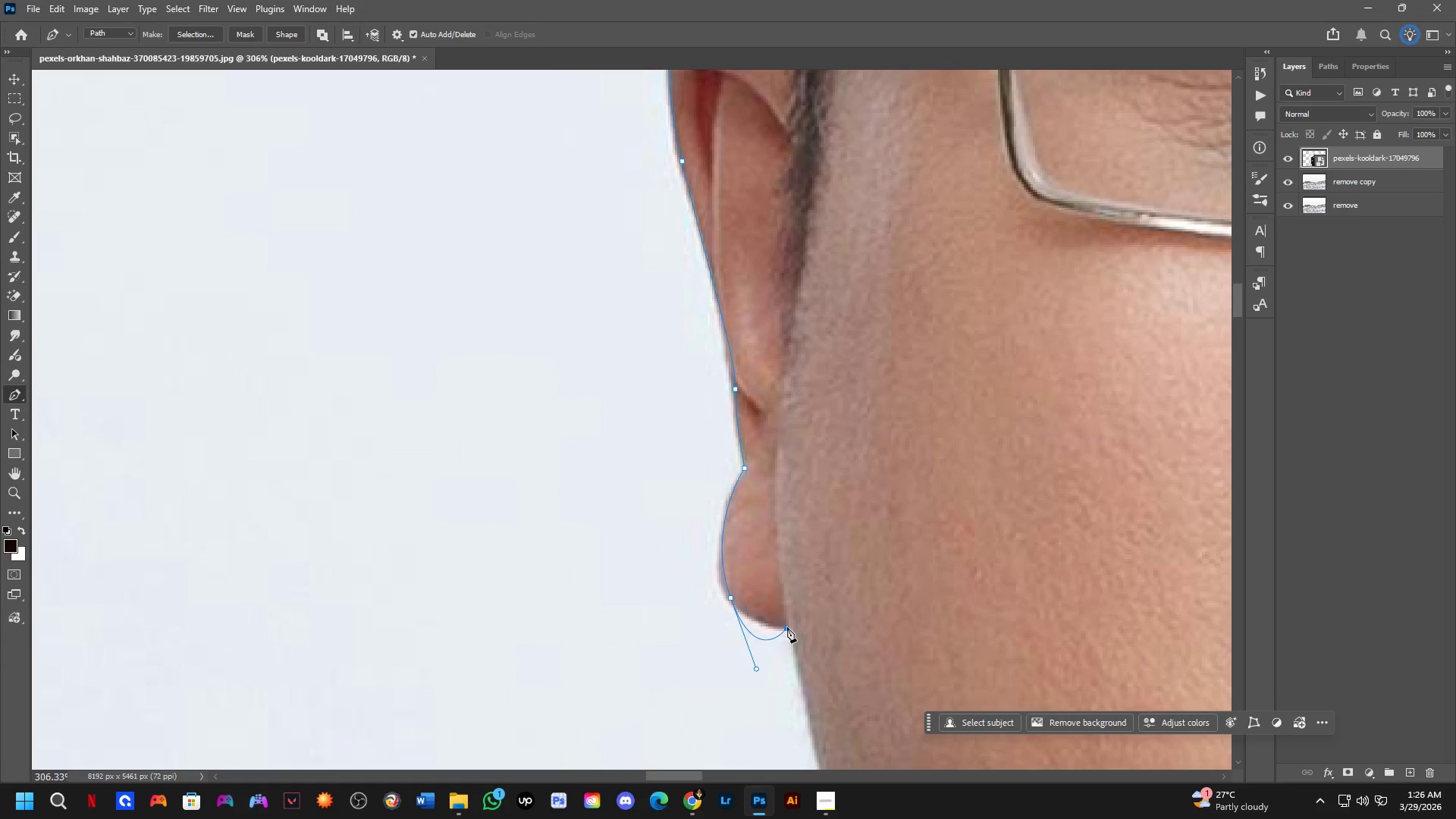 
key(Control+ControlLeft)
 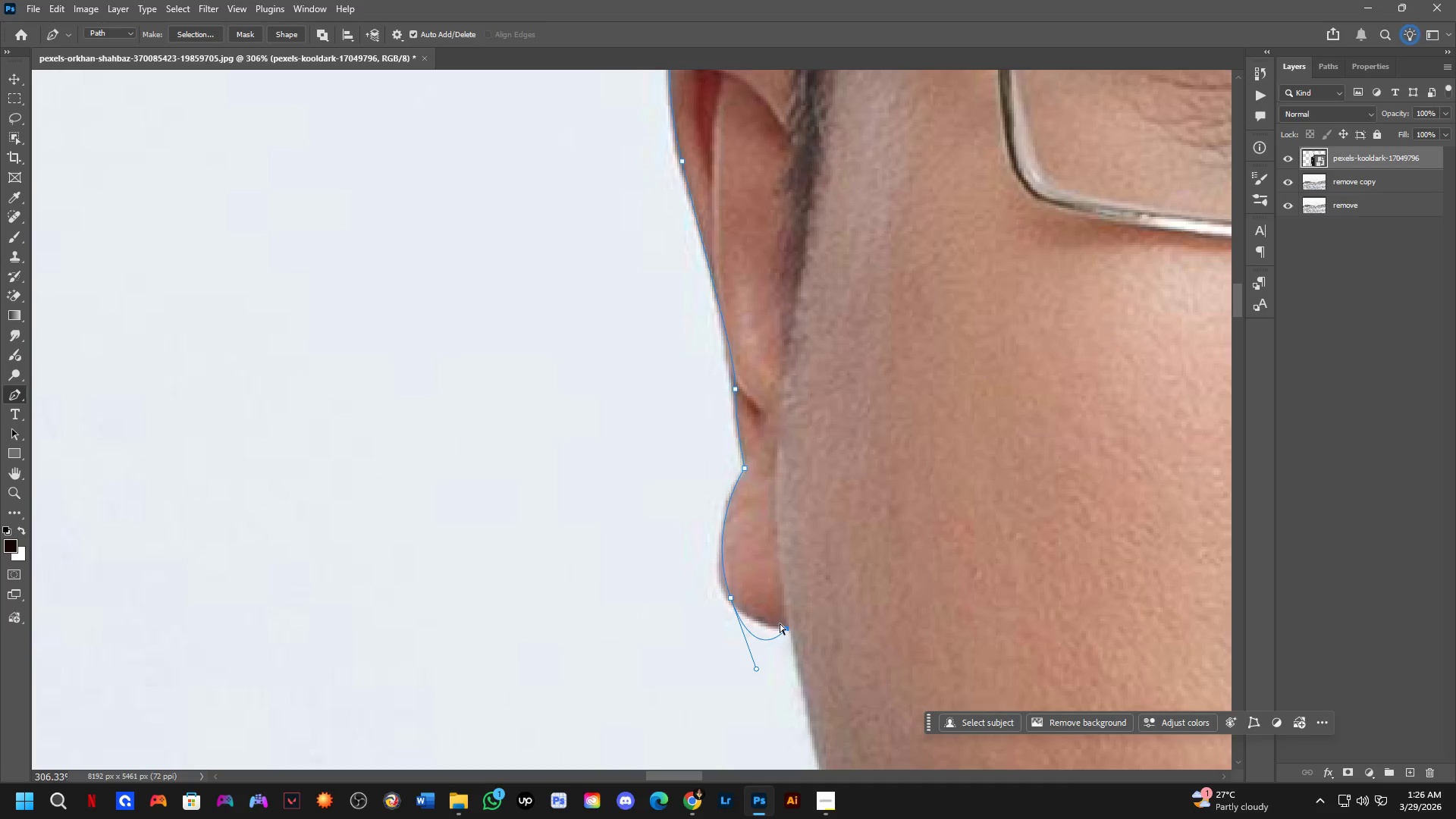 
key(Control+Z)
 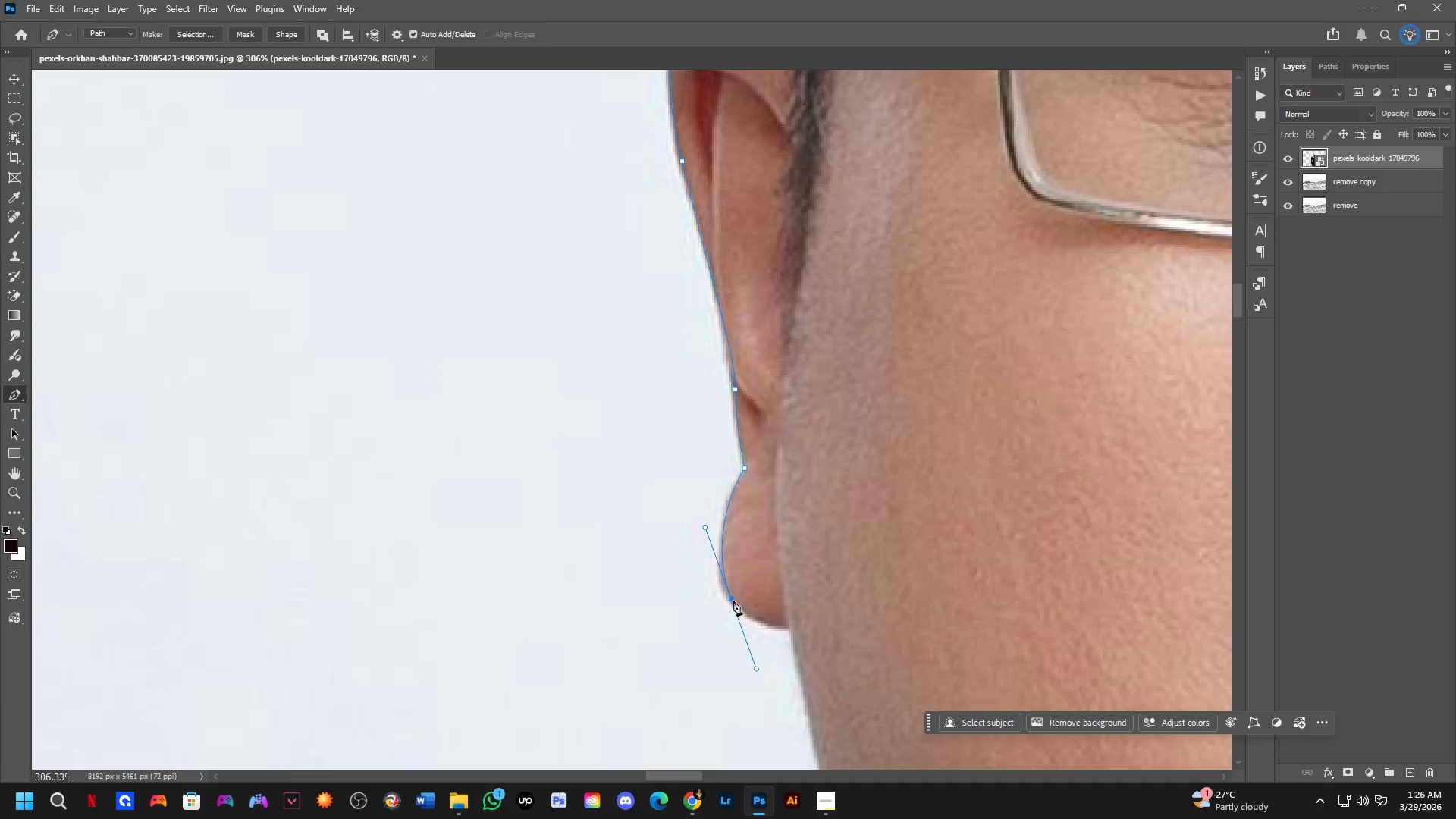 
hold_key(key=AltLeft, duration=0.33)
left_click([732, 600])
 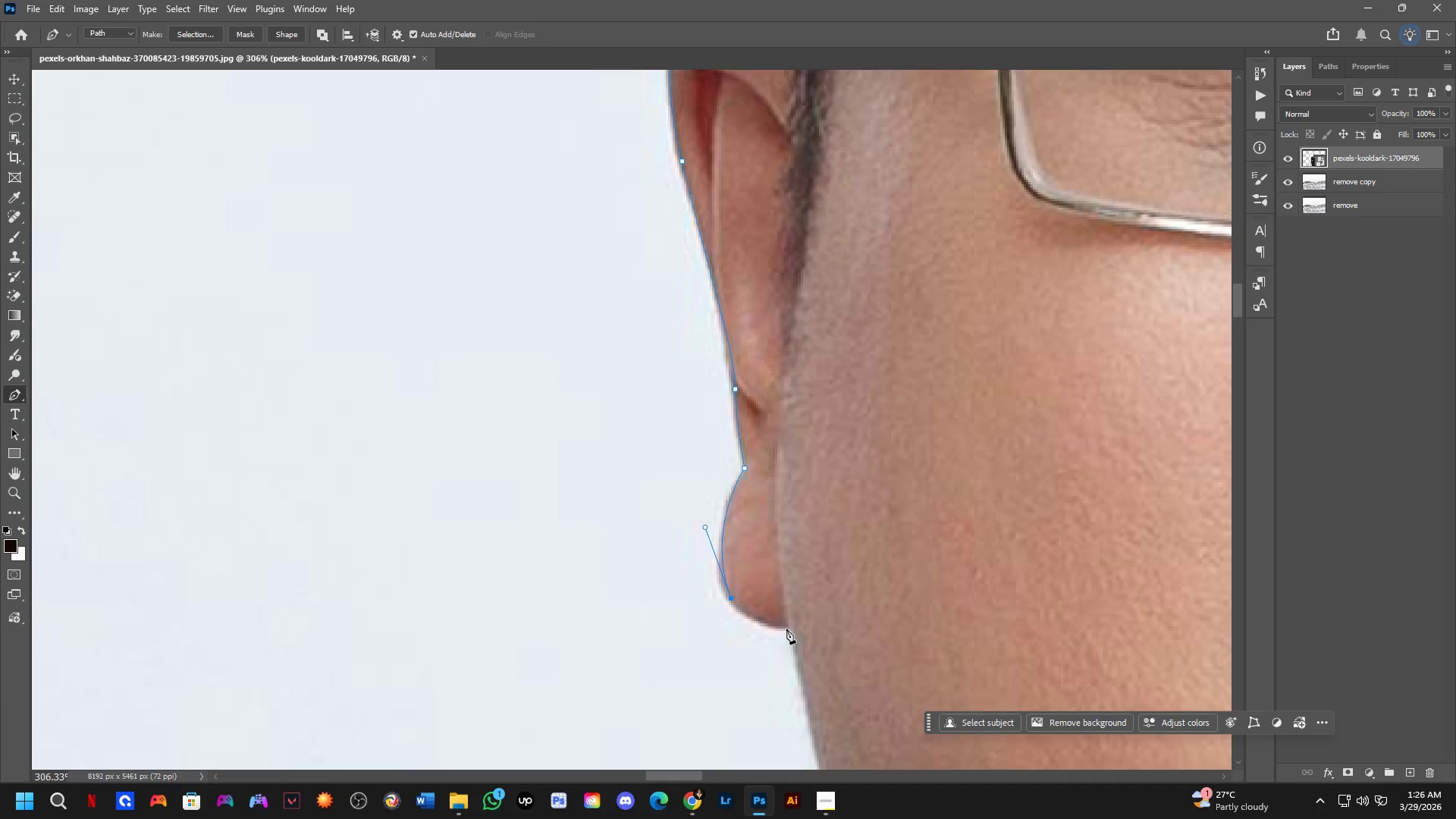 
left_click_drag(start_coordinate=[787, 626], to_coordinate=[818, 622])
 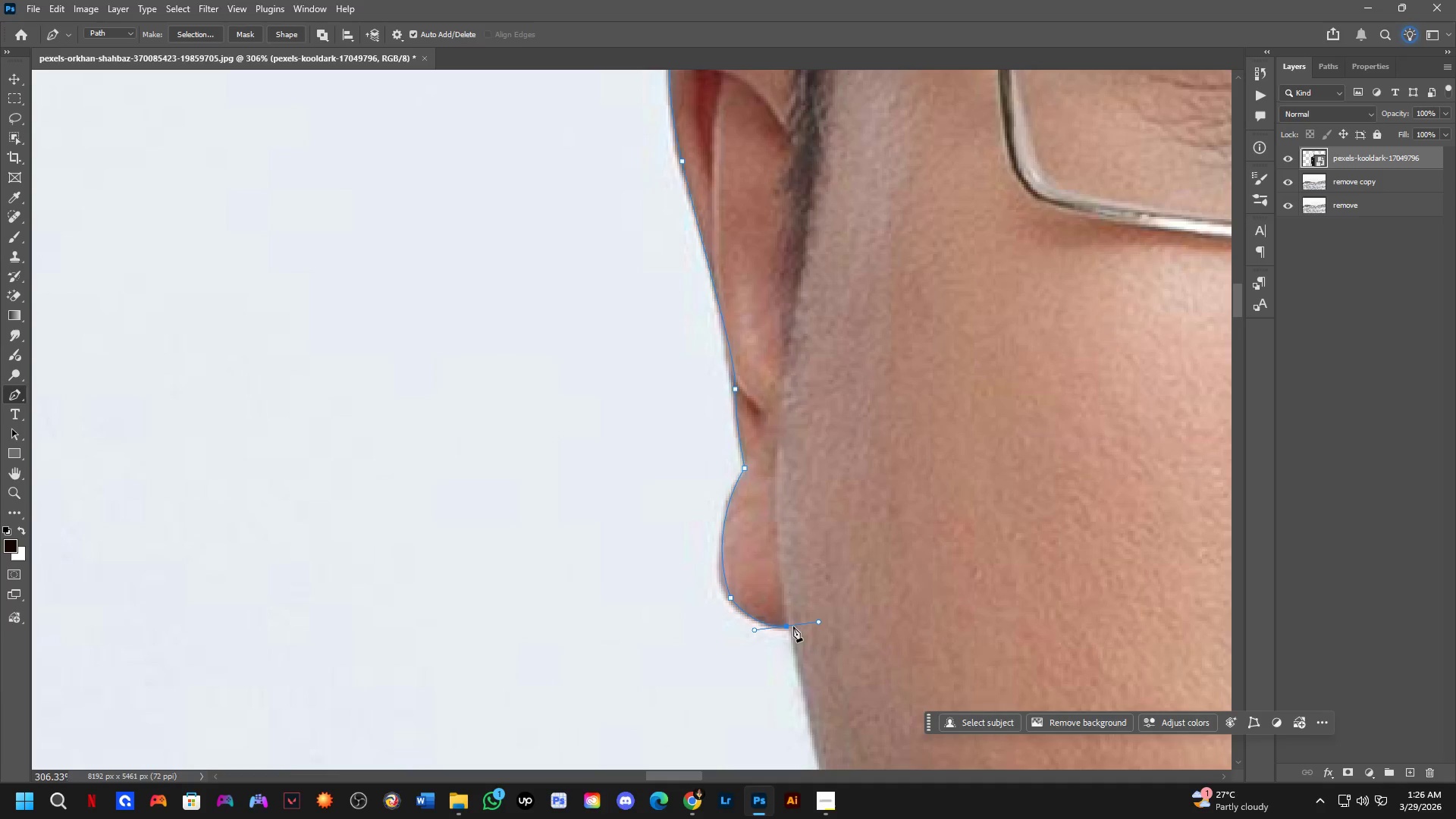 
hold_key(key=ControlLeft, duration=1.28)
left_click_drag(start_coordinate=[787, 626], to_coordinate=[788, 623])
 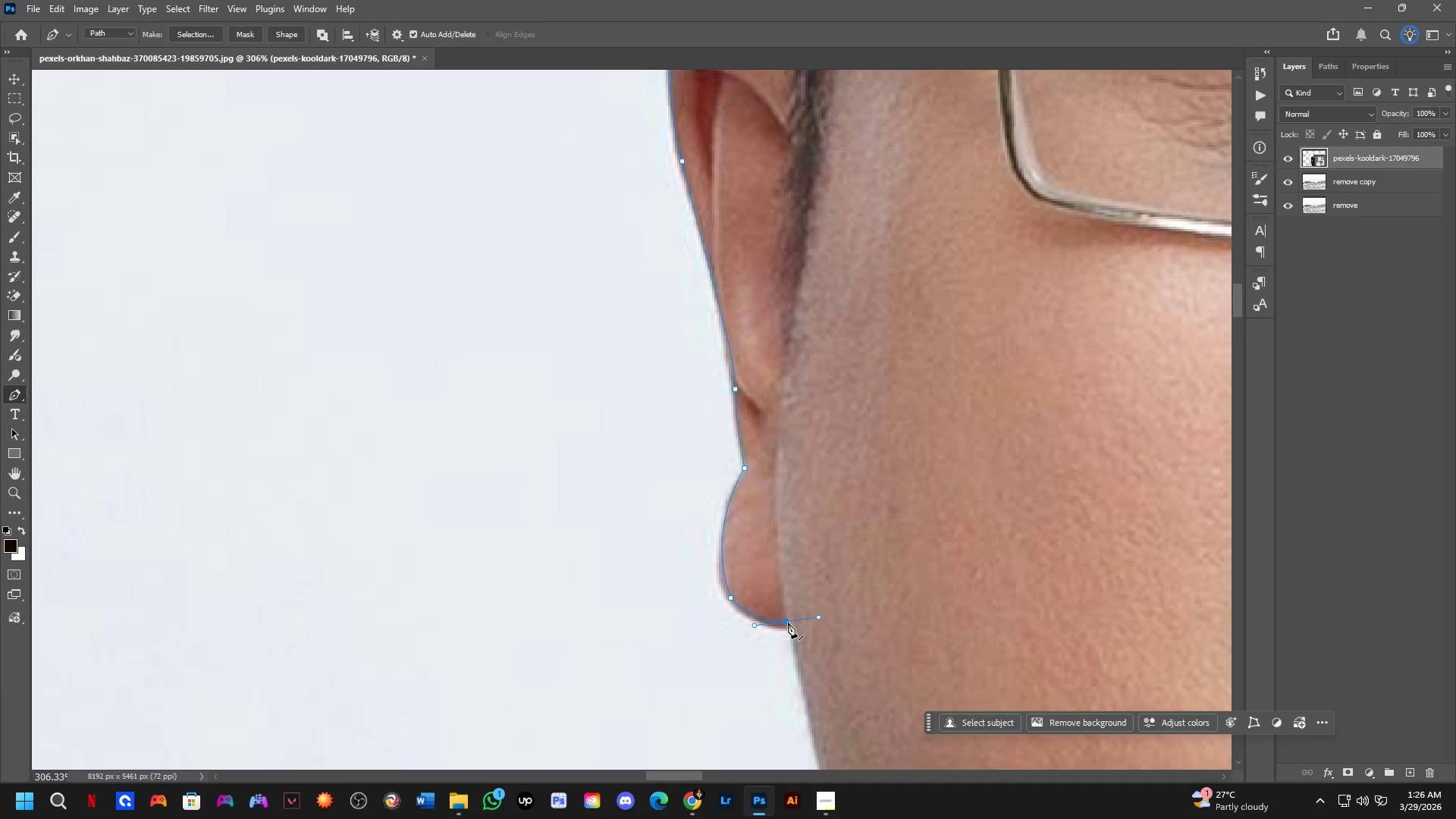 
key(Alt+AltLeft)
 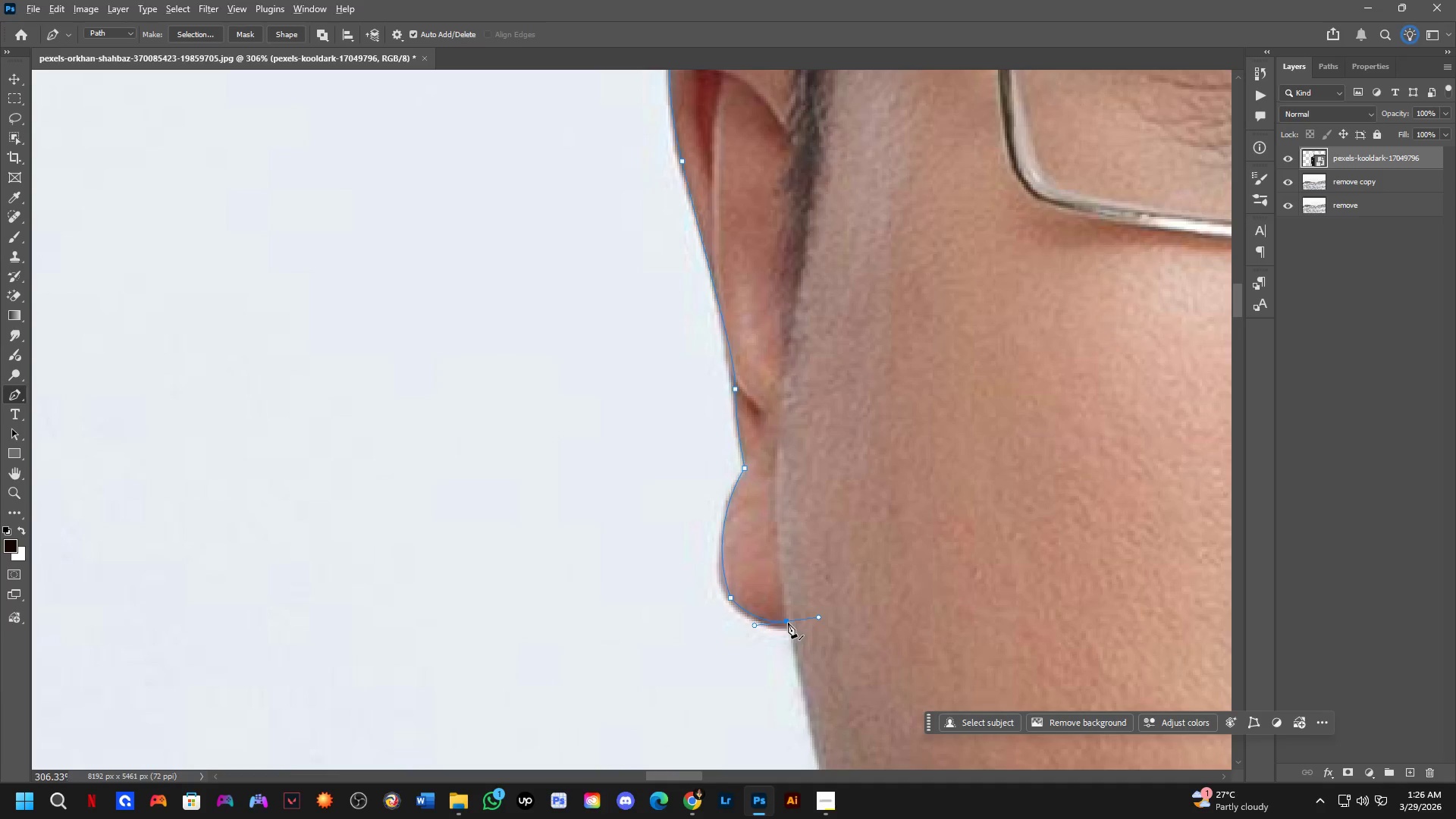 
left_click([788, 623])
 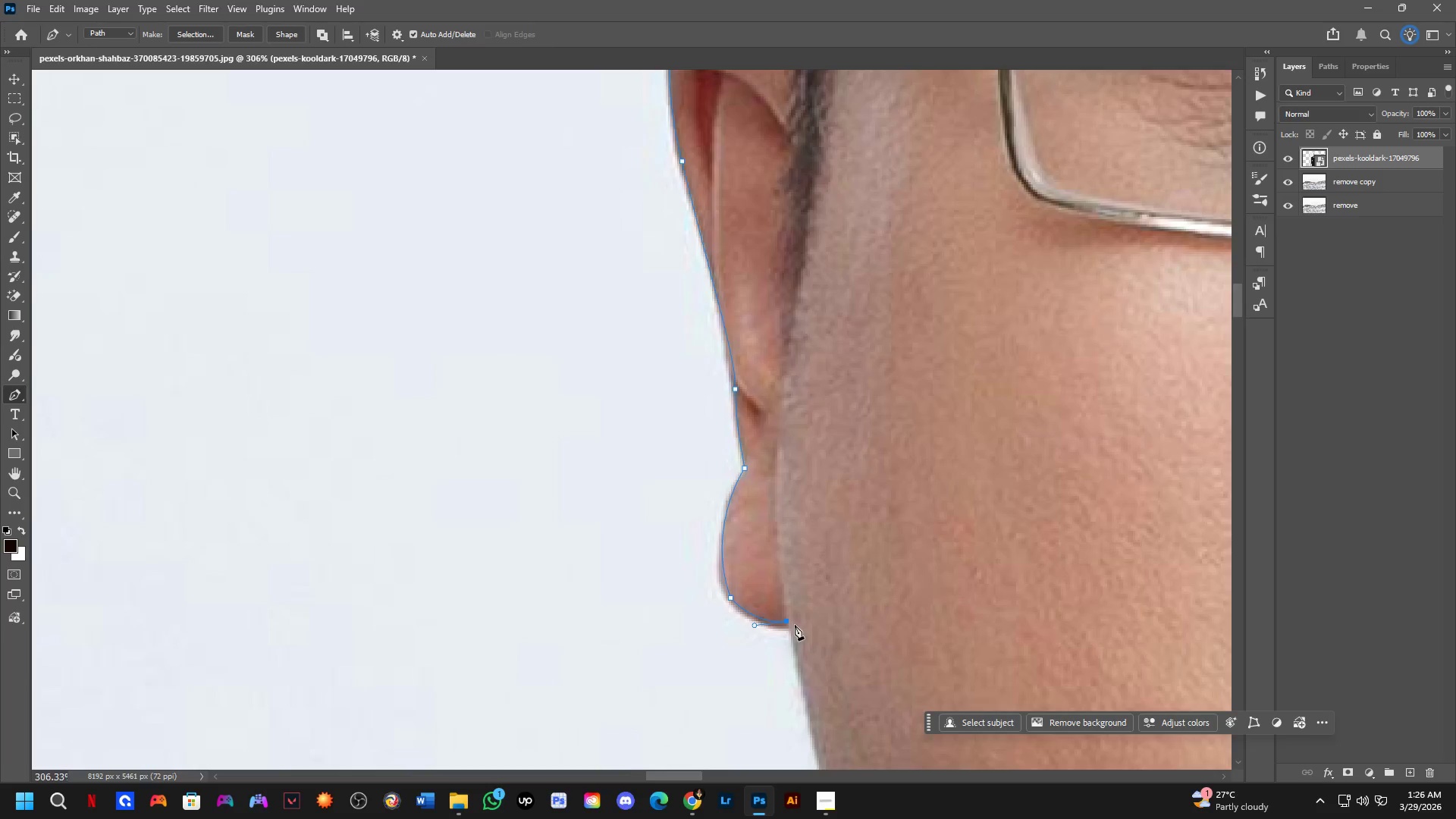 
hold_key(key=Space, duration=0.7)
 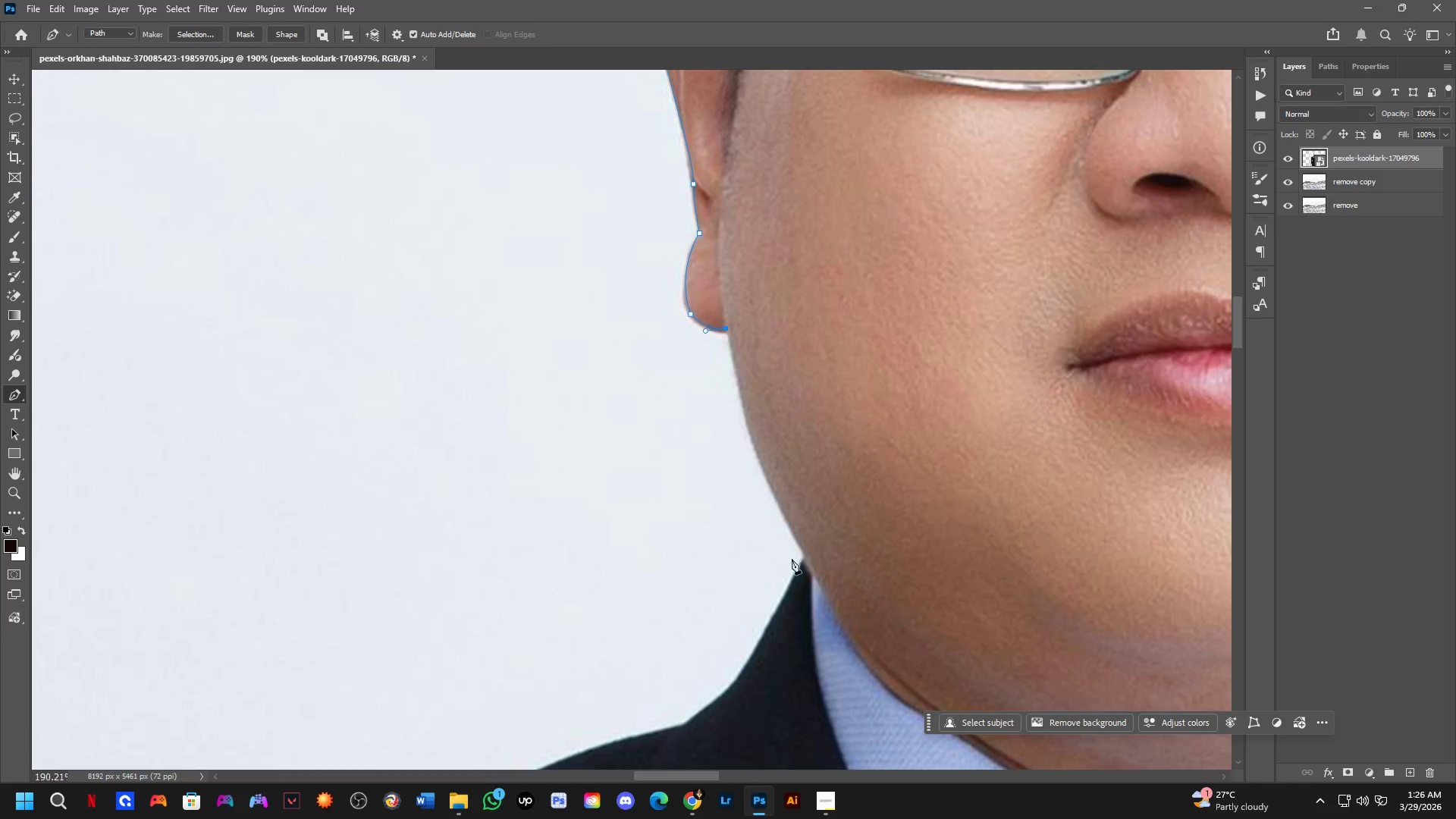 
left_click_drag(start_coordinate=[813, 648], to_coordinate=[745, 340])
 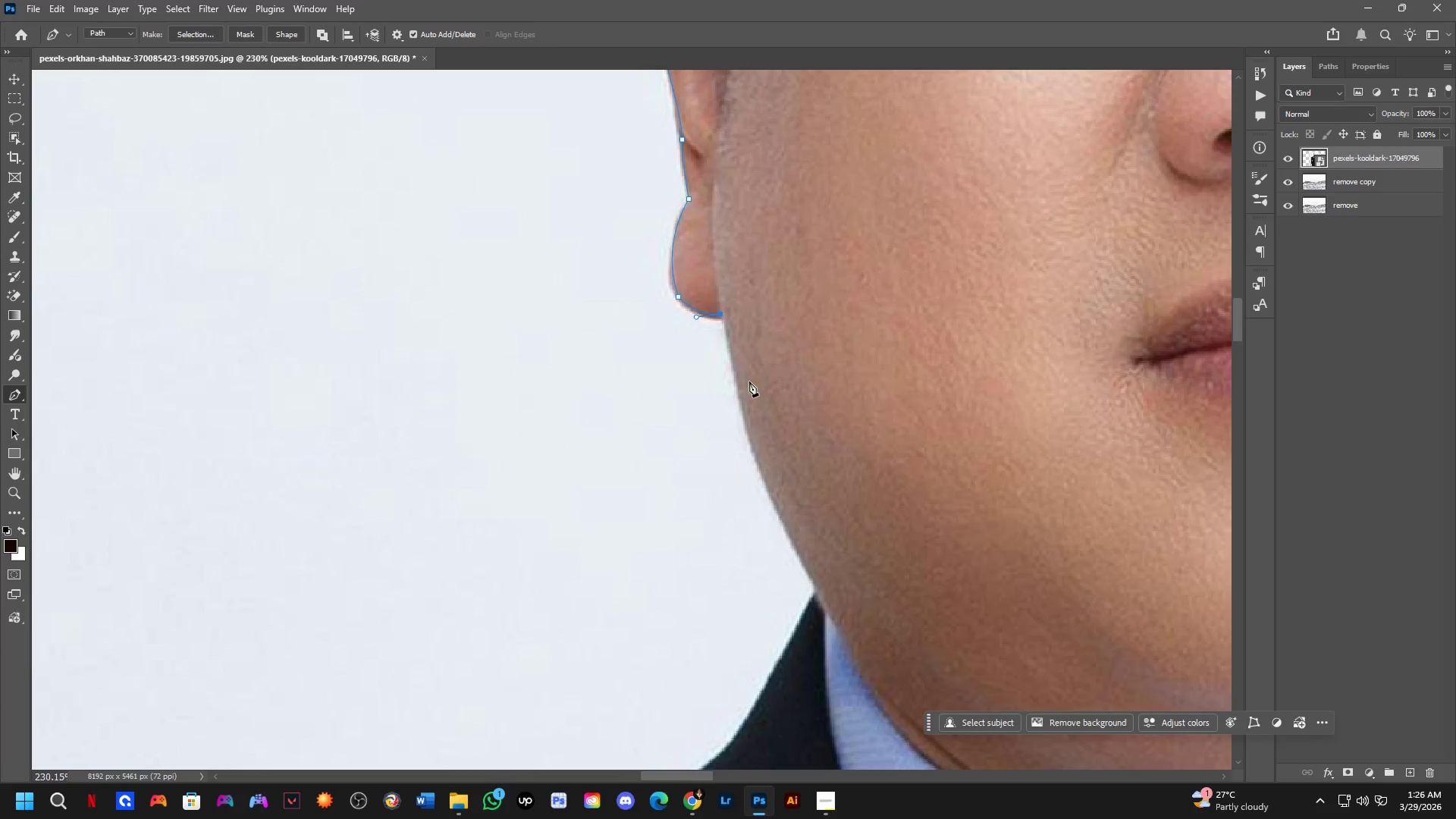 
scroll: coordinate [799, 631], scroll_direction: down, amount: 3.0
 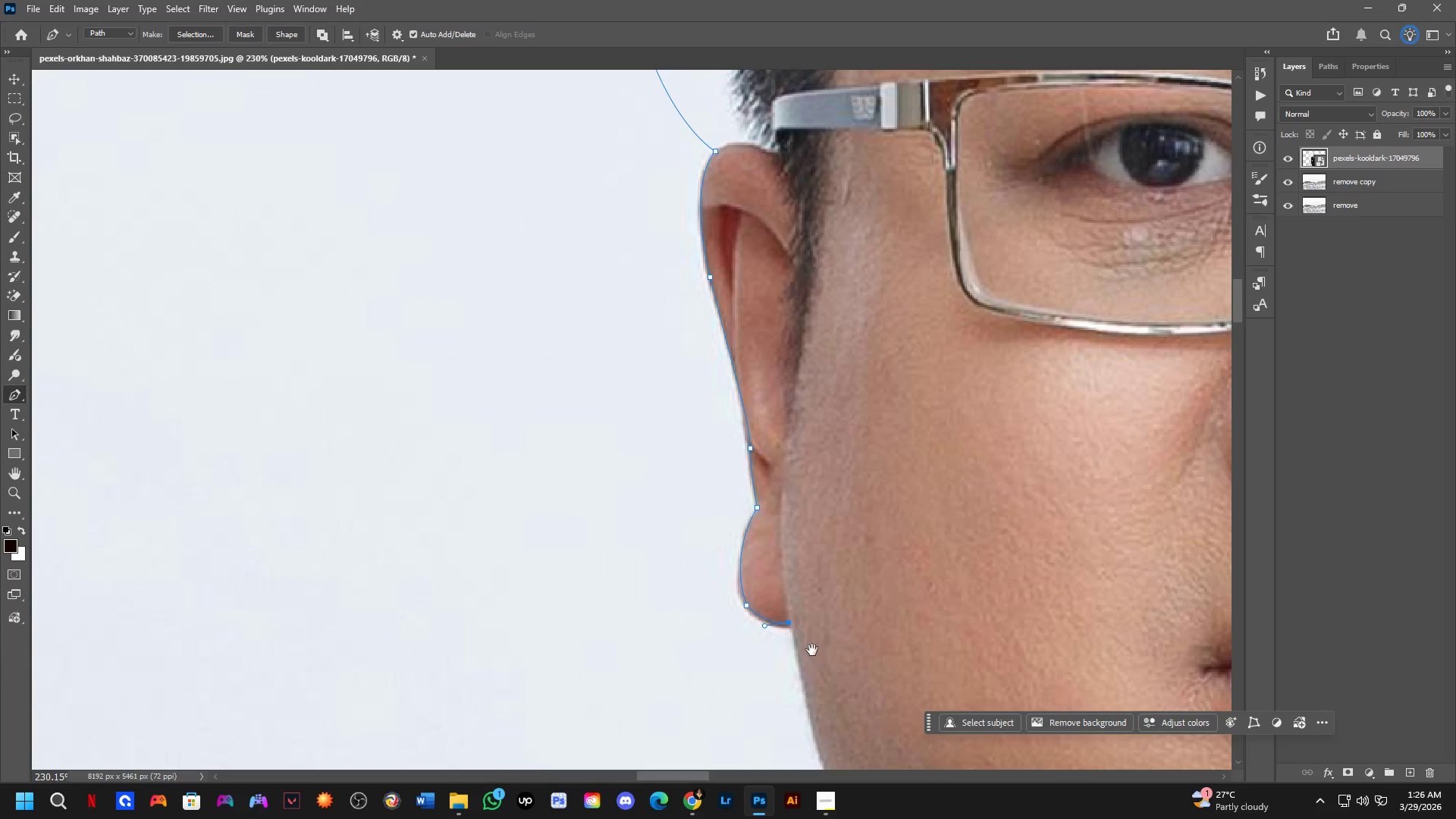 
hold_key(key=Space, duration=0.67)
 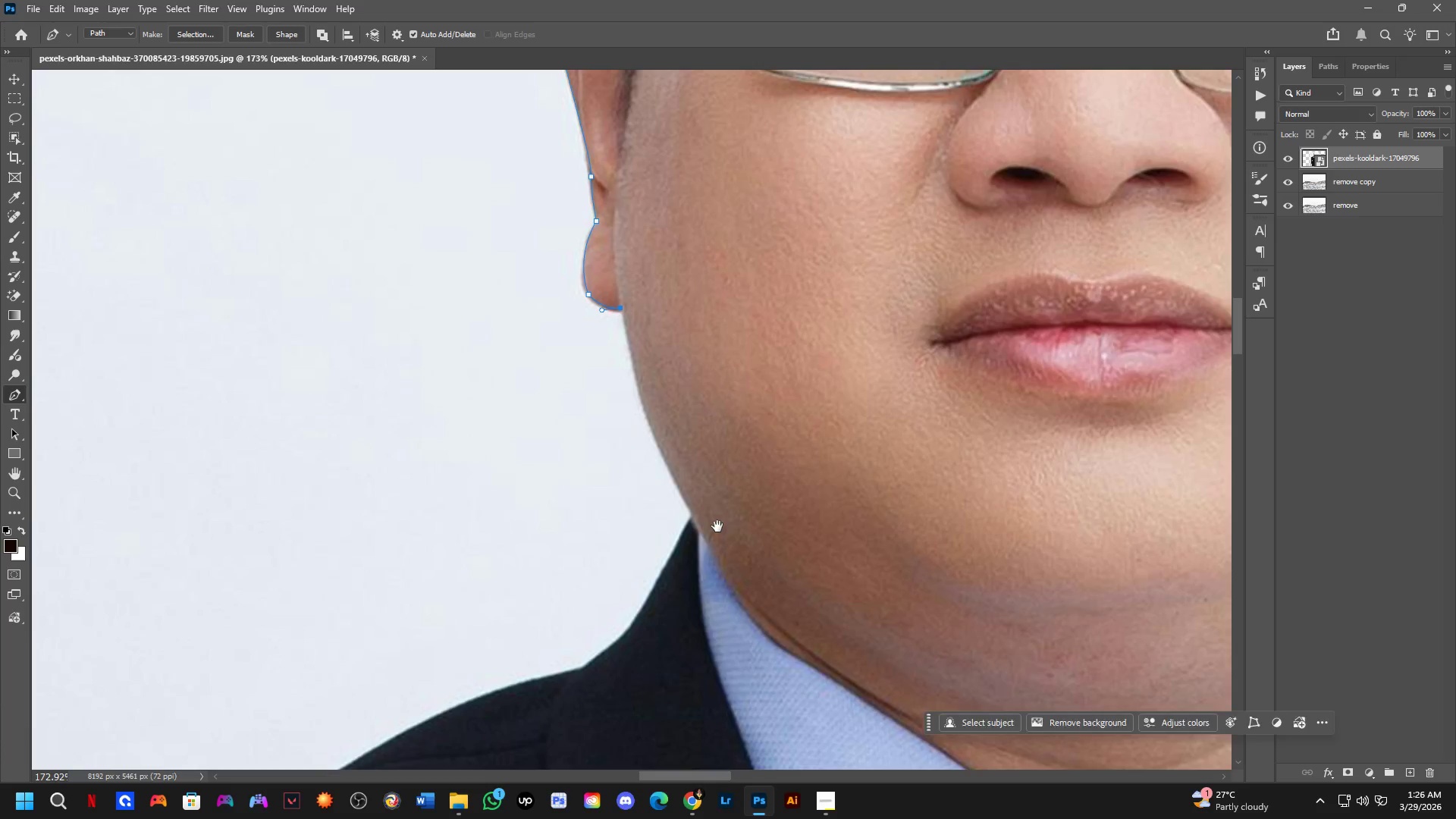 
left_click_drag(start_coordinate=[794, 561], to_coordinate=[682, 519])
 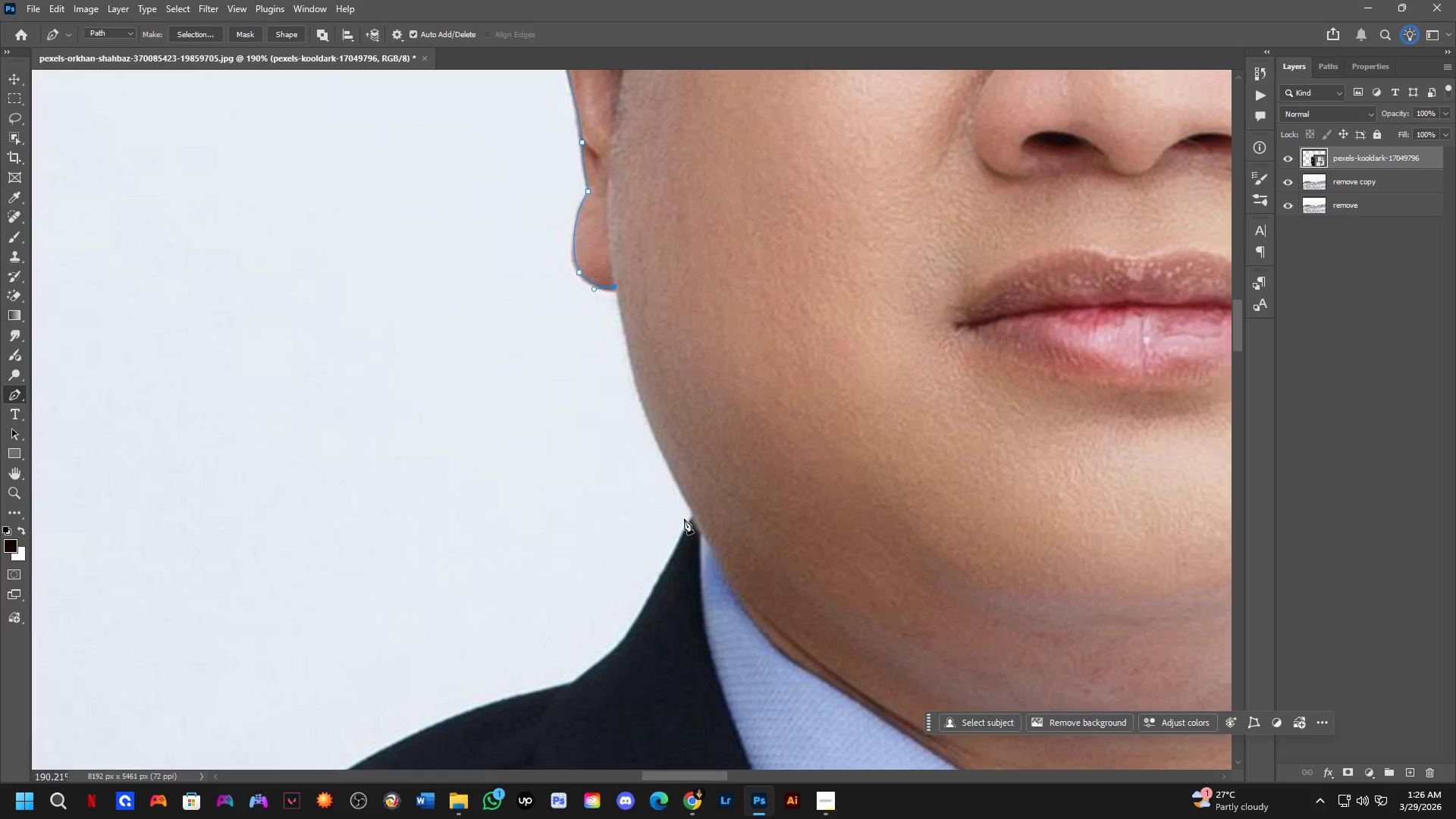 
scroll: coordinate [748, 403], scroll_direction: down, amount: 2.0
 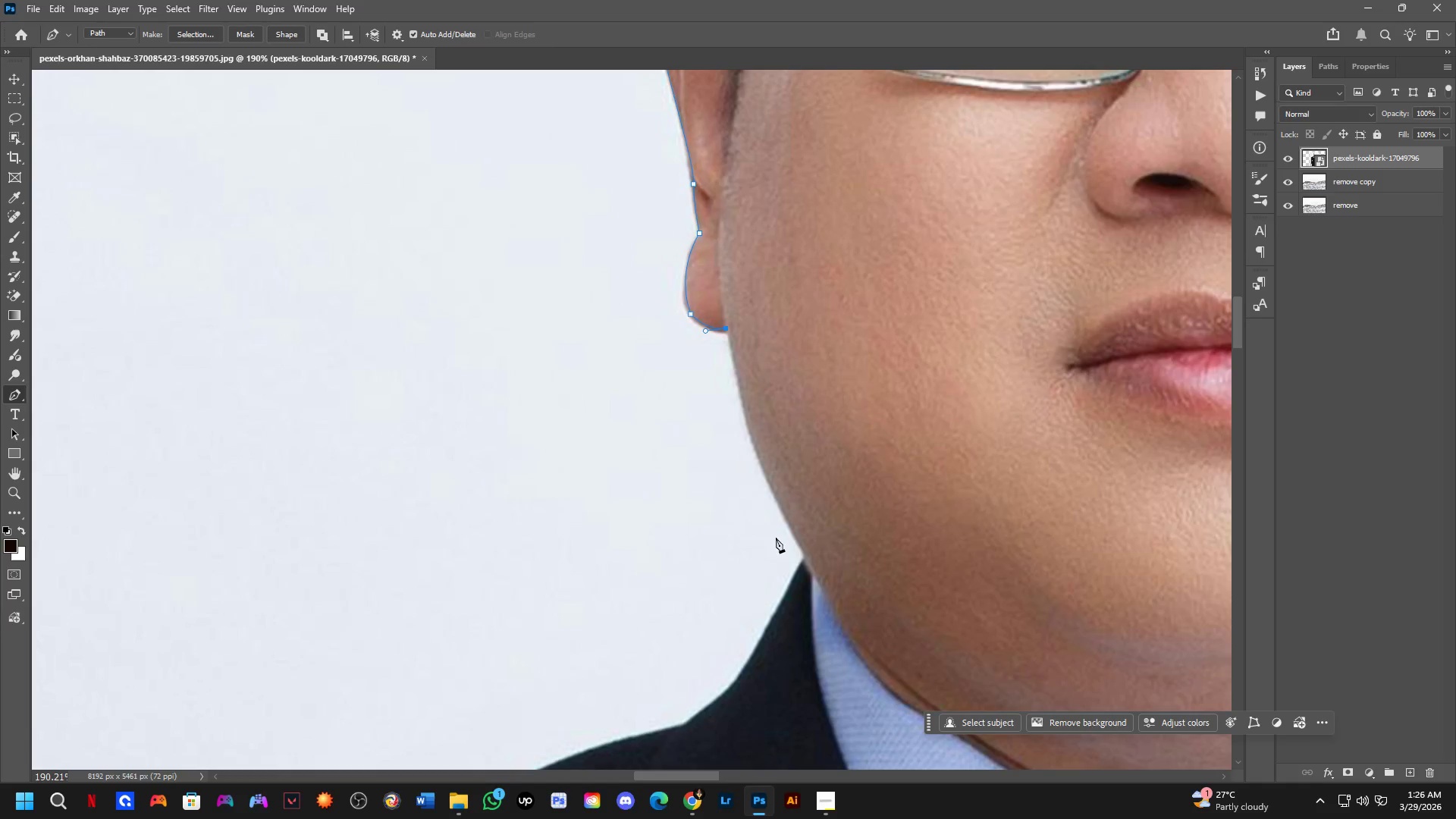 
hold_key(key=Space, duration=0.66)
 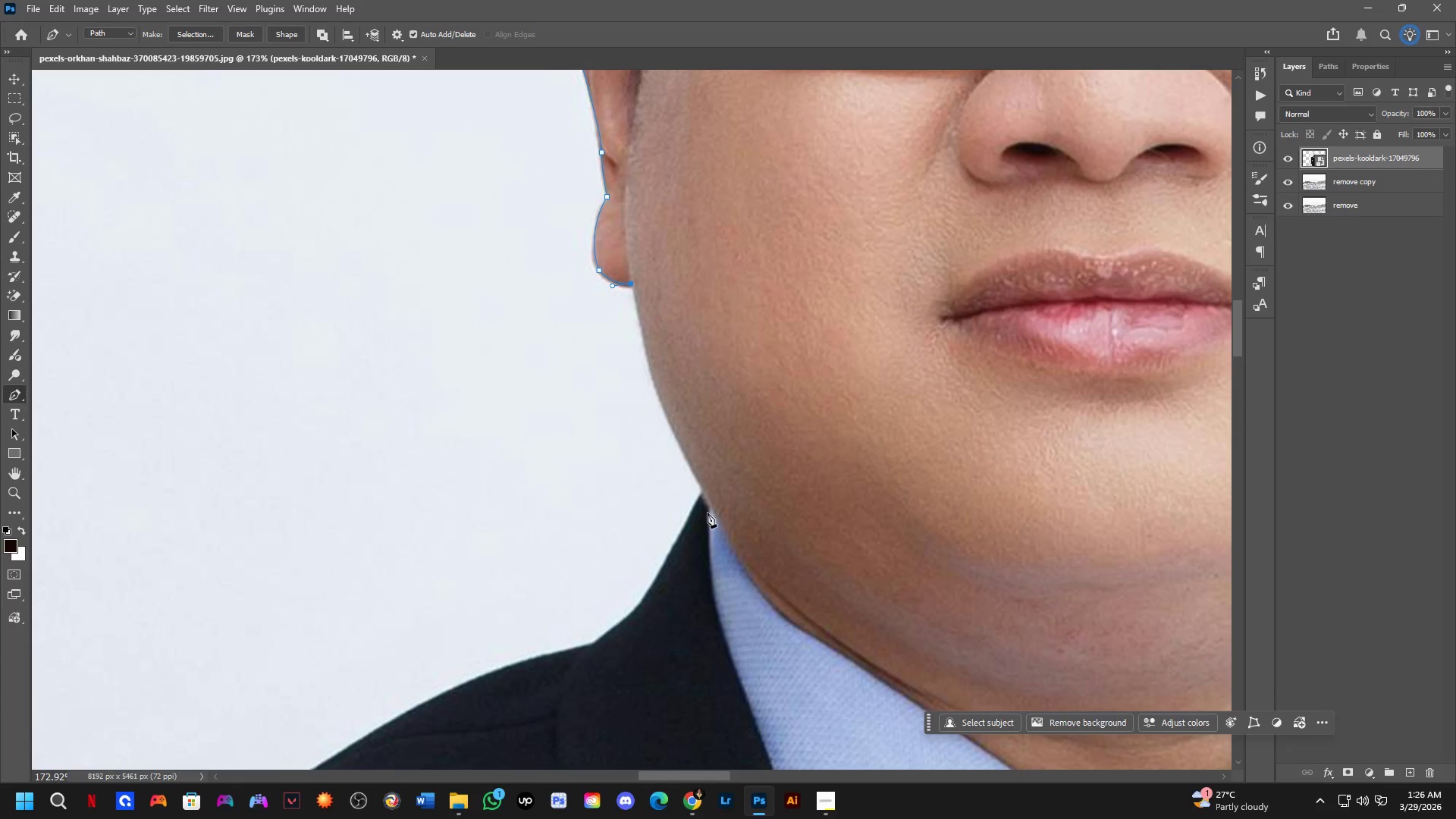 
left_click_drag(start_coordinate=[717, 526], to_coordinate=[728, 502])
 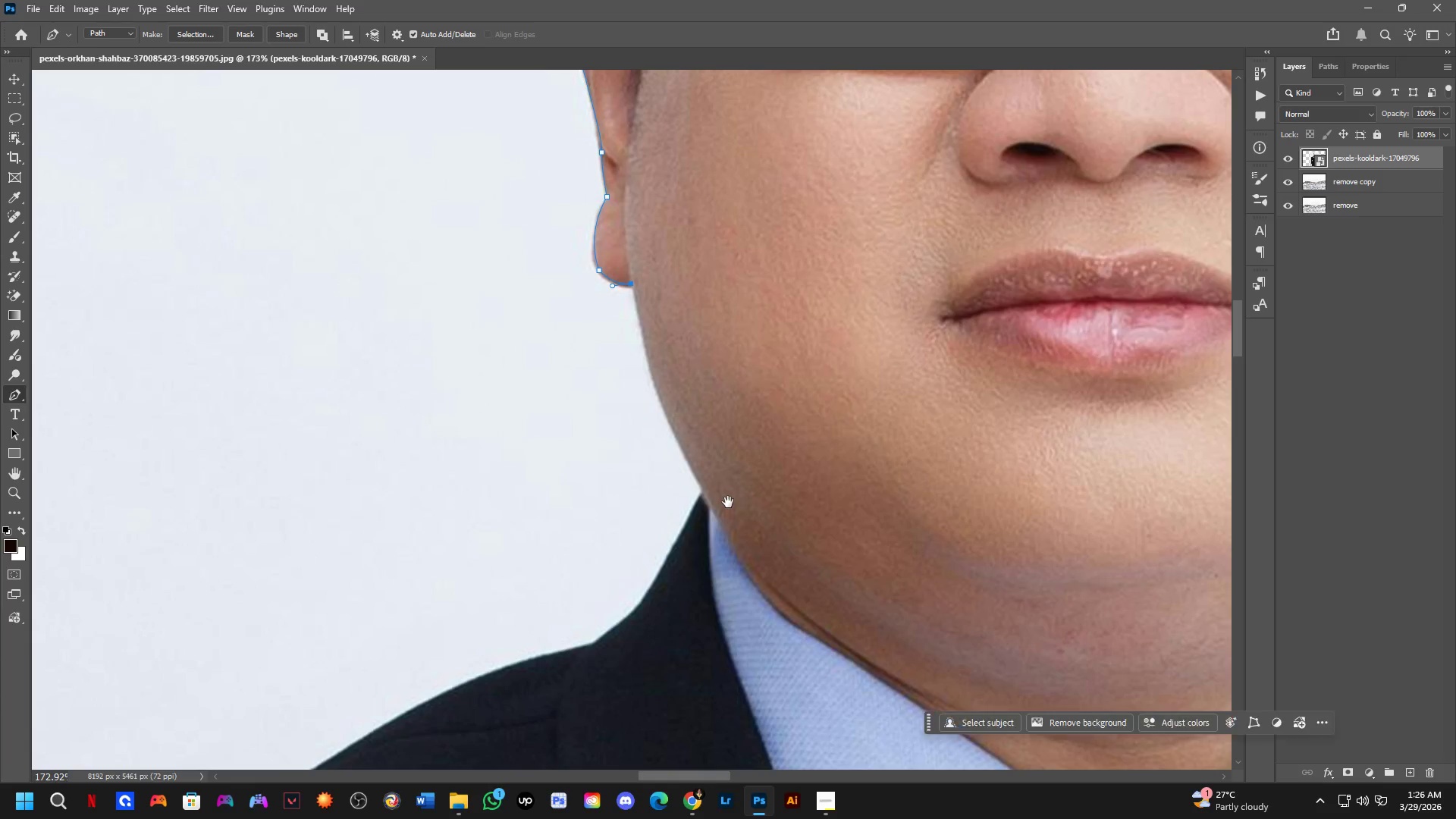 
scroll: coordinate [684, 519], scroll_direction: down, amount: 1.0
 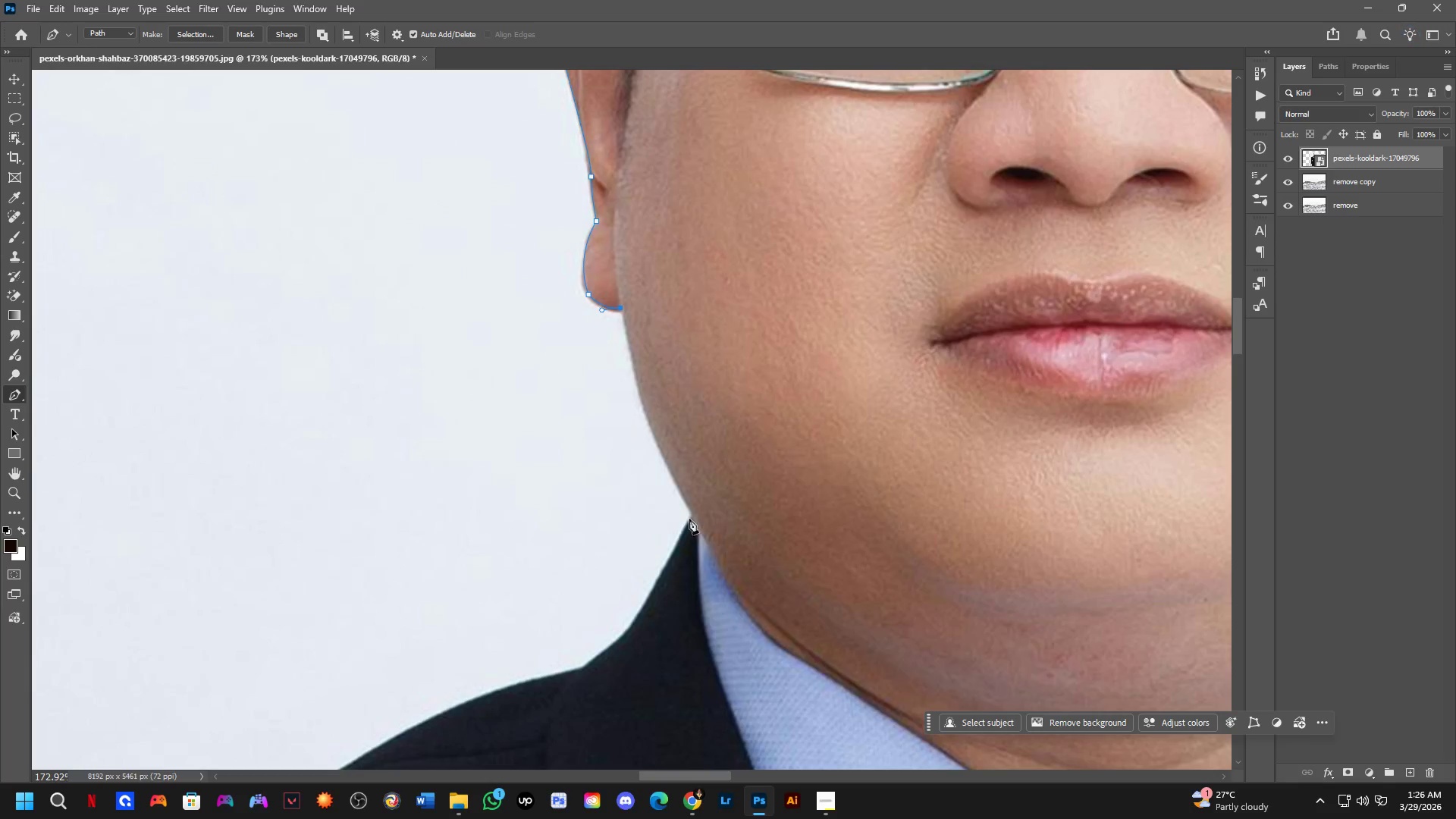 
hold_key(key=Space, duration=8.94)
 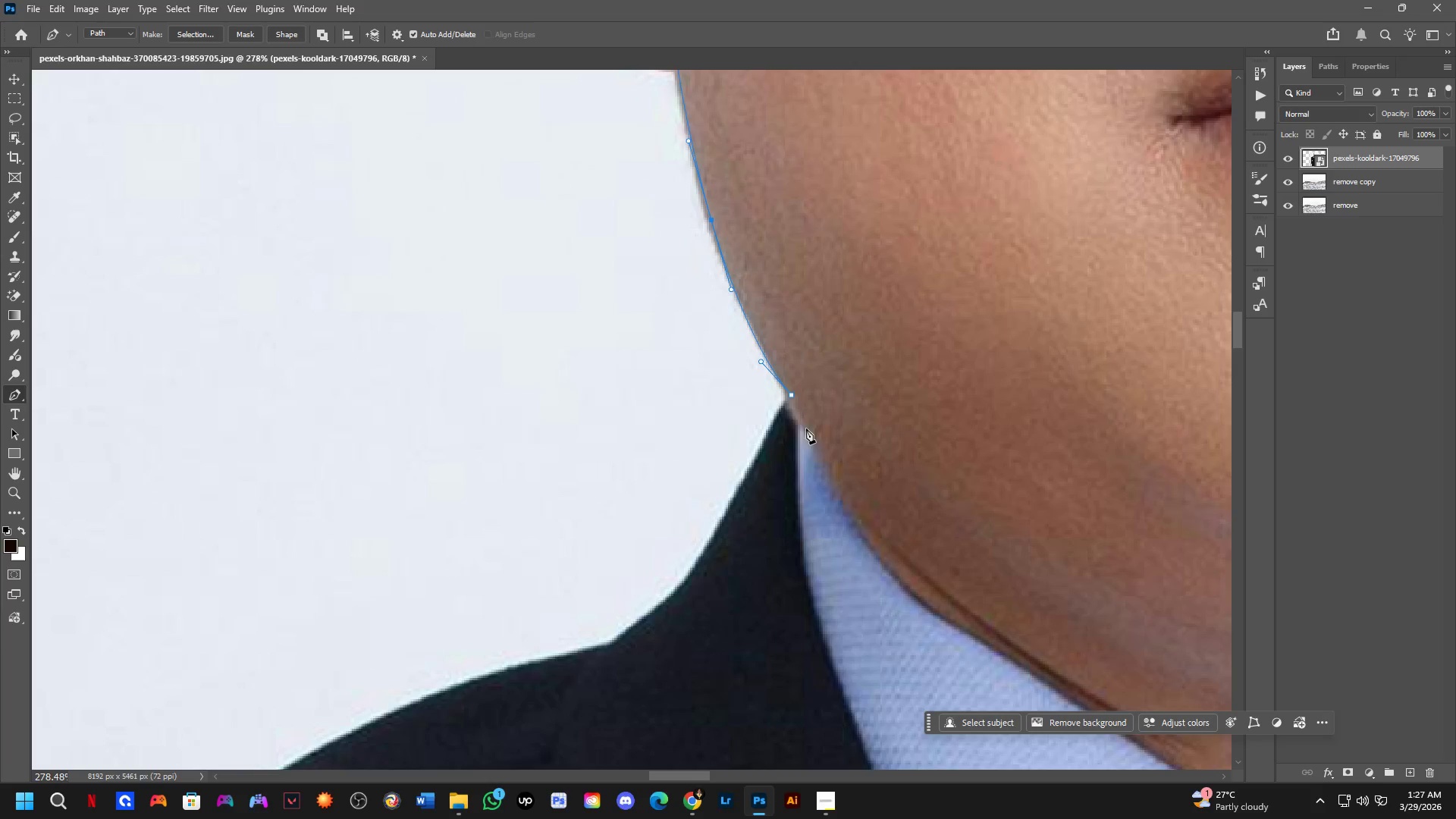 
scroll: coordinate [719, 450], scroll_direction: up, amount: 2.0
 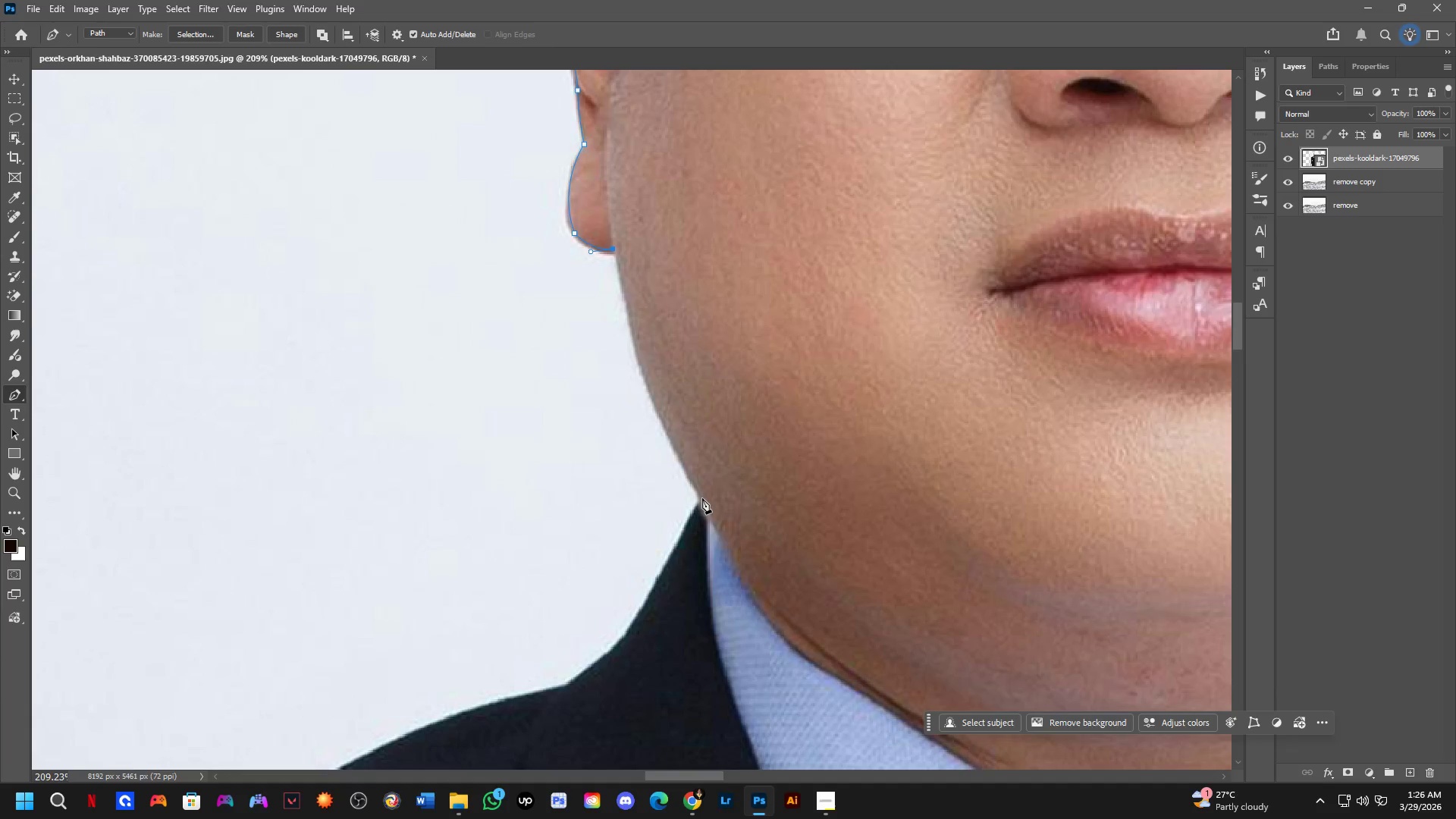 
left_click_drag(start_coordinate=[702, 498], to_coordinate=[752, 551])
 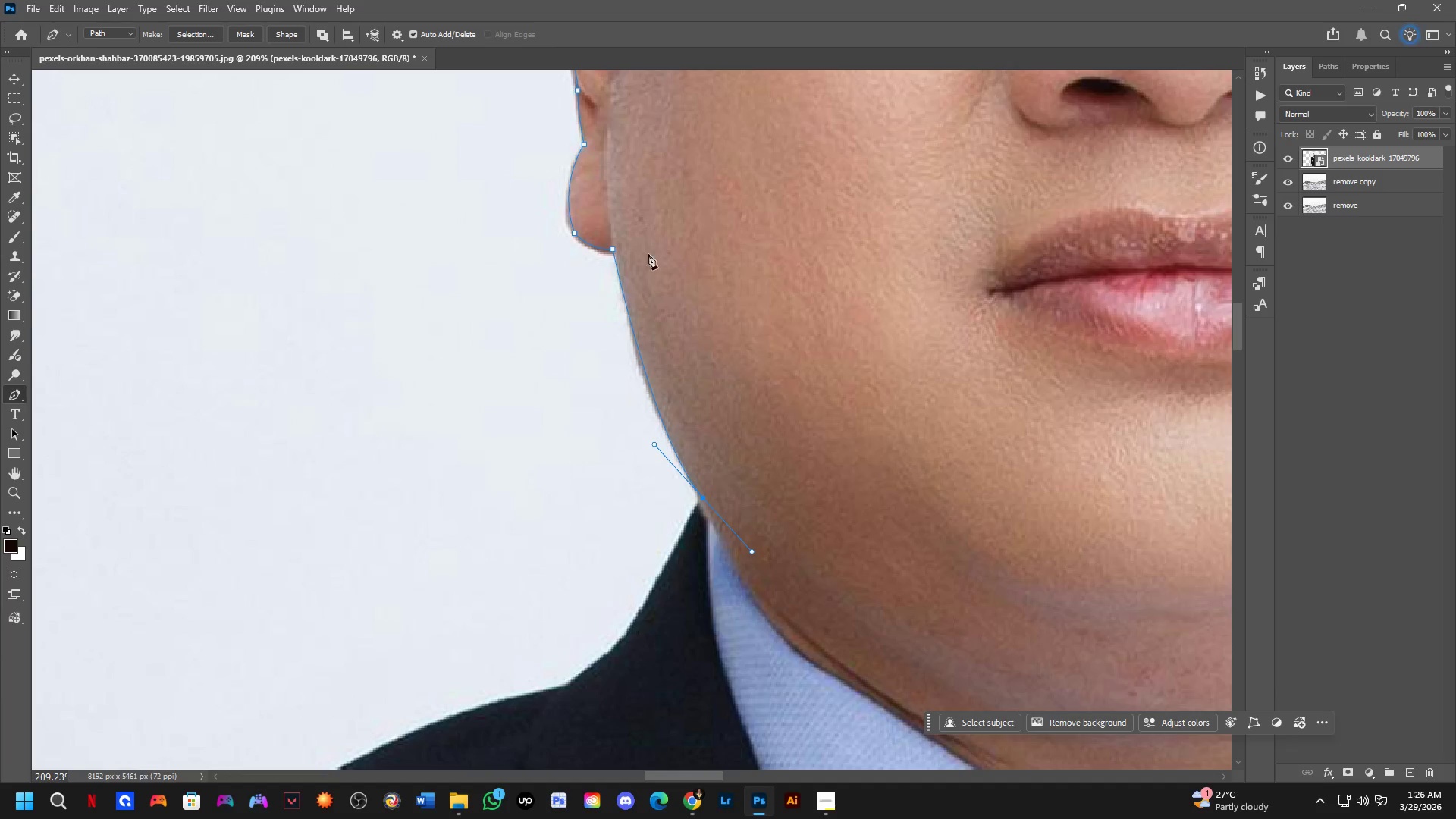 
hold_key(key=ControlLeft, duration=1.5)
 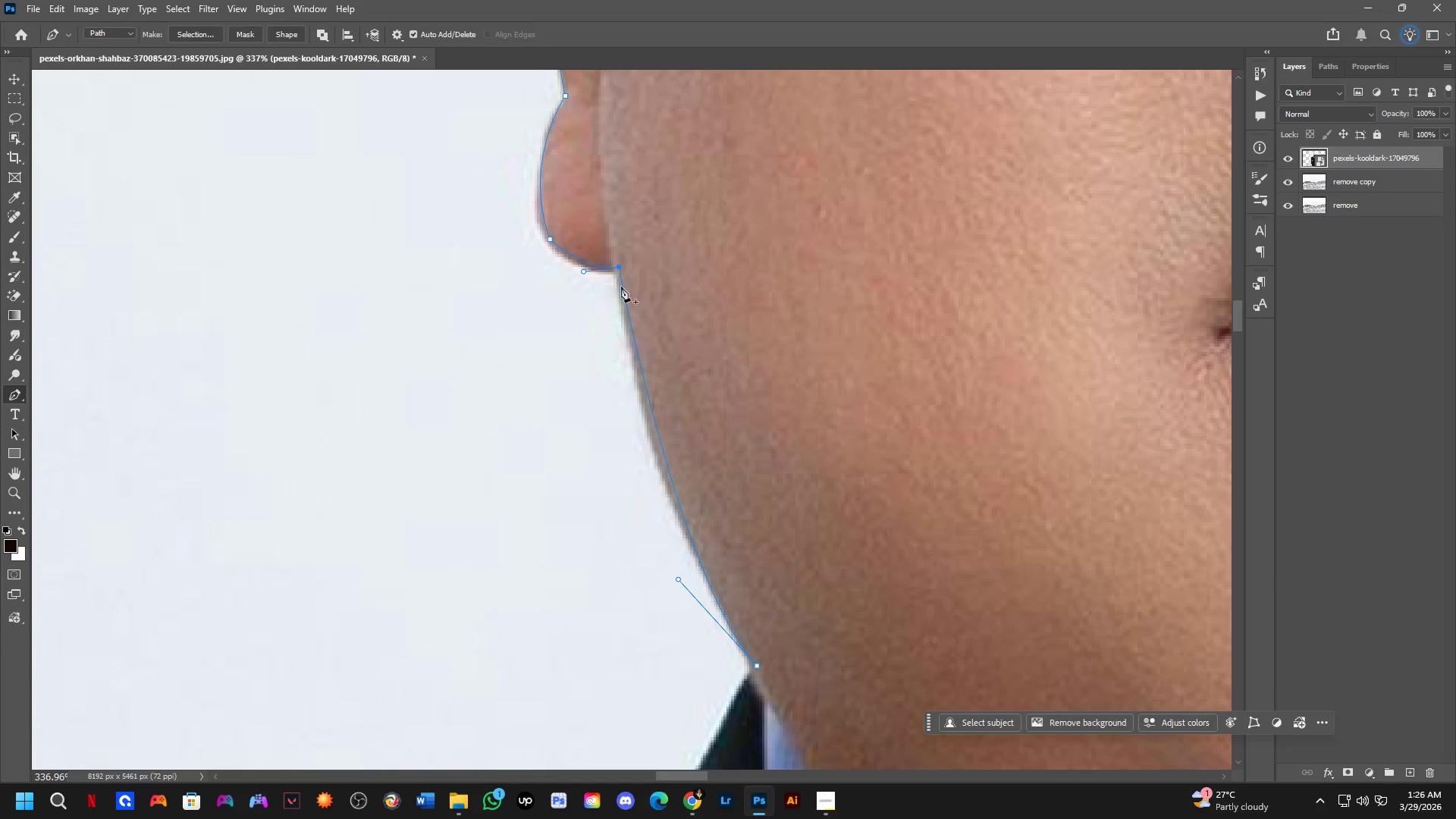 
scroll: coordinate [619, 260], scroll_direction: up, amount: 5.0
 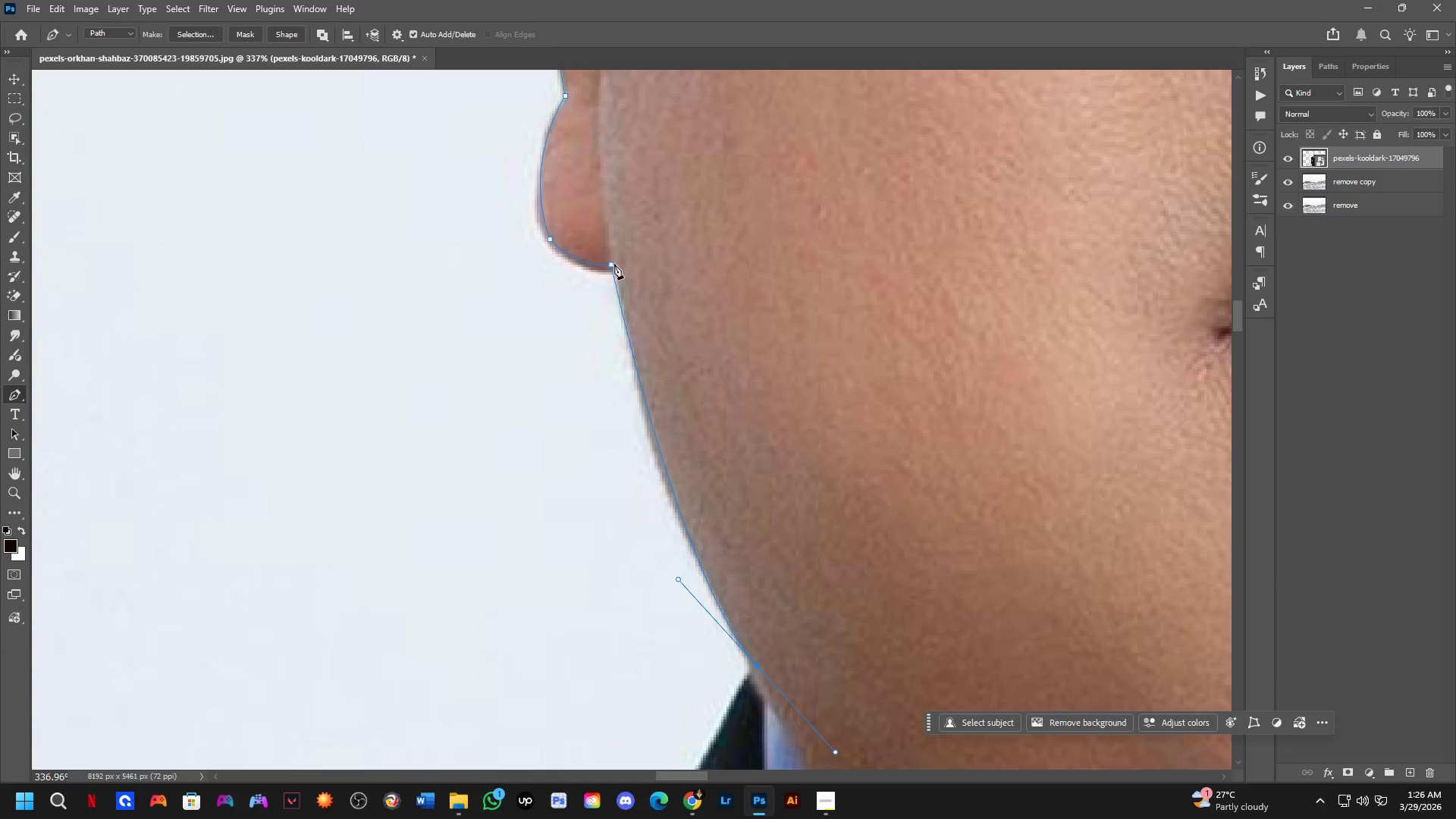 
left_click([611, 265])
 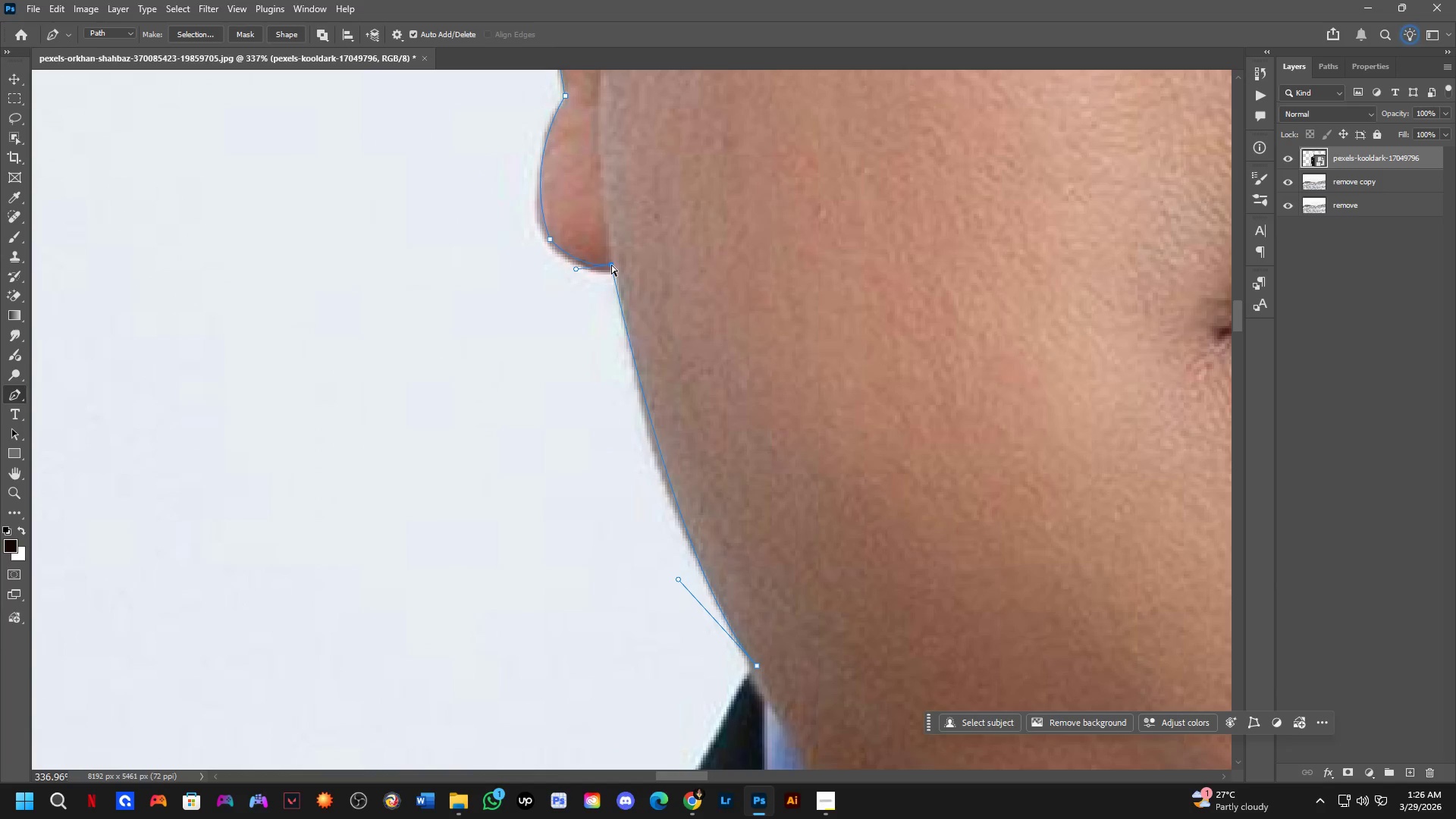 
left_click_drag(start_coordinate=[611, 265], to_coordinate=[618, 268])
 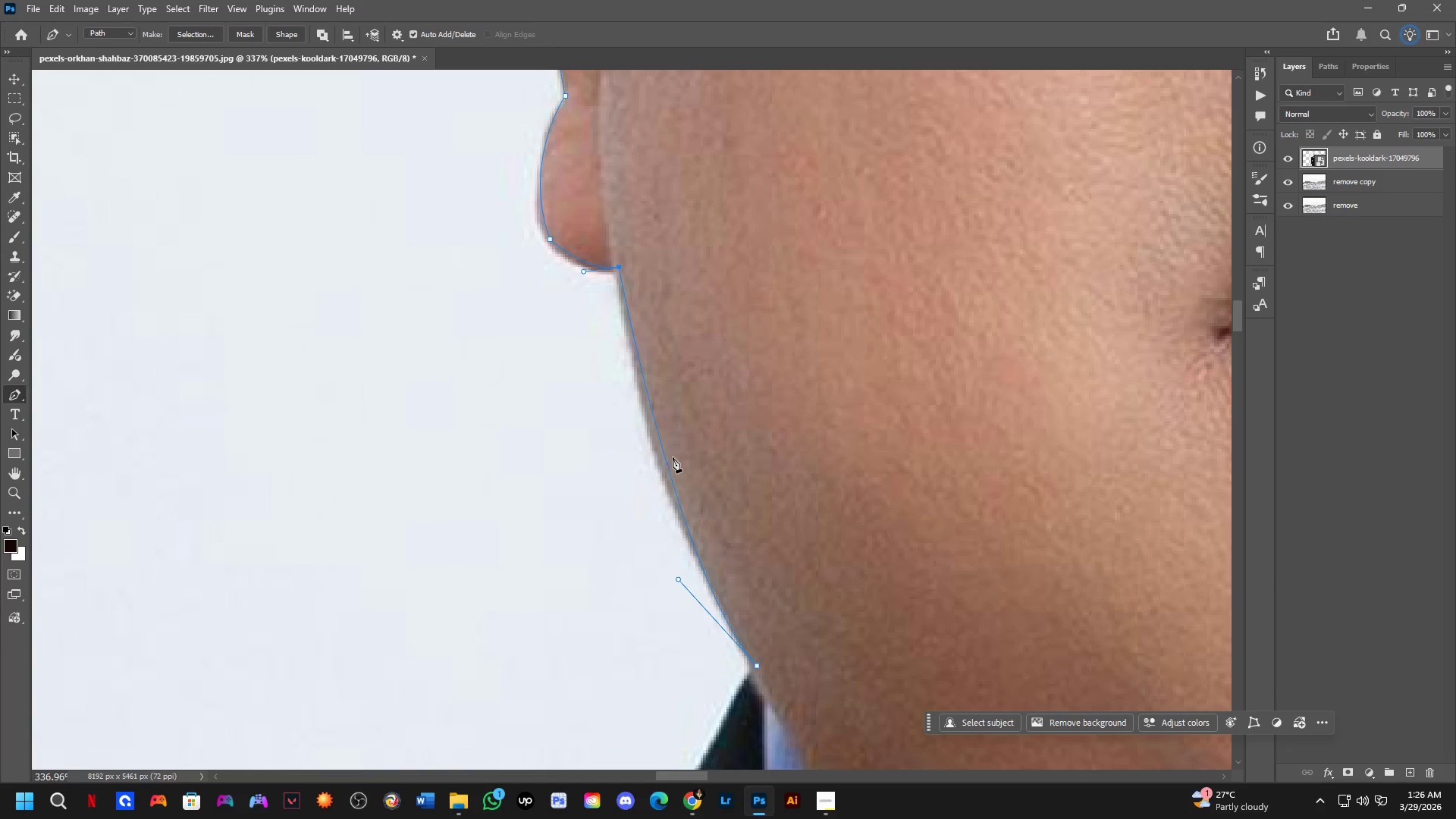 
hold_key(key=ControlLeft, duration=0.45)
 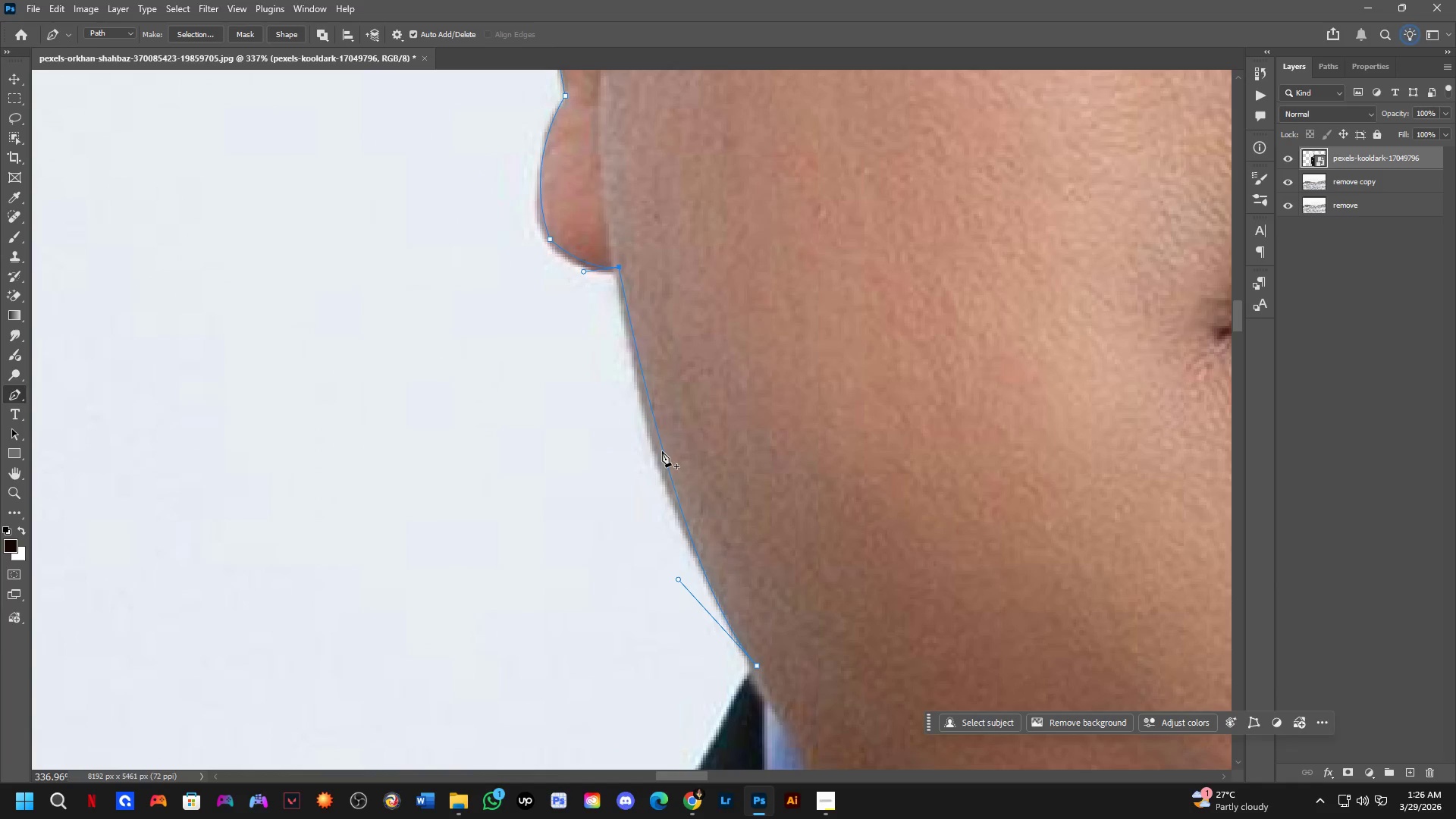 
left_click([662, 451])
 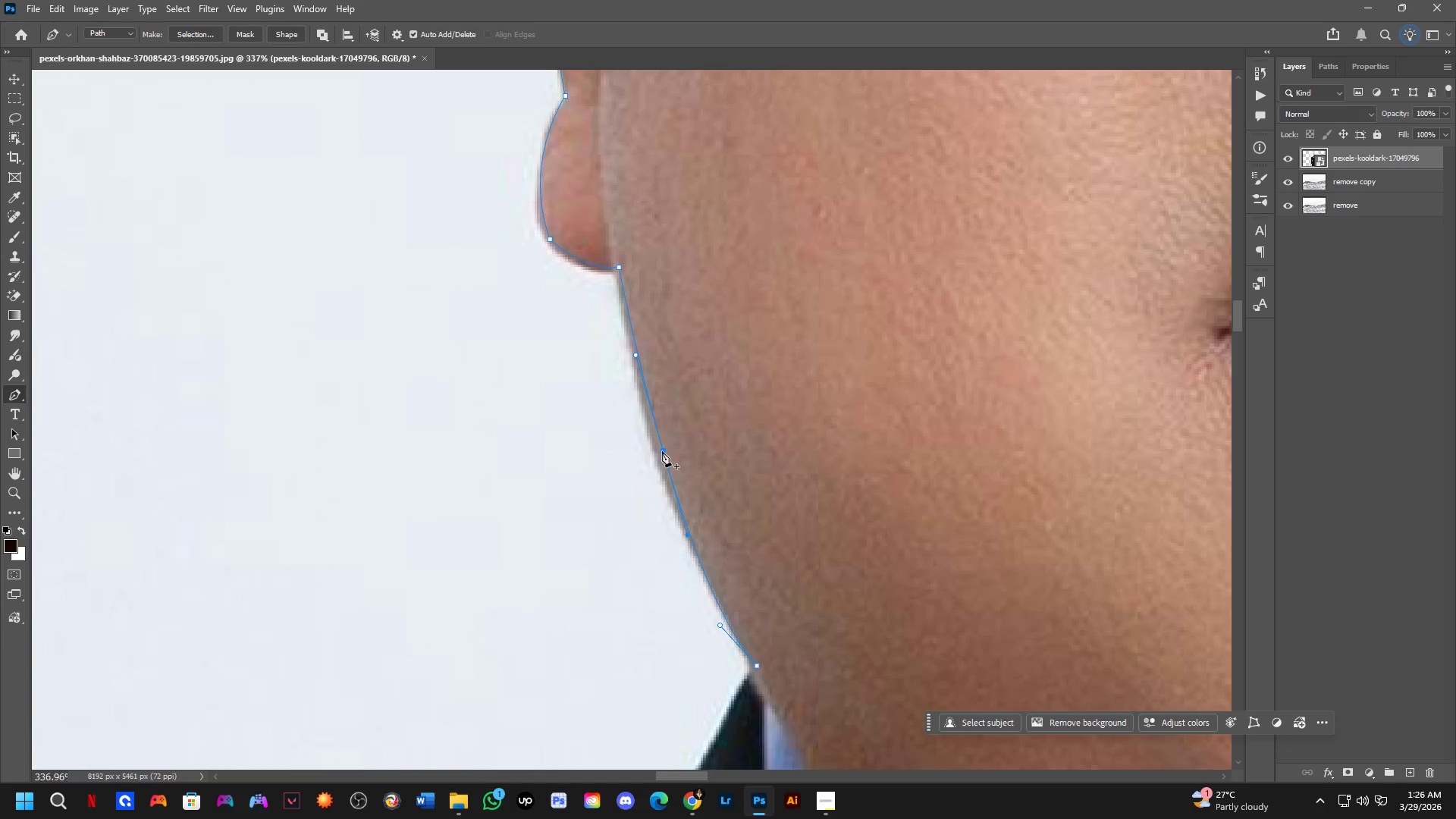 
hold_key(key=ControlLeft, duration=1.5)
 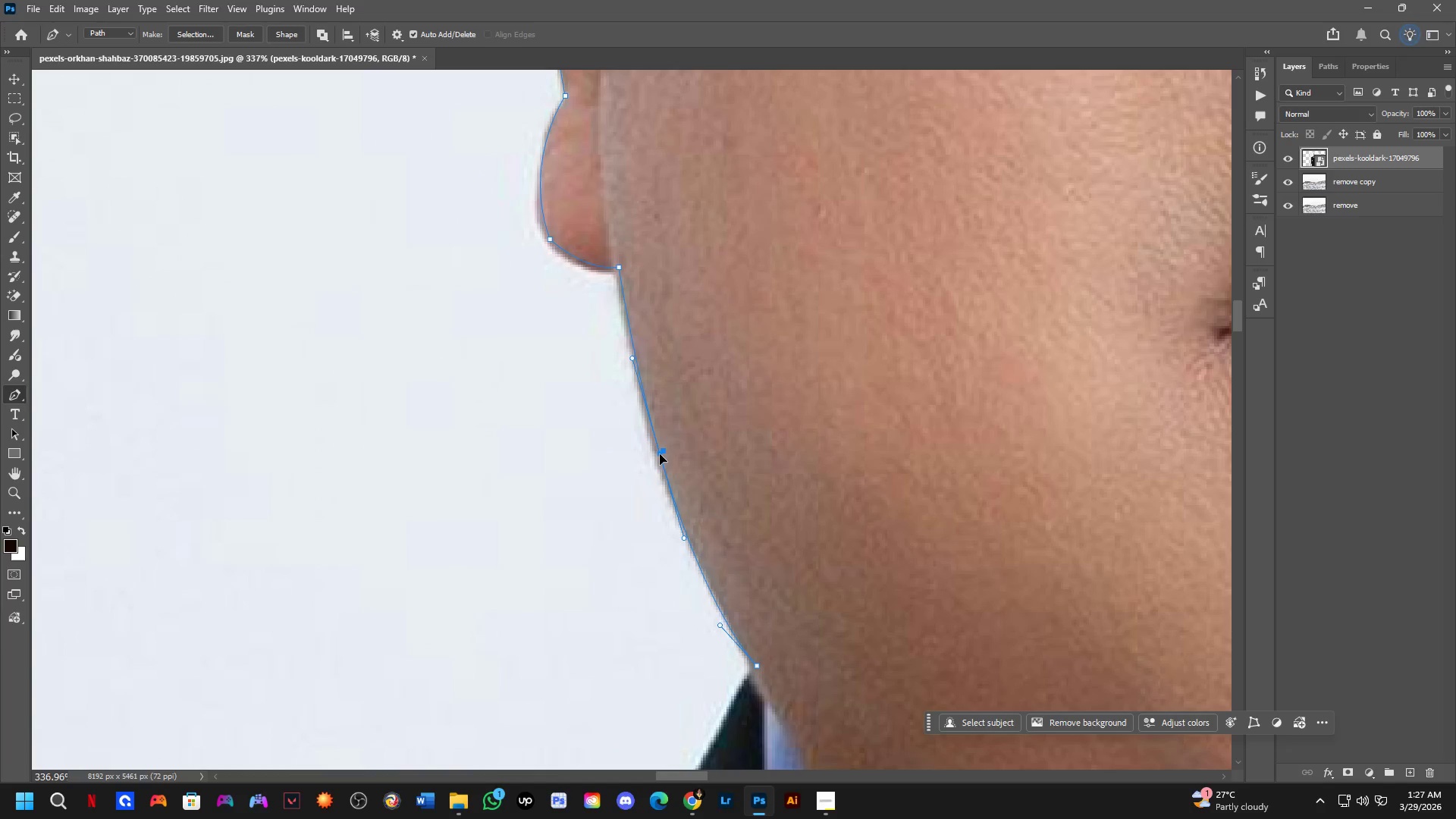 
key(Control+ControlLeft)
 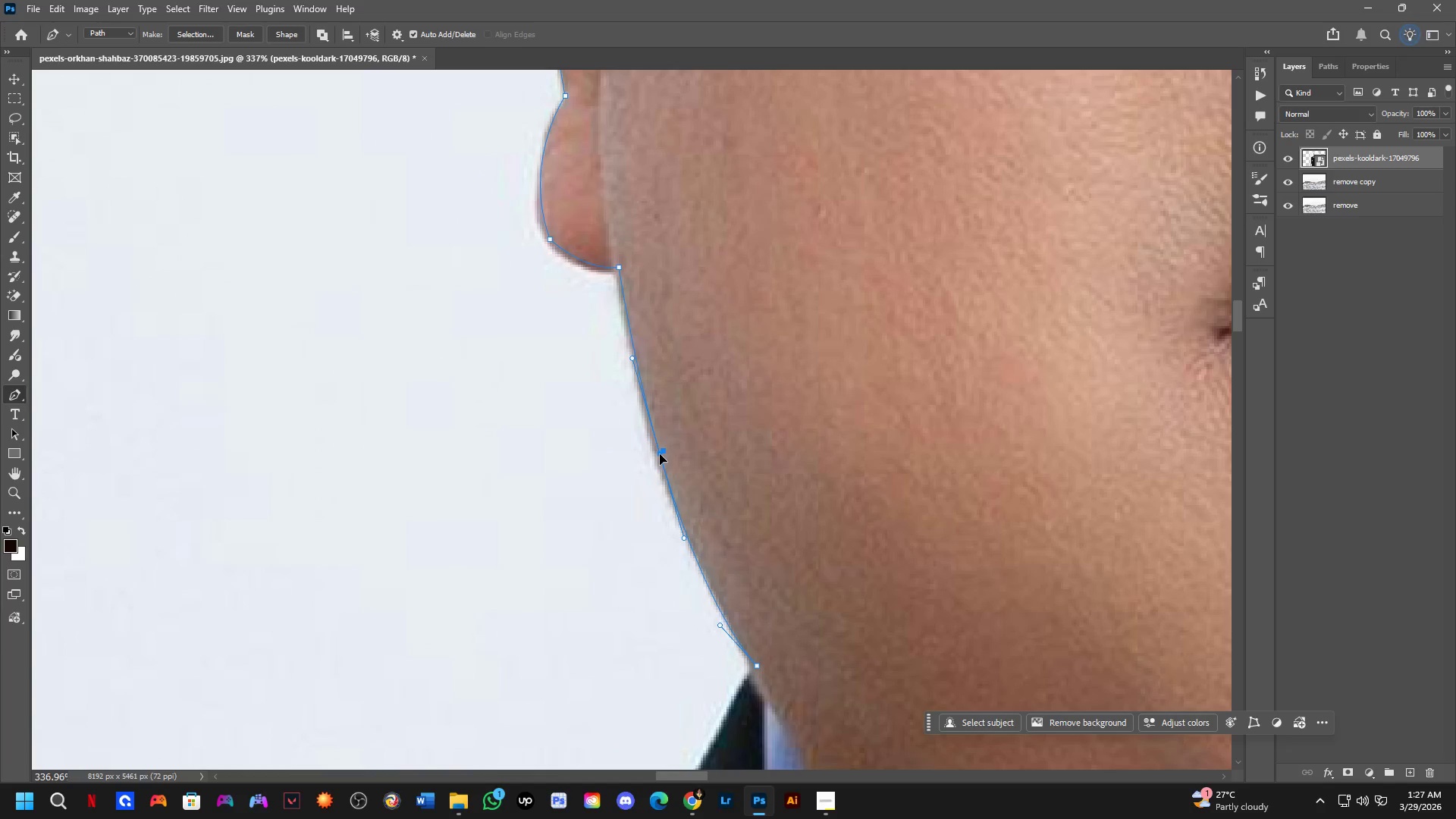 
key(Control+ControlLeft)
 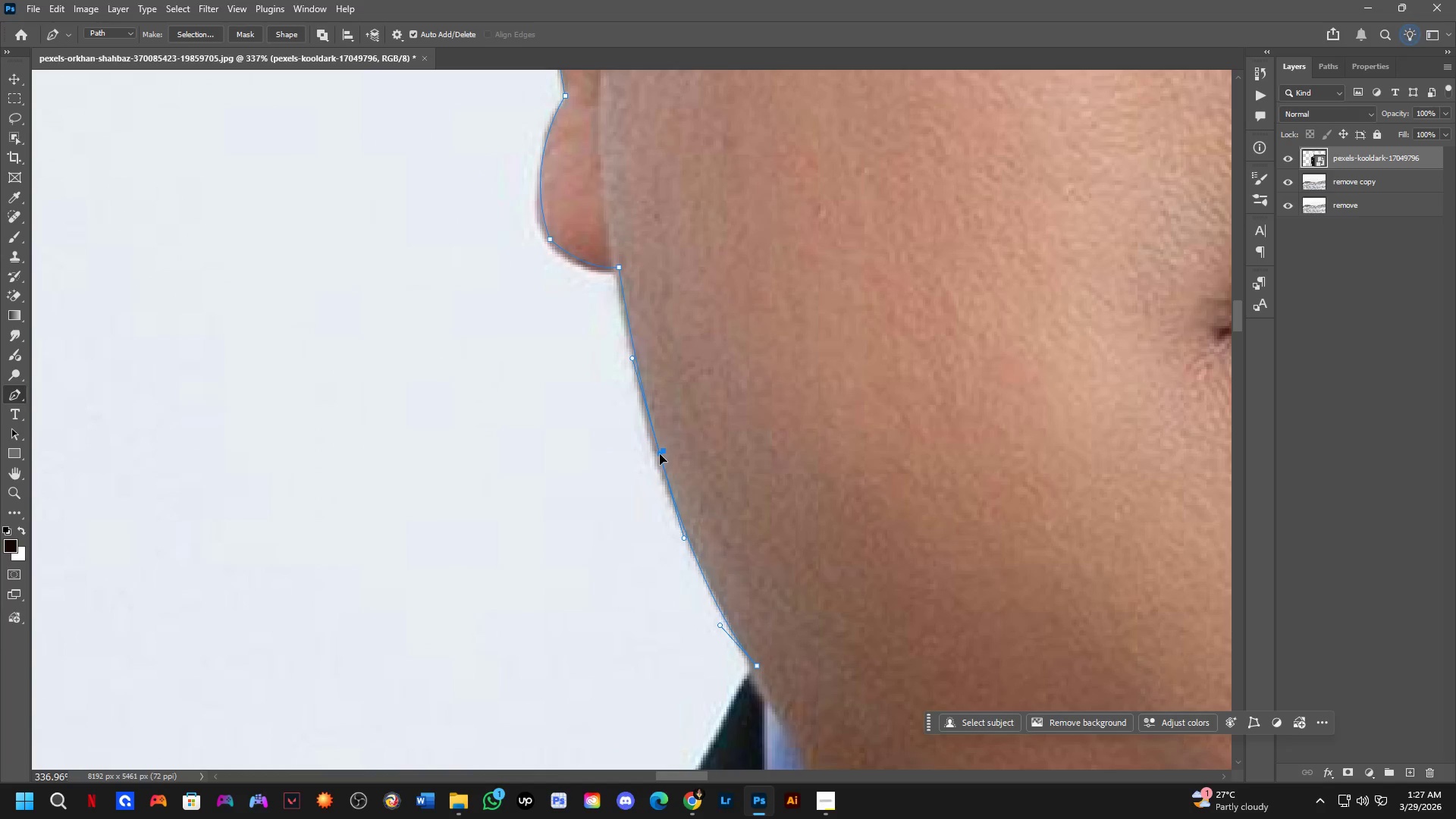 
key(Control+ControlLeft)
 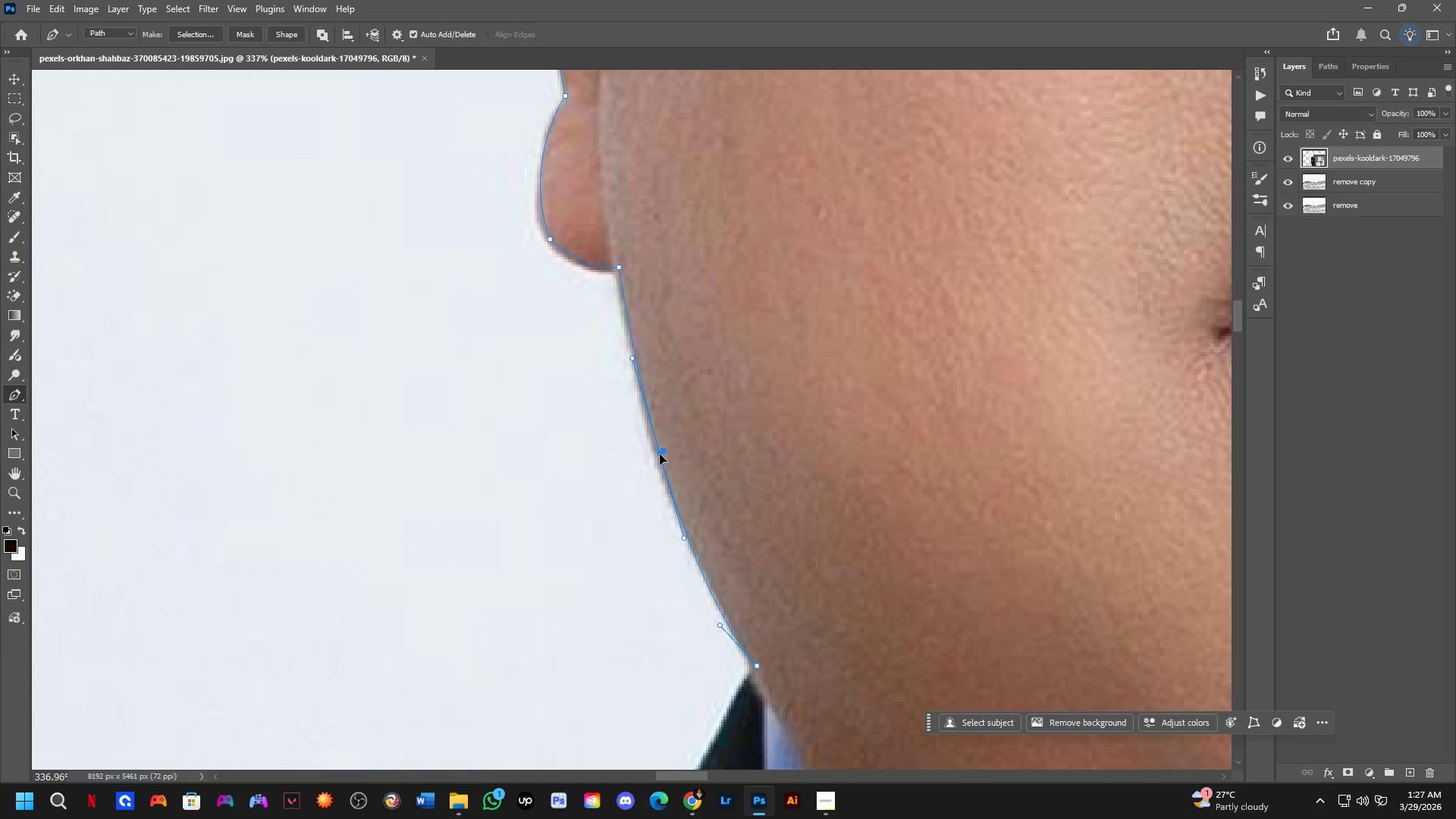 
key(Control+ControlLeft)
 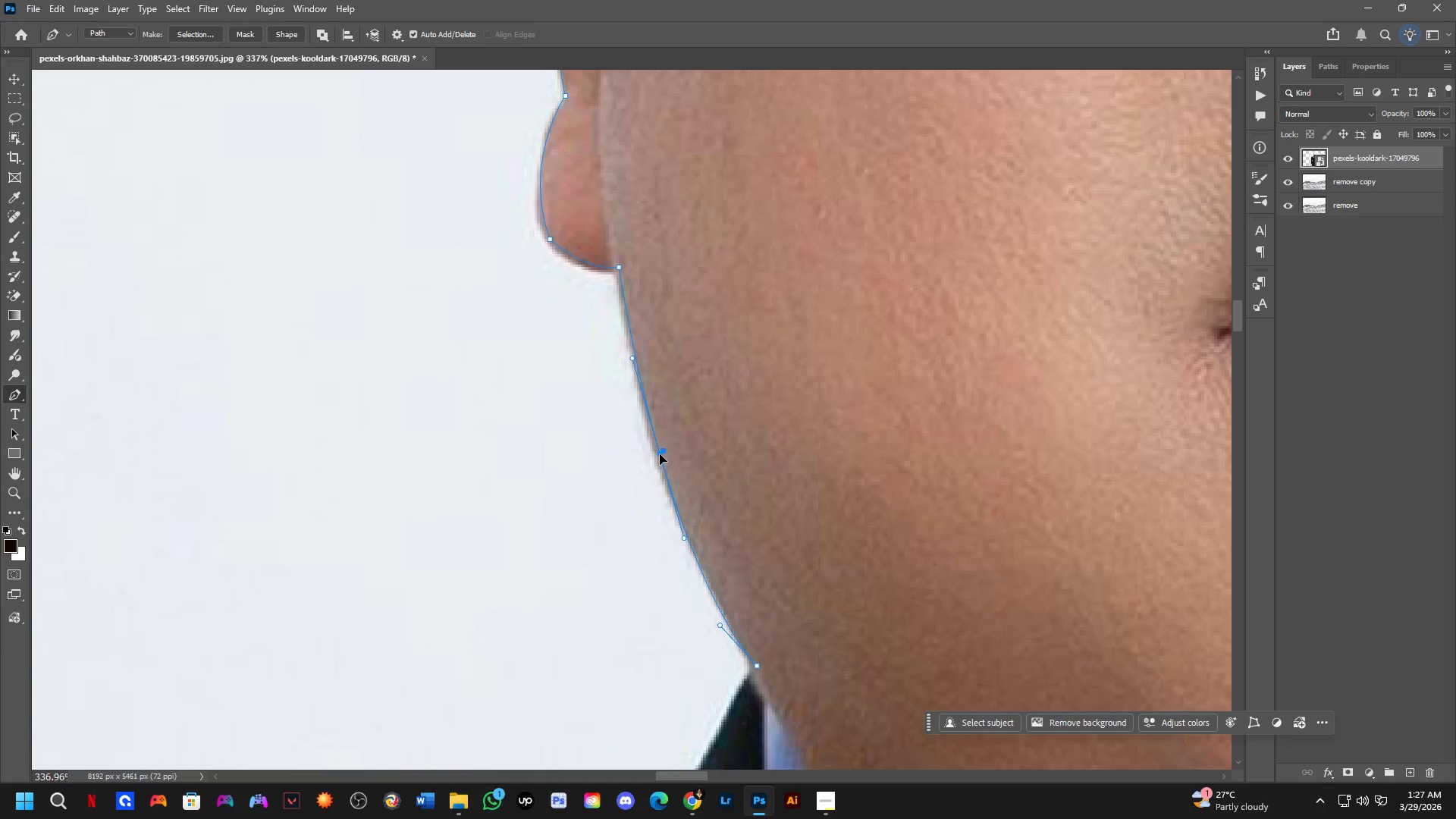 
key(Control+ControlLeft)
 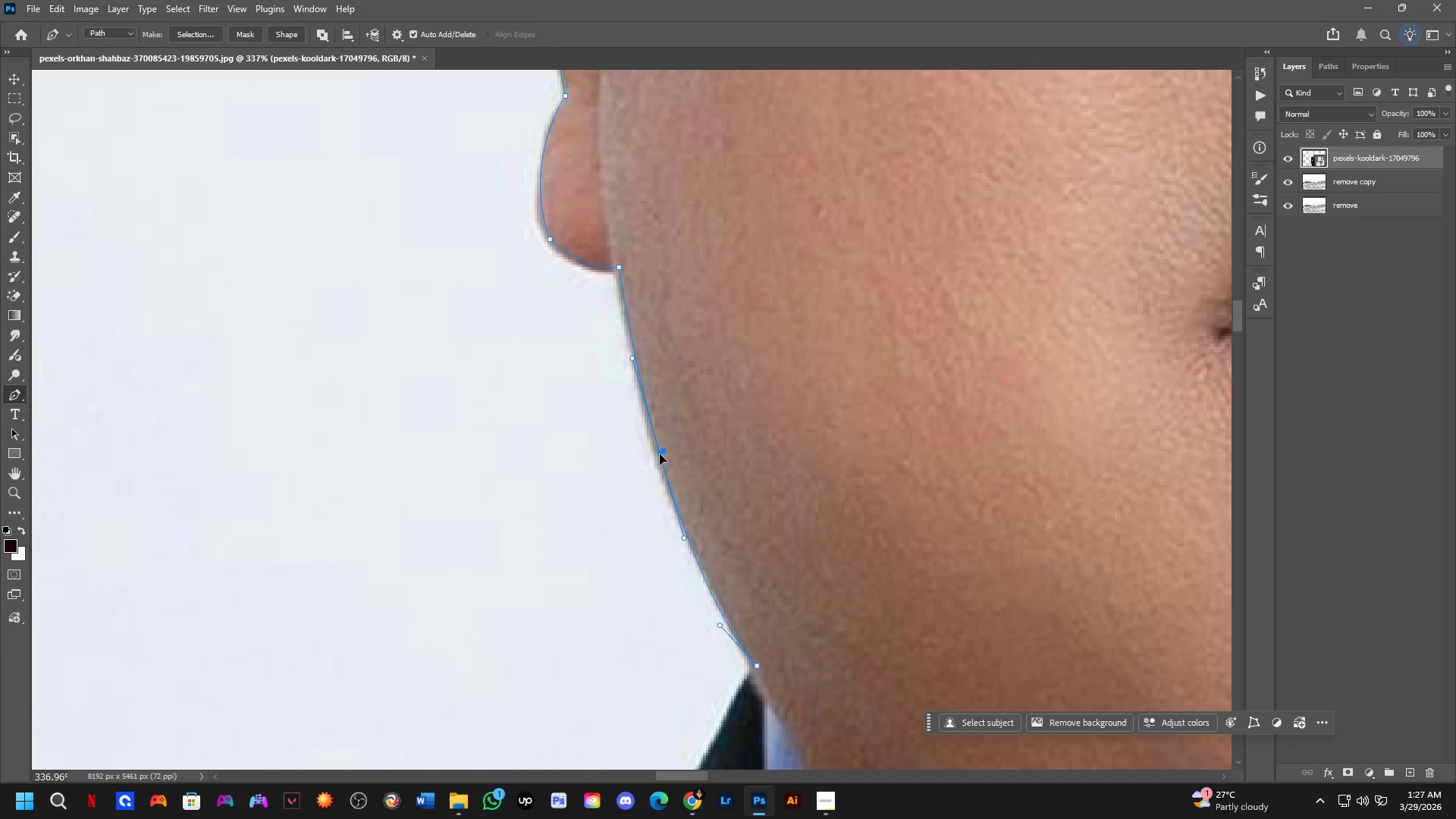 
key(Control+ControlLeft)
 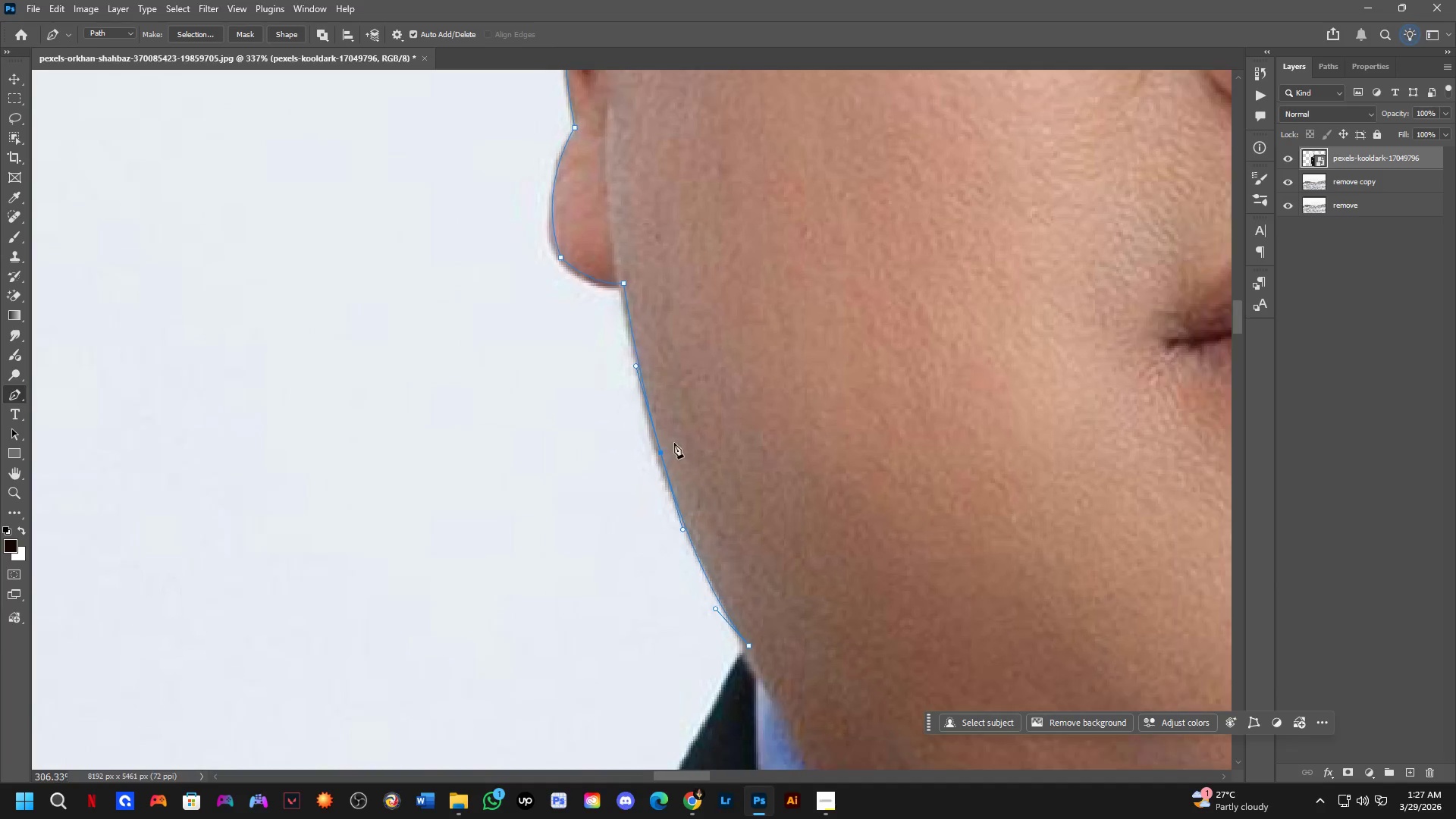 
hold_key(key=Space, duration=0.55)
 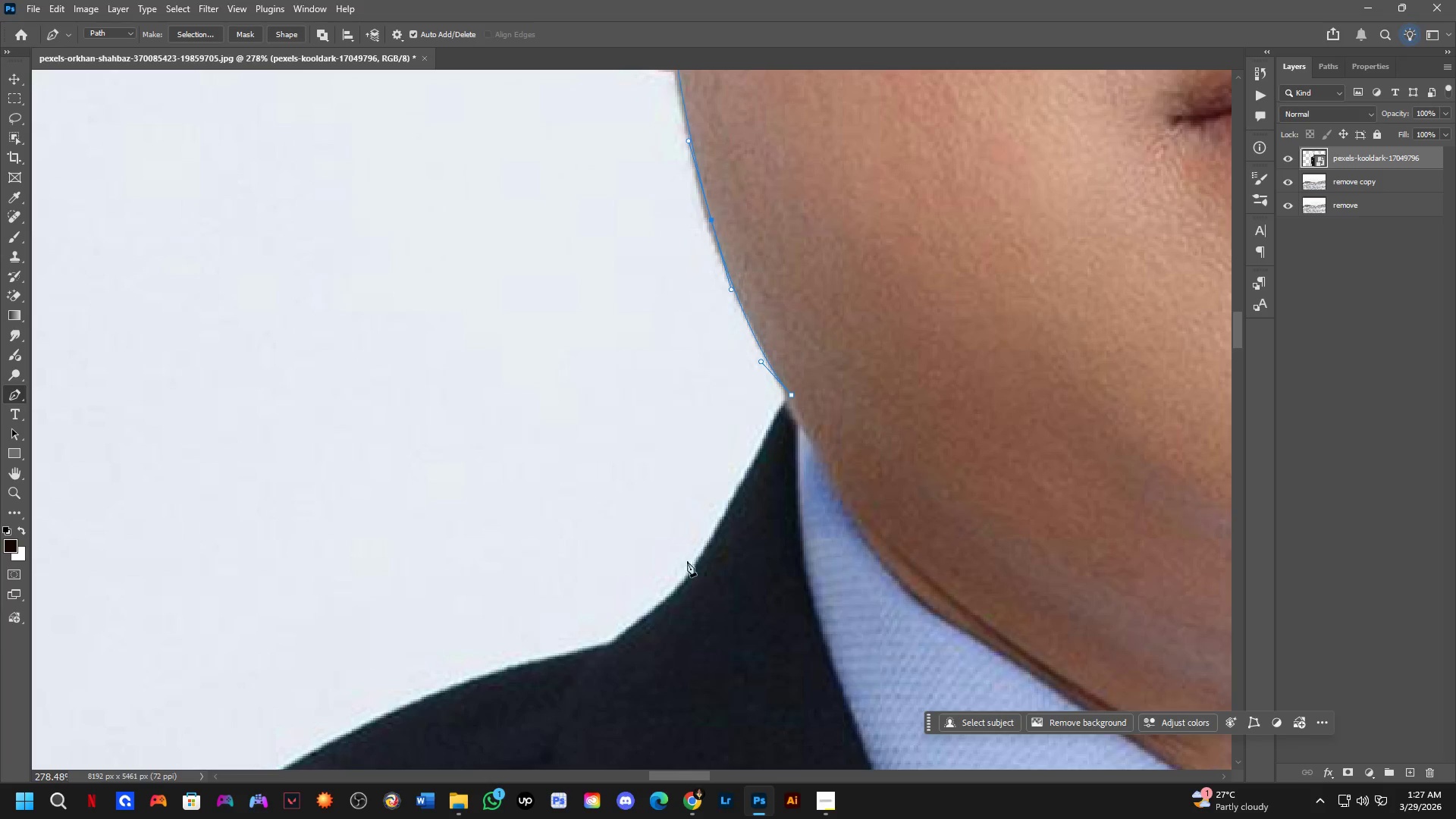 
left_click_drag(start_coordinate=[730, 511], to_coordinate=[779, 279])
 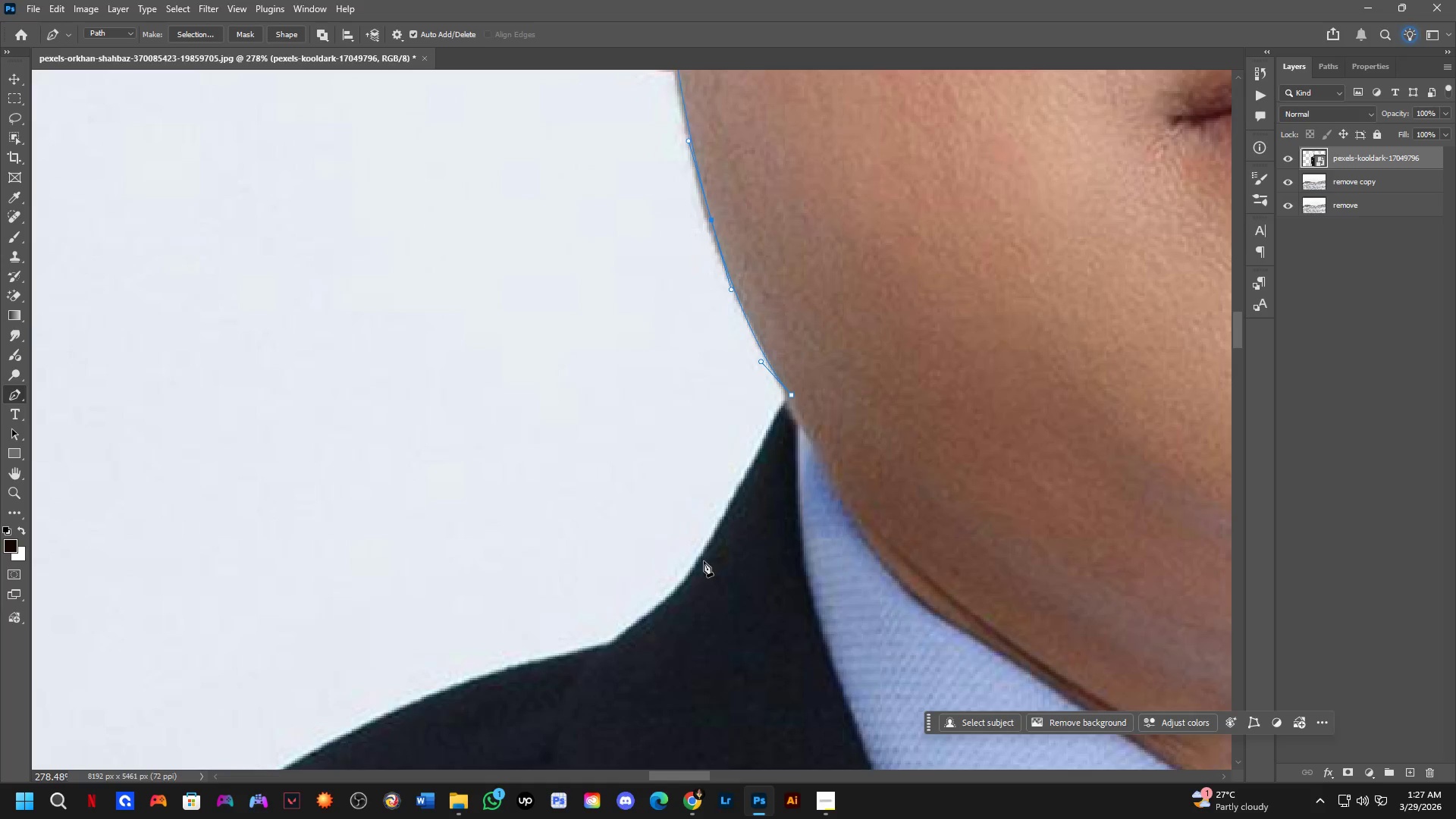 
scroll: coordinate [675, 443], scroll_direction: down, amount: 2.0
 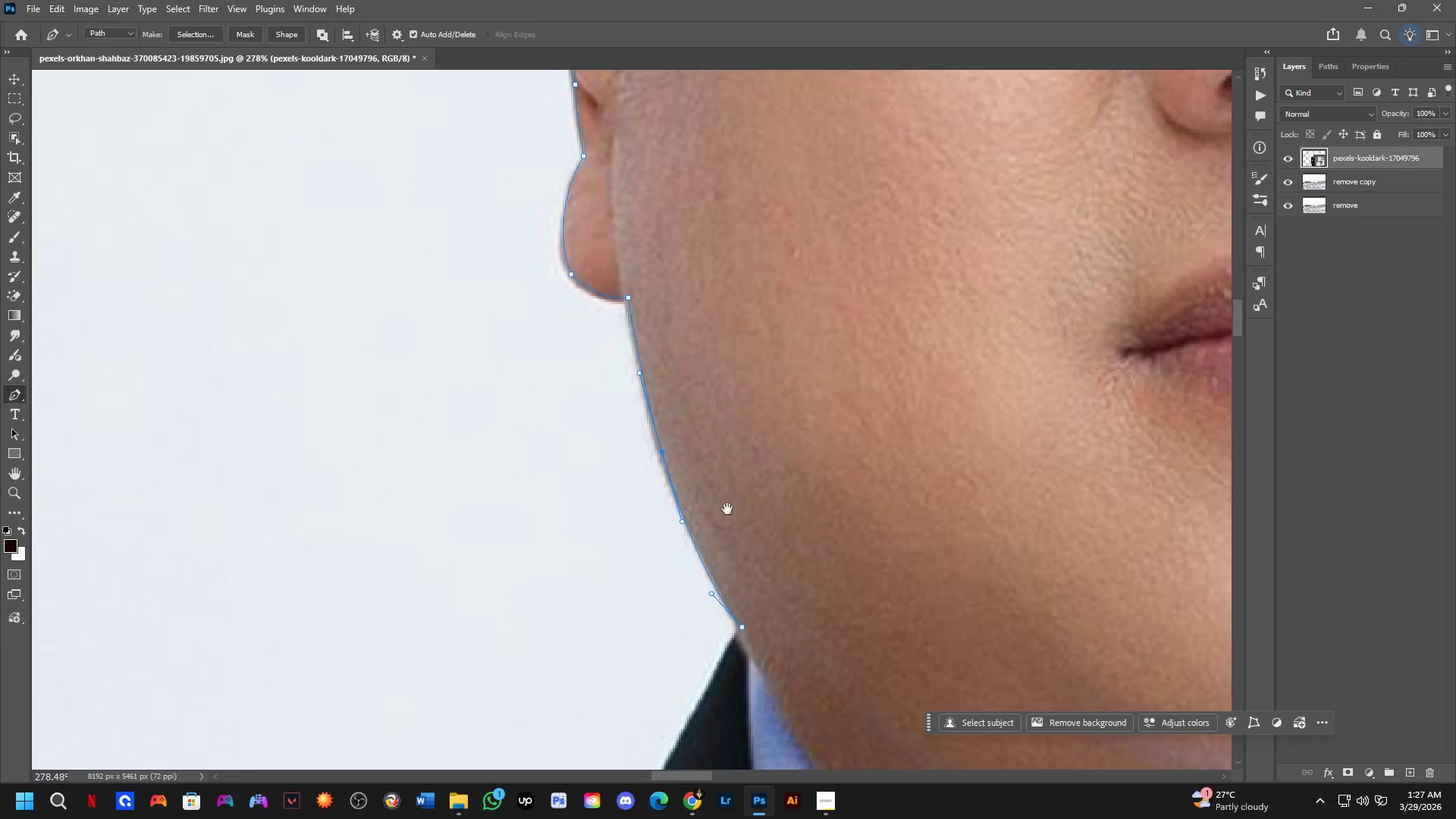 
left_click_drag(start_coordinate=[704, 561], to_coordinate=[695, 598])
 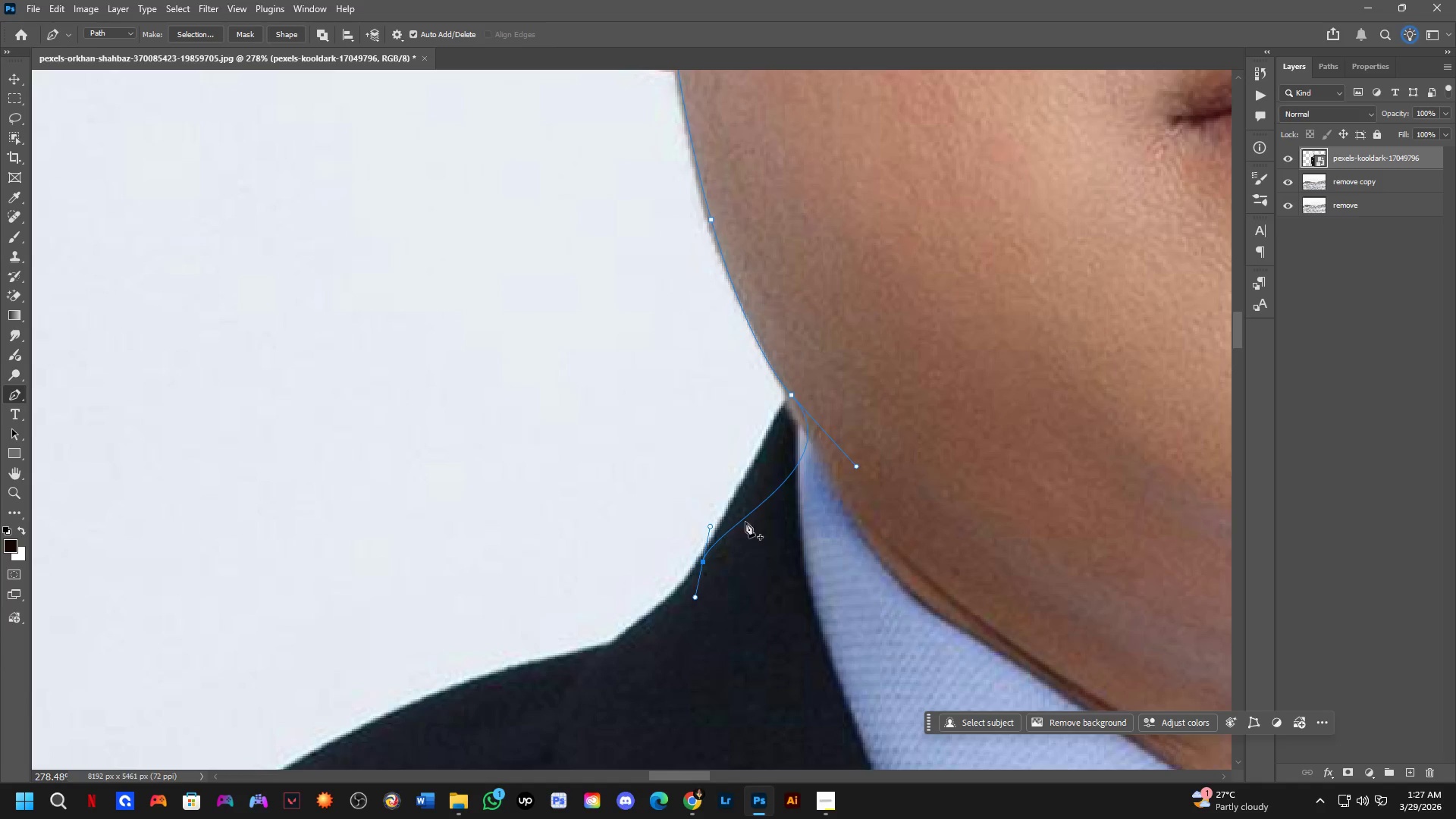 
key(Control+ControlLeft)
 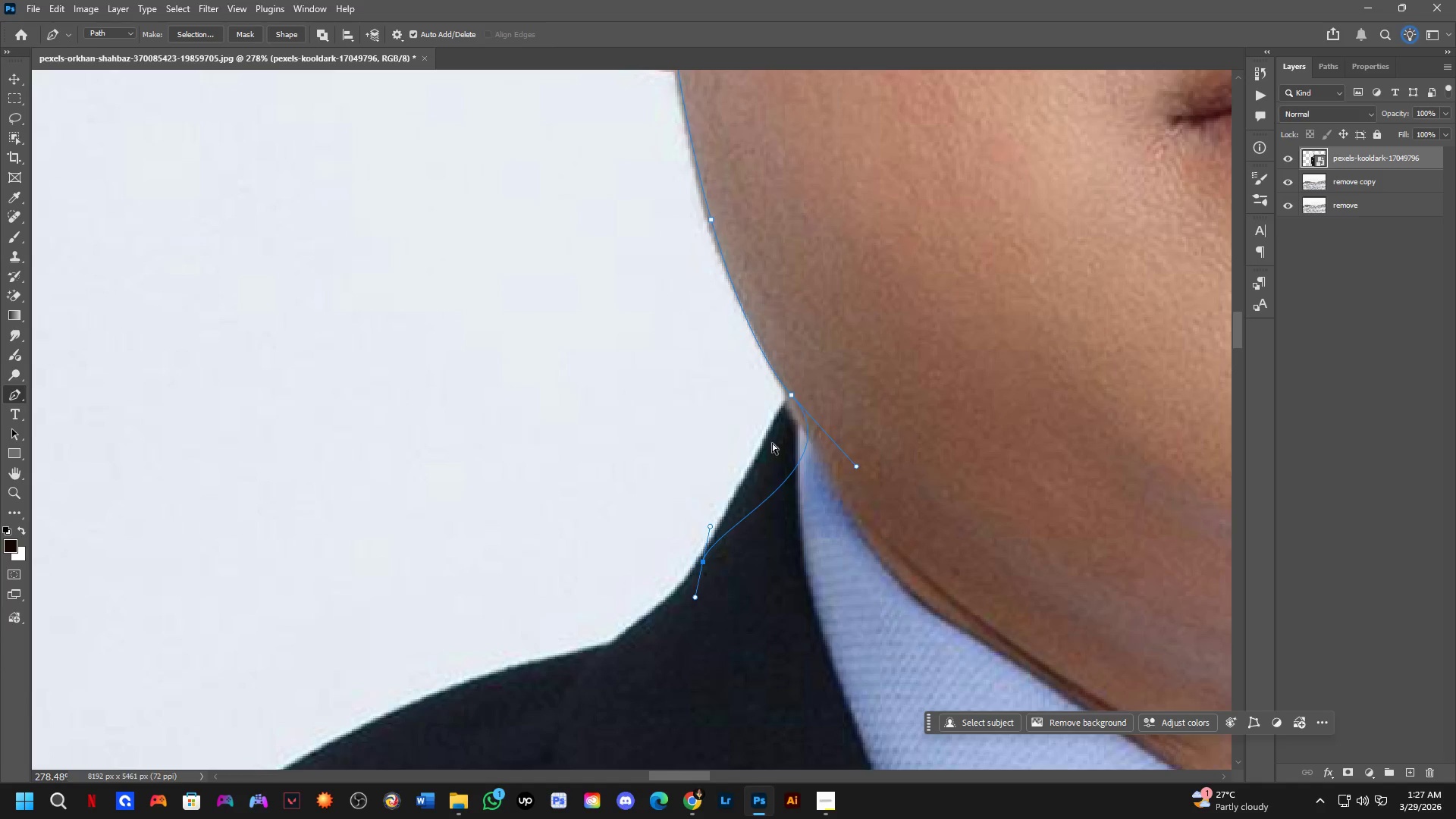 
key(Control+Z)
 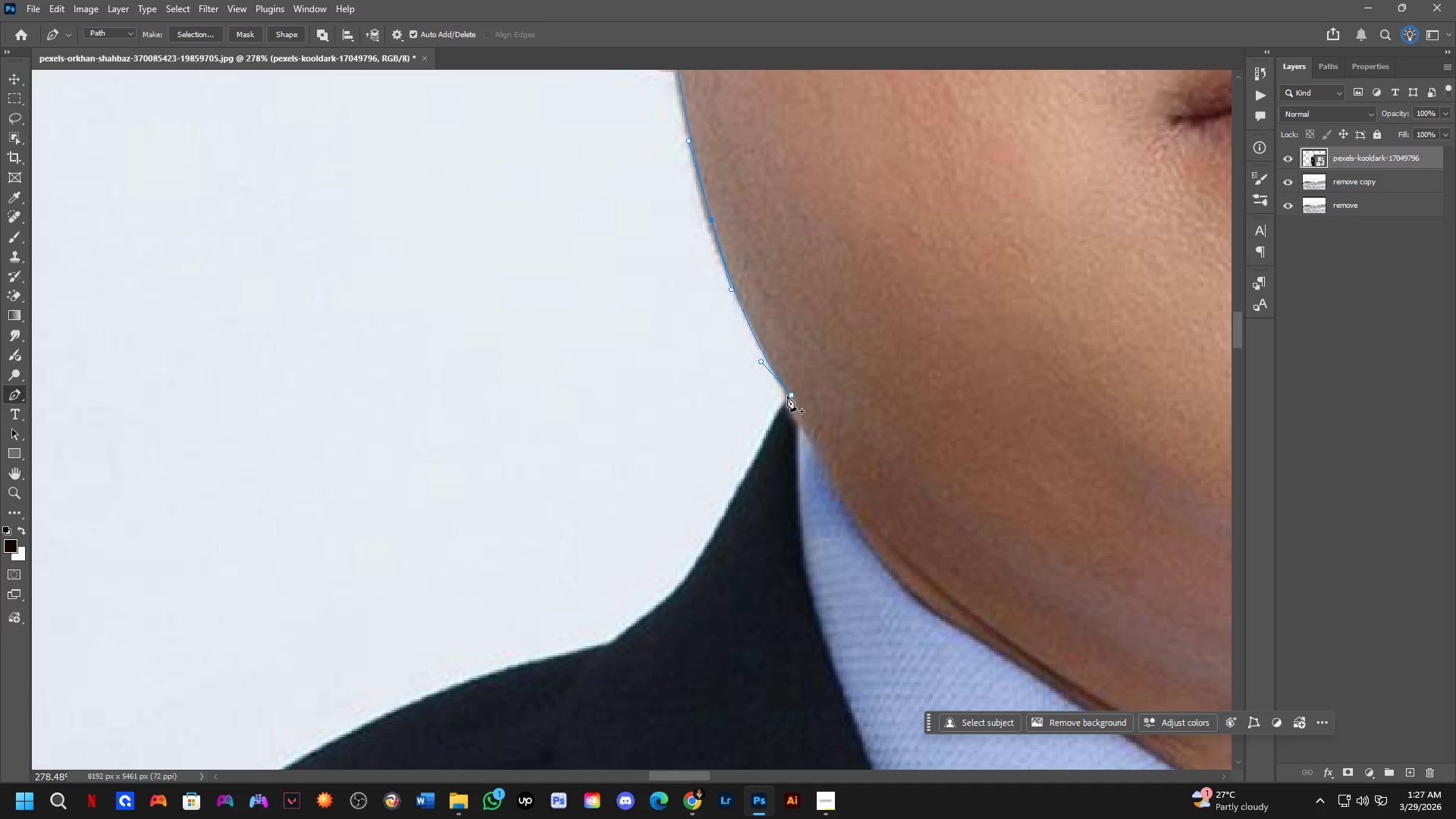 
hold_key(key=AltLeft, duration=0.56)
left_click([790, 395])
 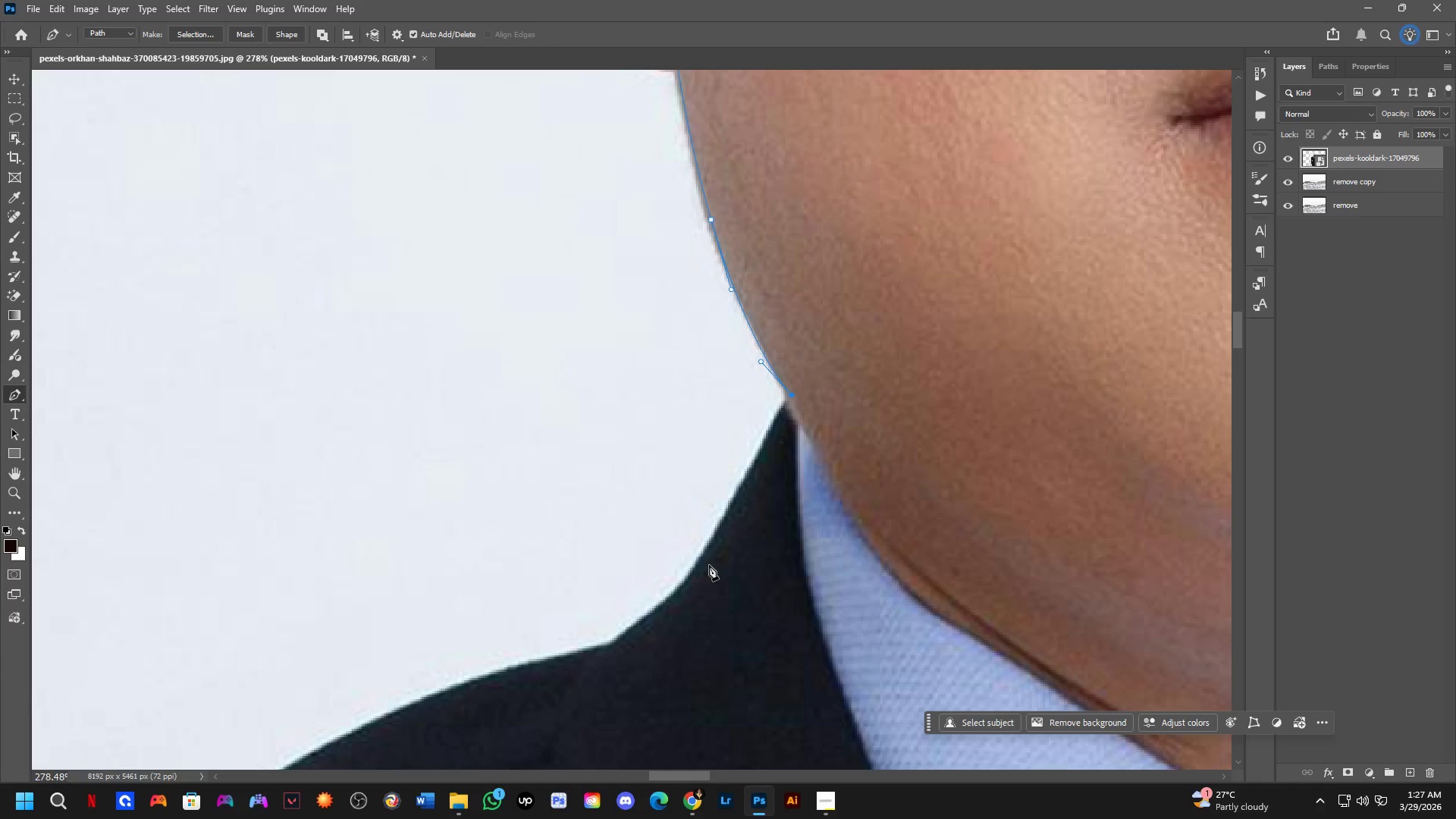 
left_click_drag(start_coordinate=[704, 566], to_coordinate=[691, 597])
 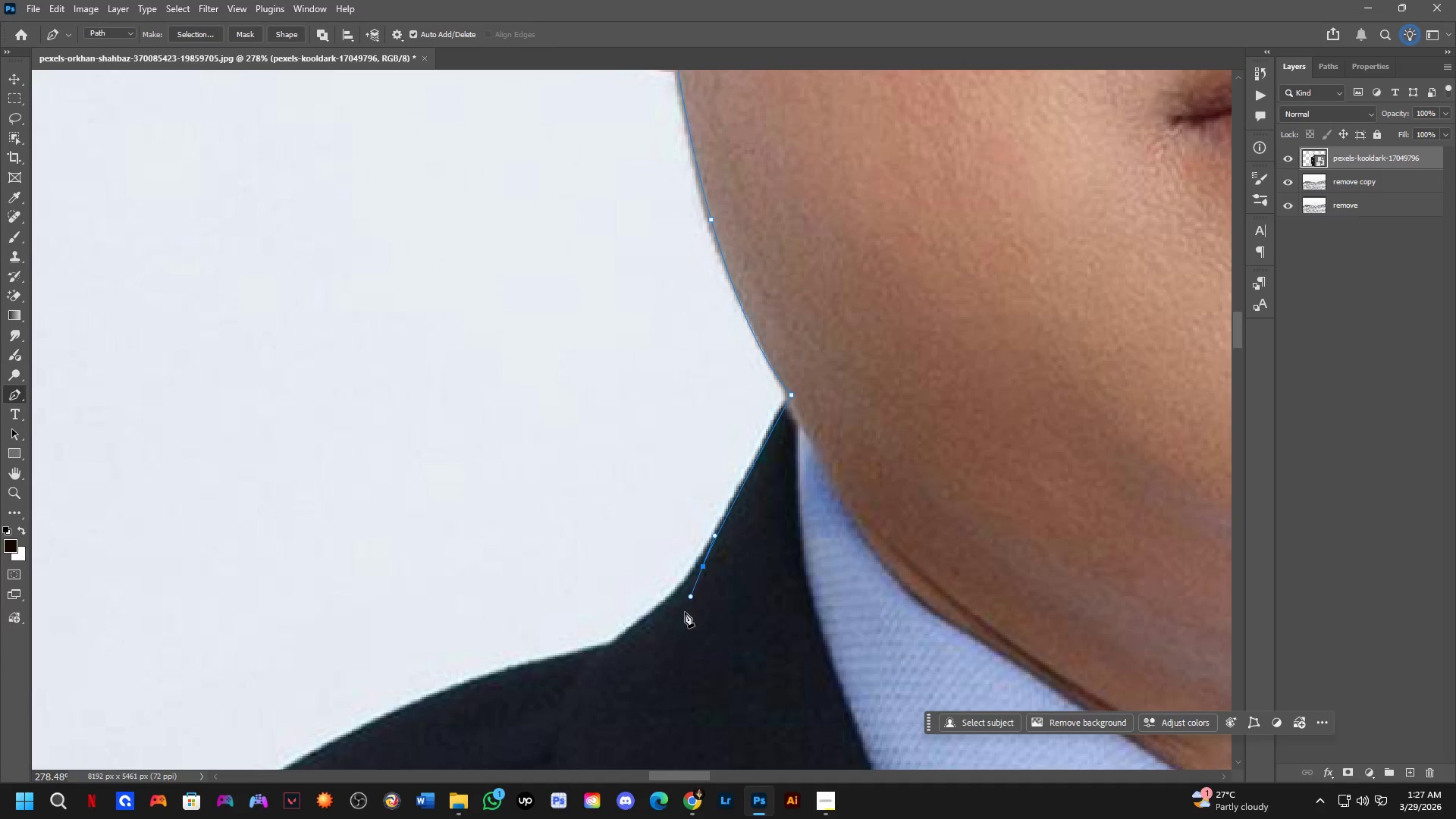 
hold_key(key=Space, duration=0.56)
 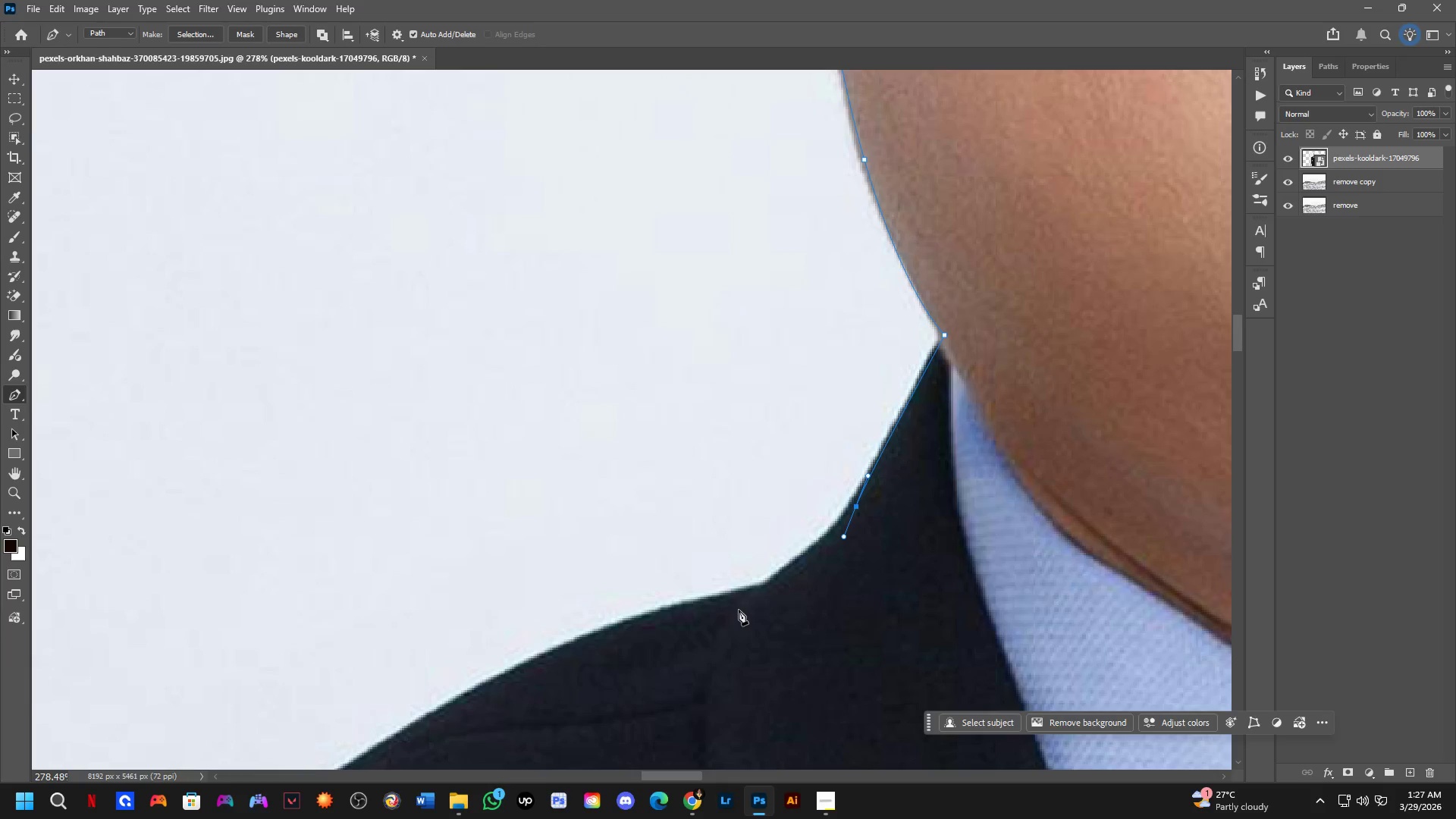 
left_click_drag(start_coordinate=[639, 651], to_coordinate=[792, 592])
 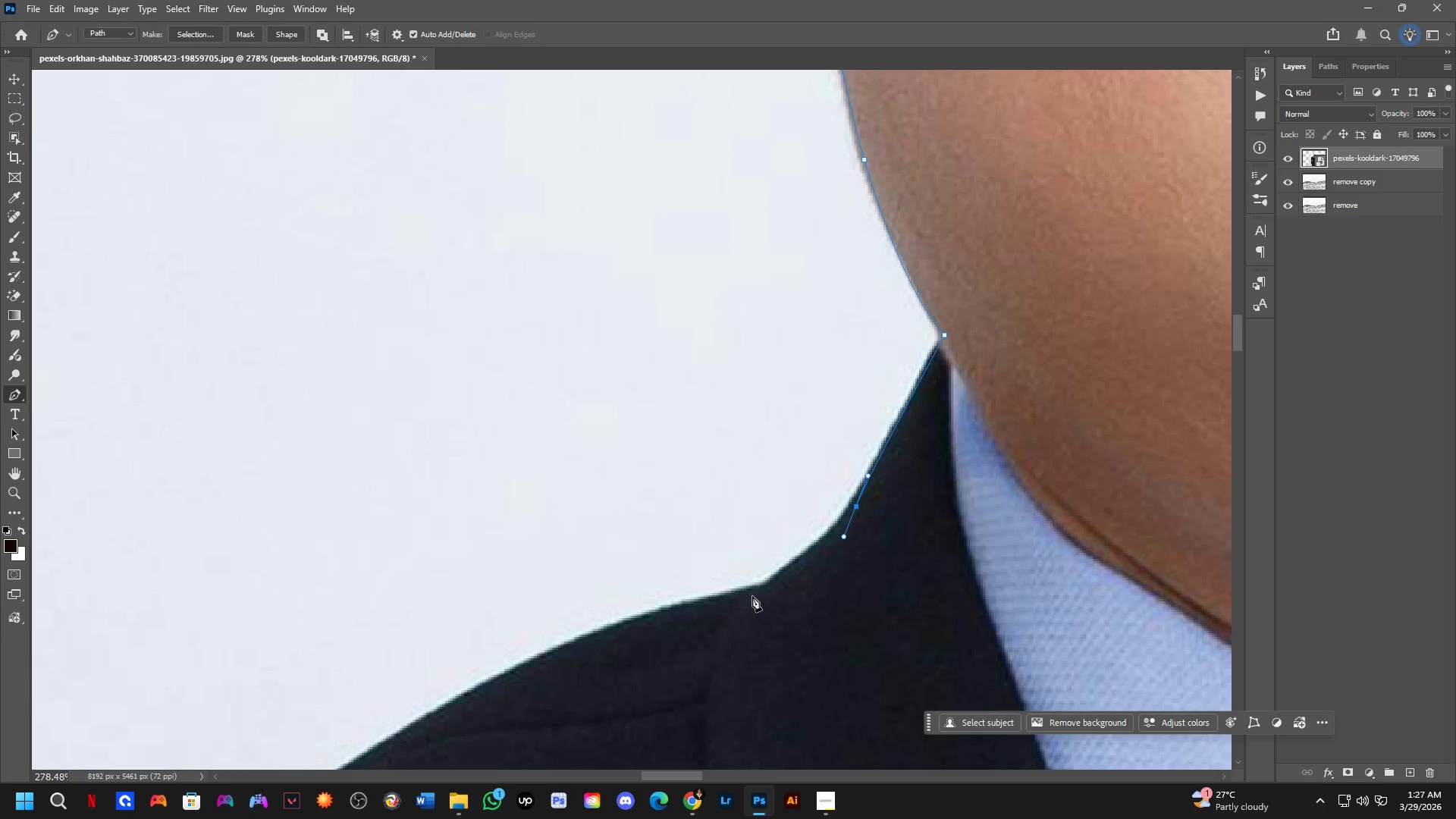 
left_click_drag(start_coordinate=[752, 596], to_coordinate=[733, 604])
 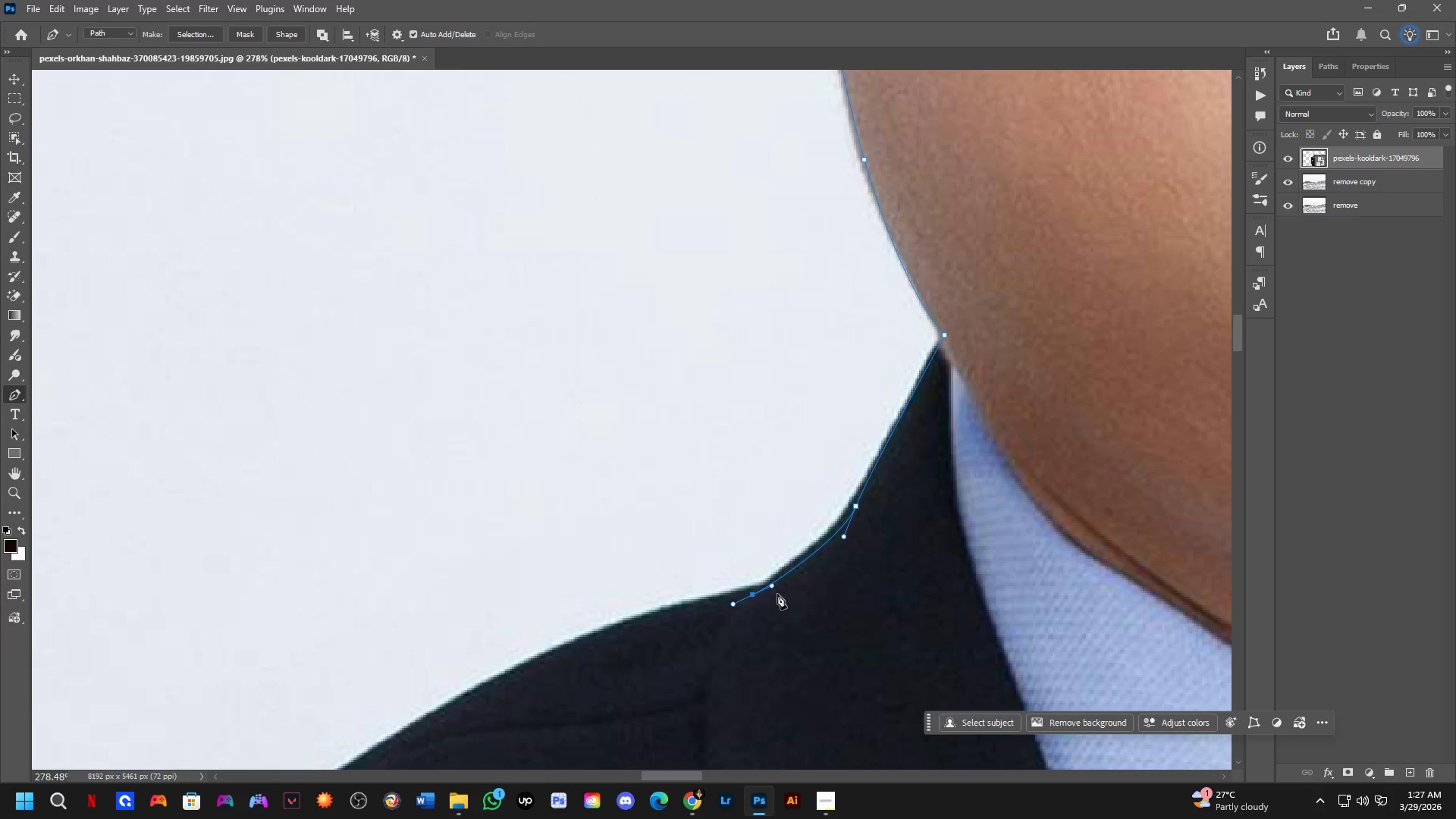 
hold_key(key=Space, duration=0.52)
 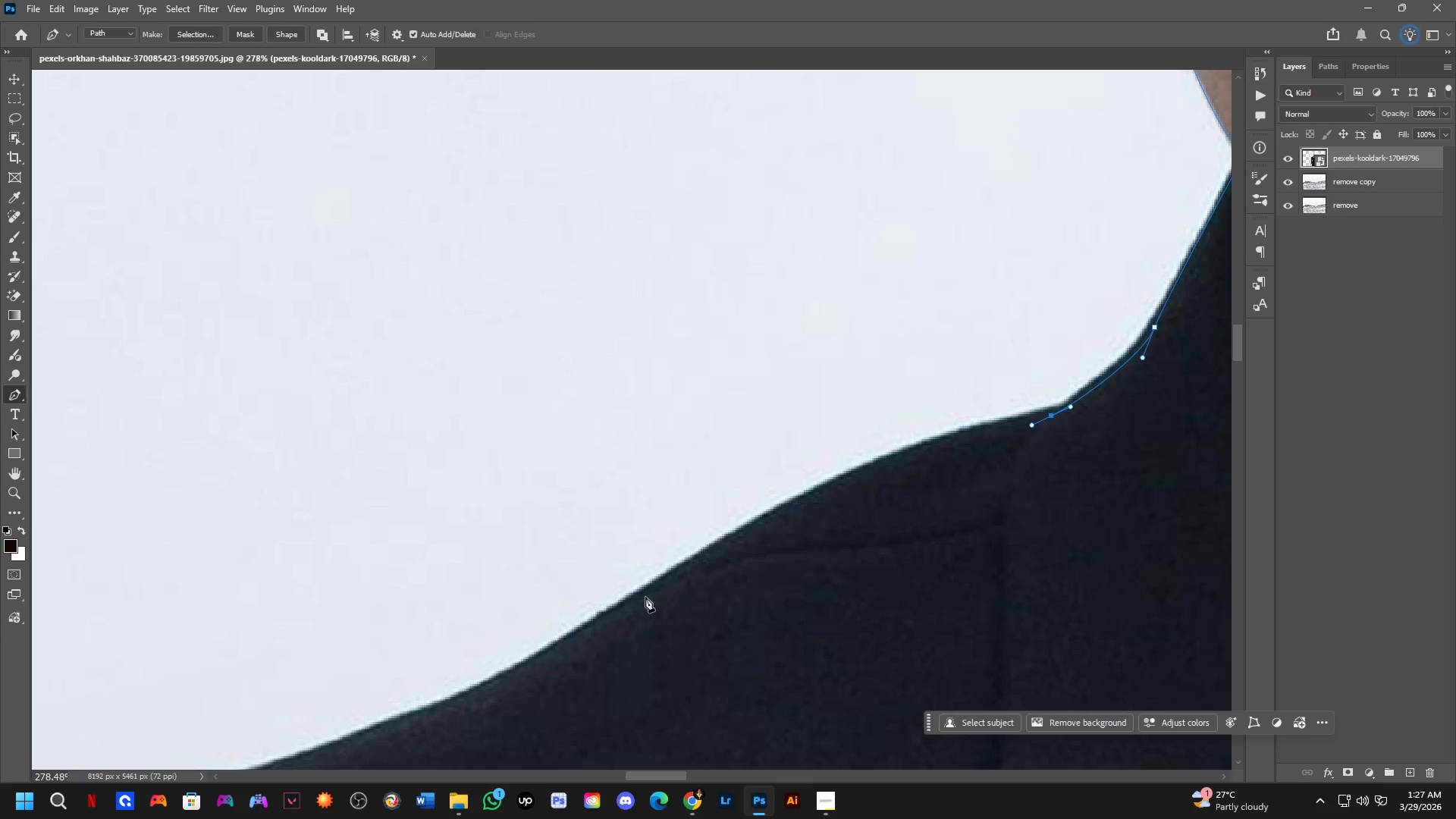 
left_click_drag(start_coordinate=[752, 621], to_coordinate=[1050, 442])
 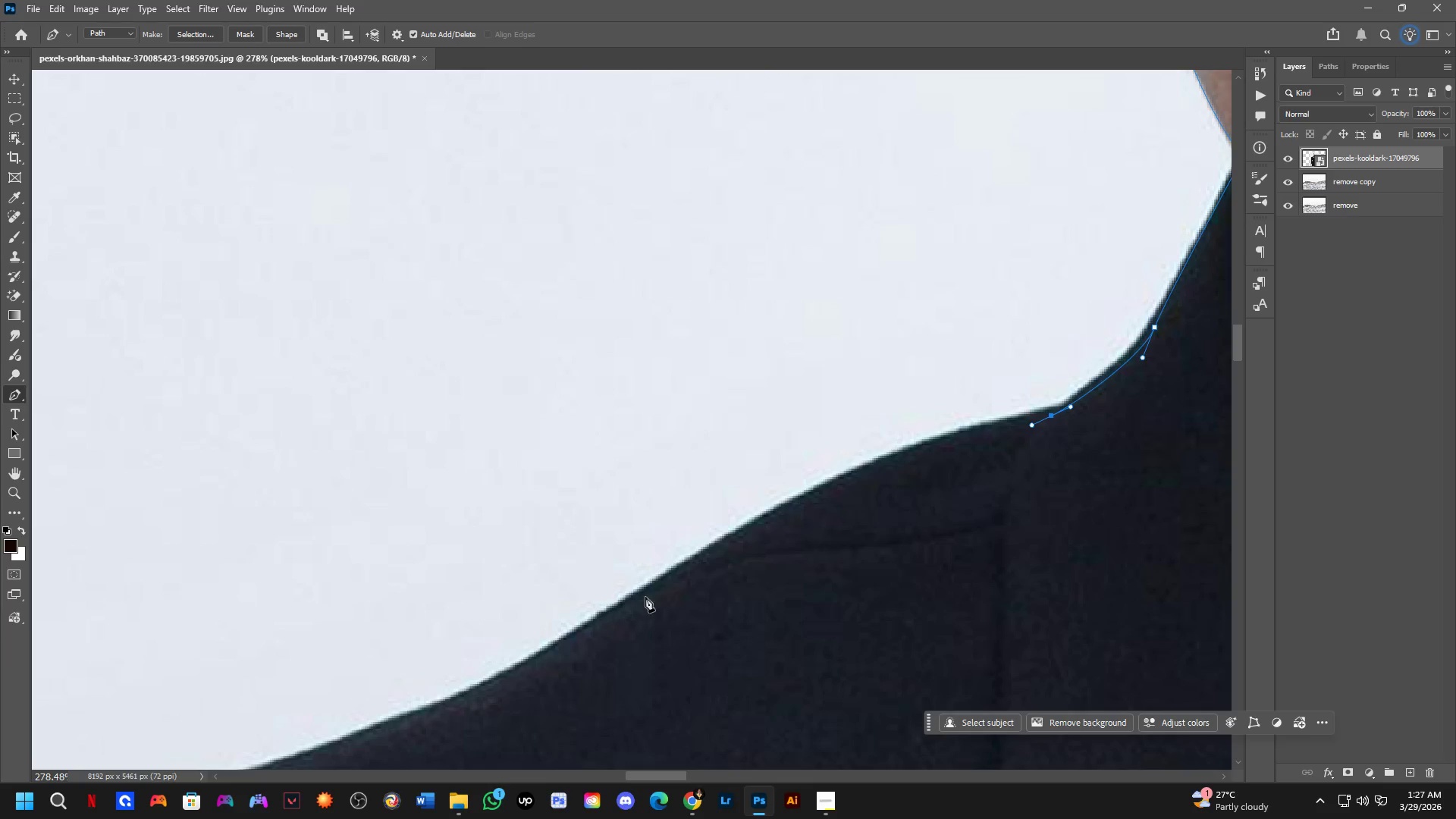 
left_click_drag(start_coordinate=[645, 597], to_coordinate=[411, 766])
 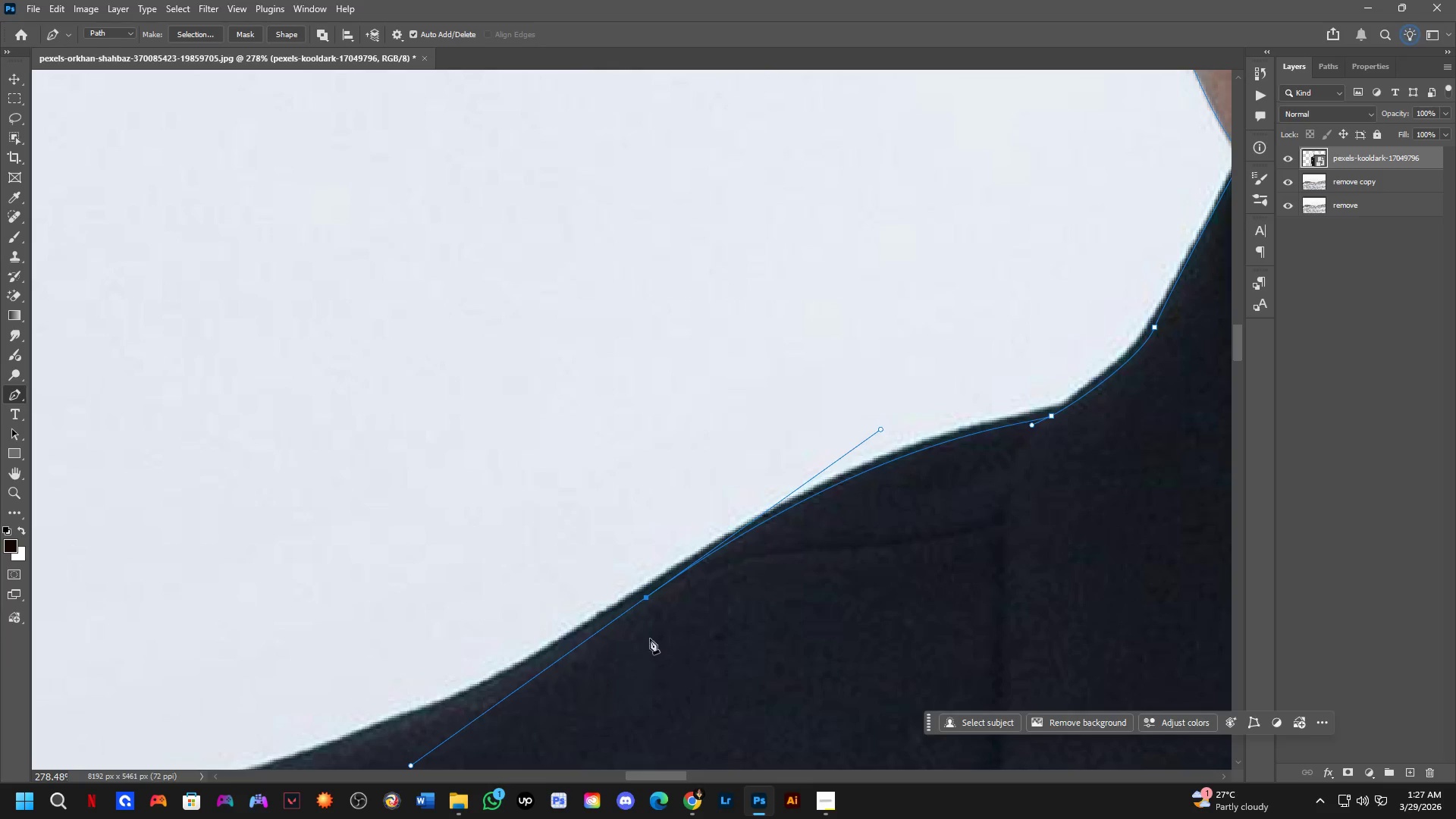 
hold_key(key=Space, duration=0.55)
 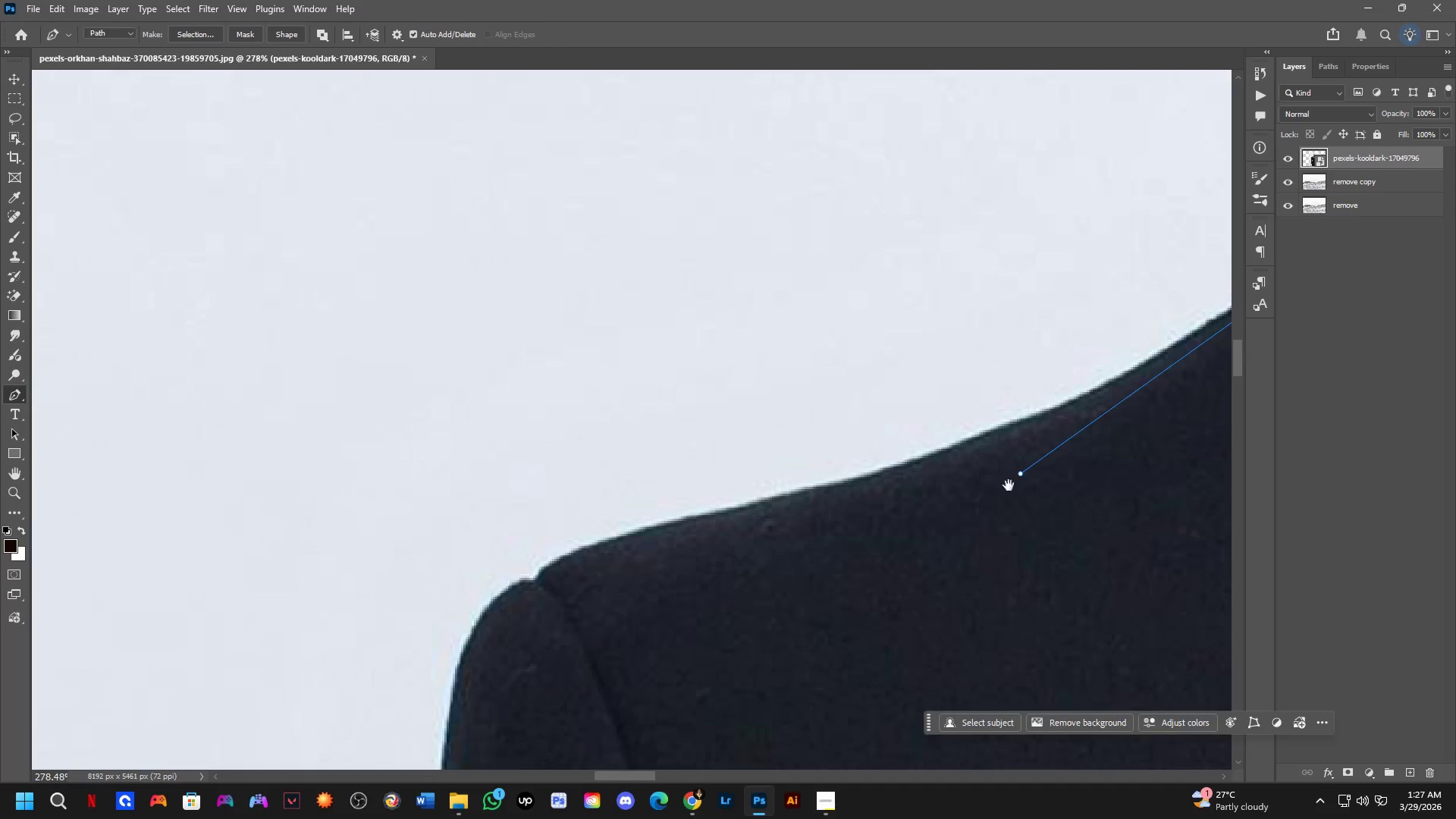 
left_click_drag(start_coordinate=[669, 641], to_coordinate=[1279, 349])
 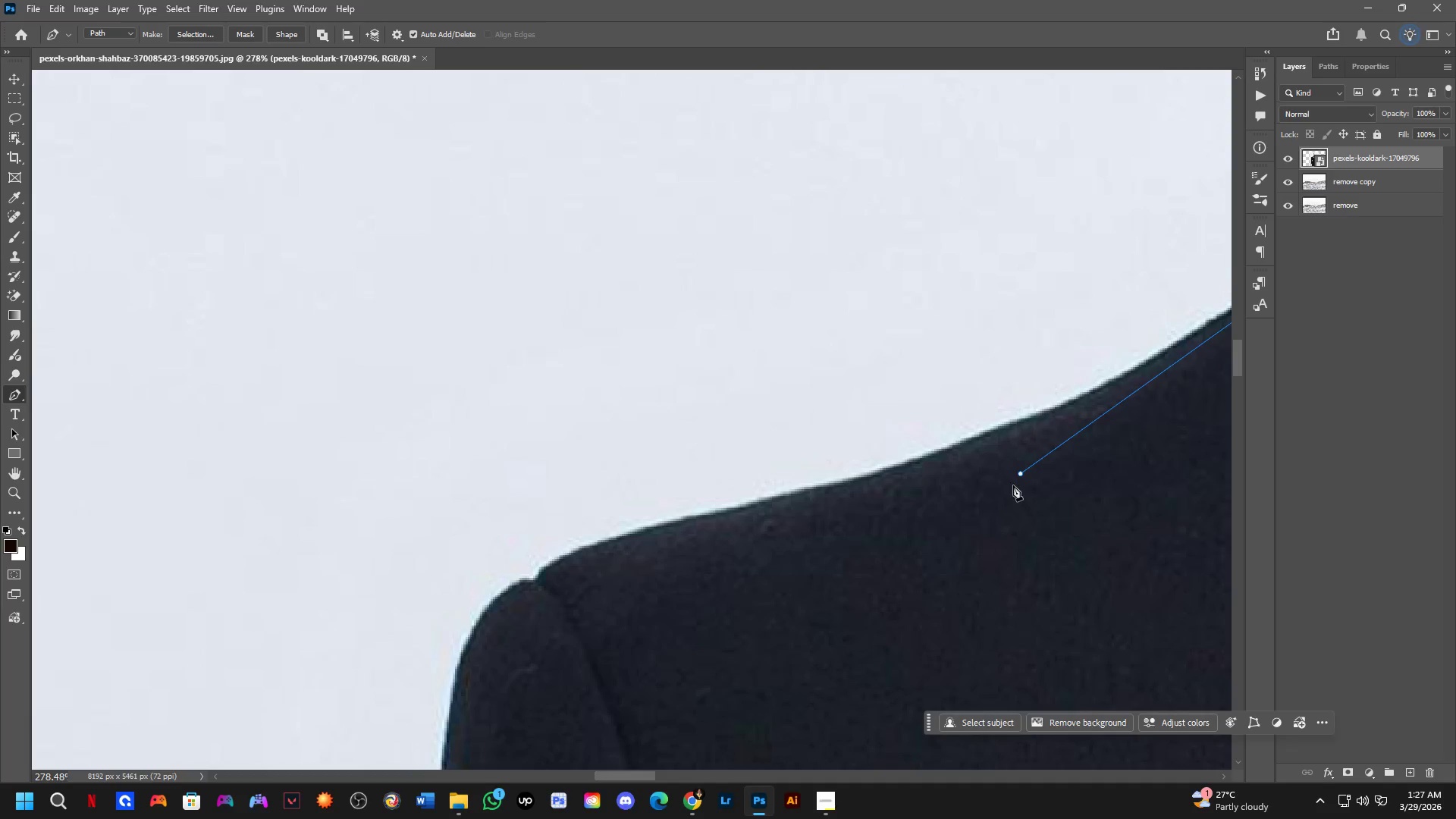 
hold_key(key=Space, duration=0.52)
 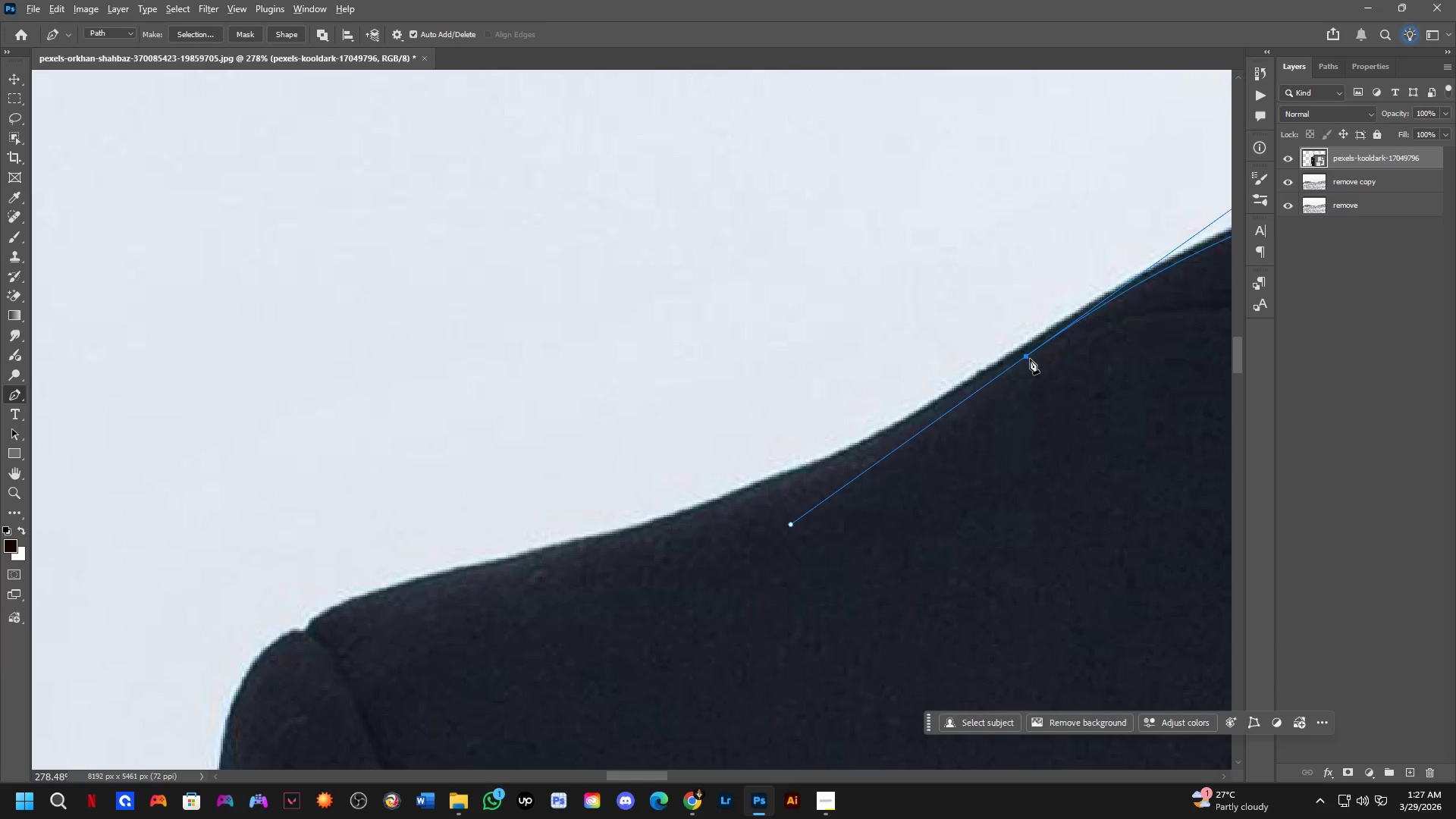 
left_click_drag(start_coordinate=[1009, 485], to_coordinate=[779, 536])
 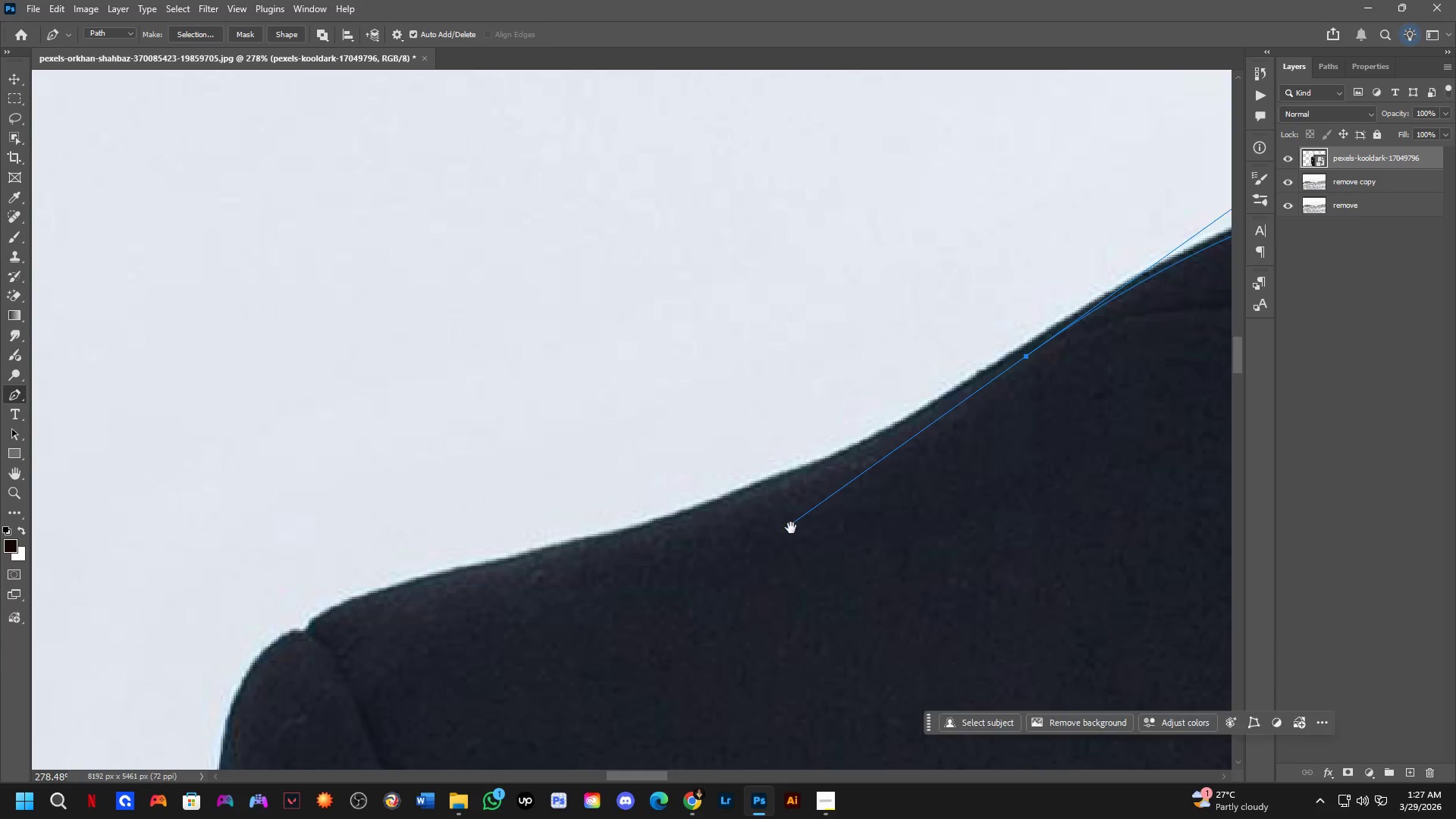 
hold_key(key=Space, duration=1.53)
 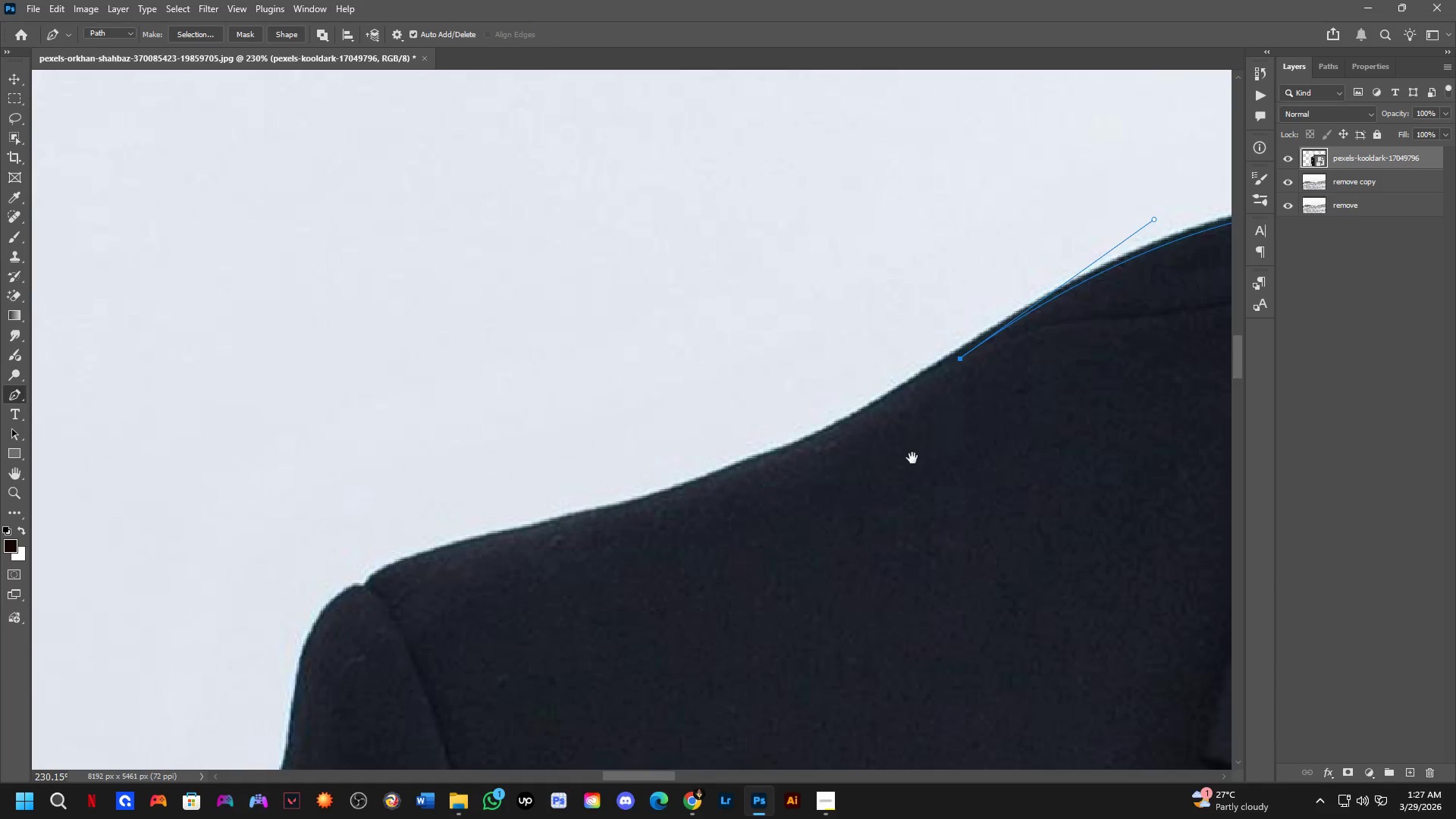 
hold_key(key=AltLeft, duration=0.53)
left_click([1028, 358])
 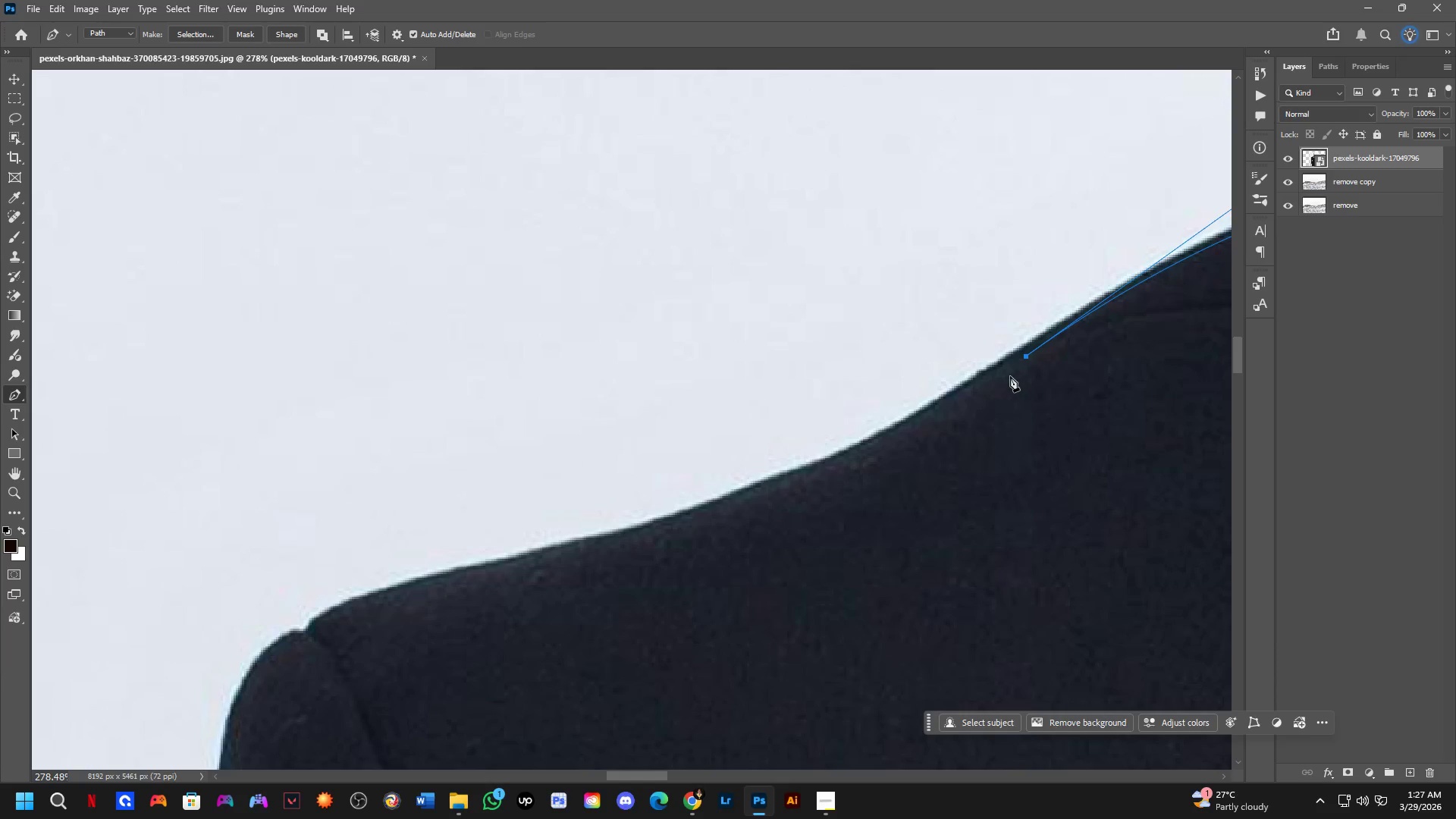 
hold_key(key=Space, duration=0.69)
 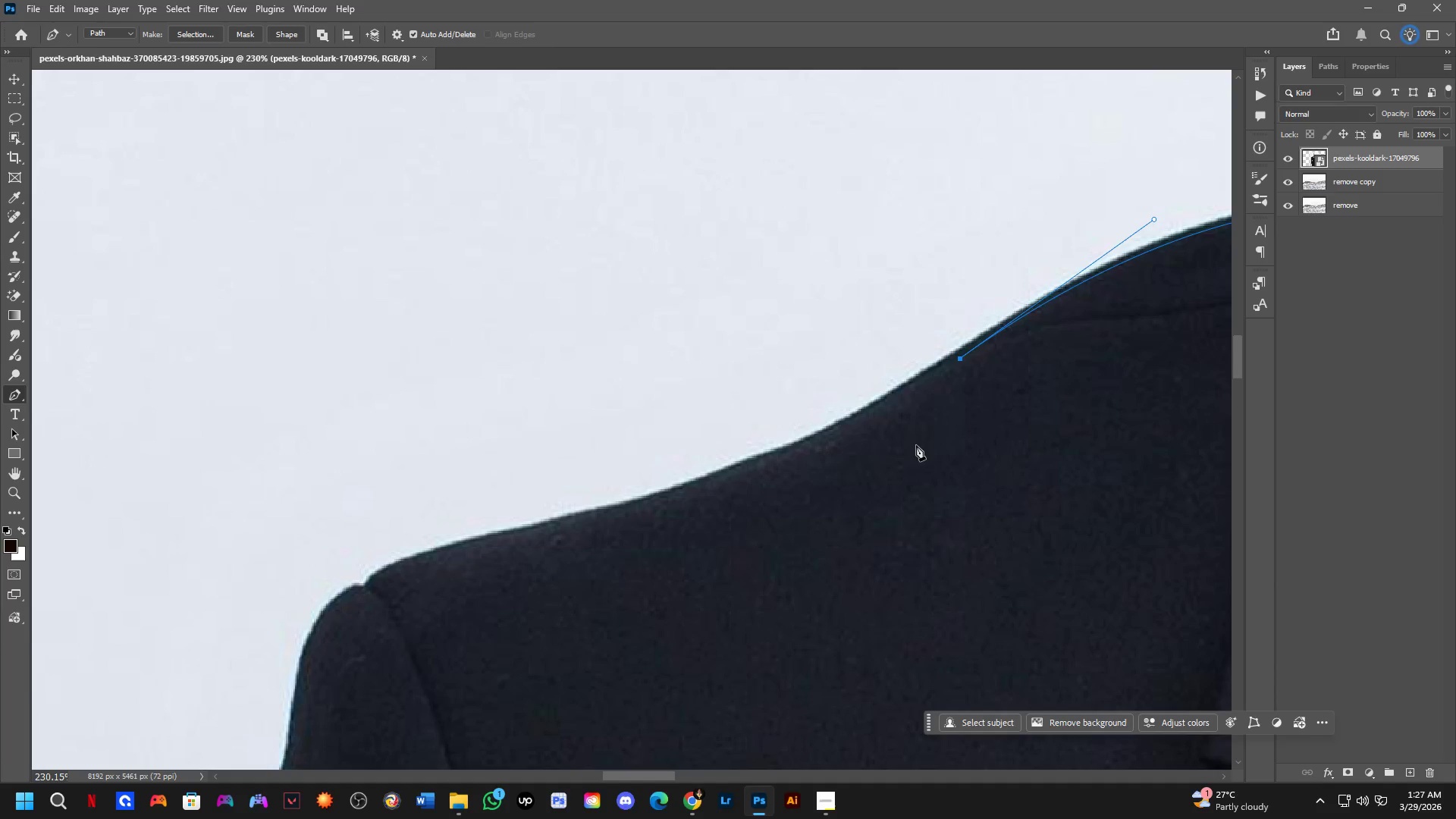 
left_click_drag(start_coordinate=[968, 466], to_coordinate=[912, 458])
 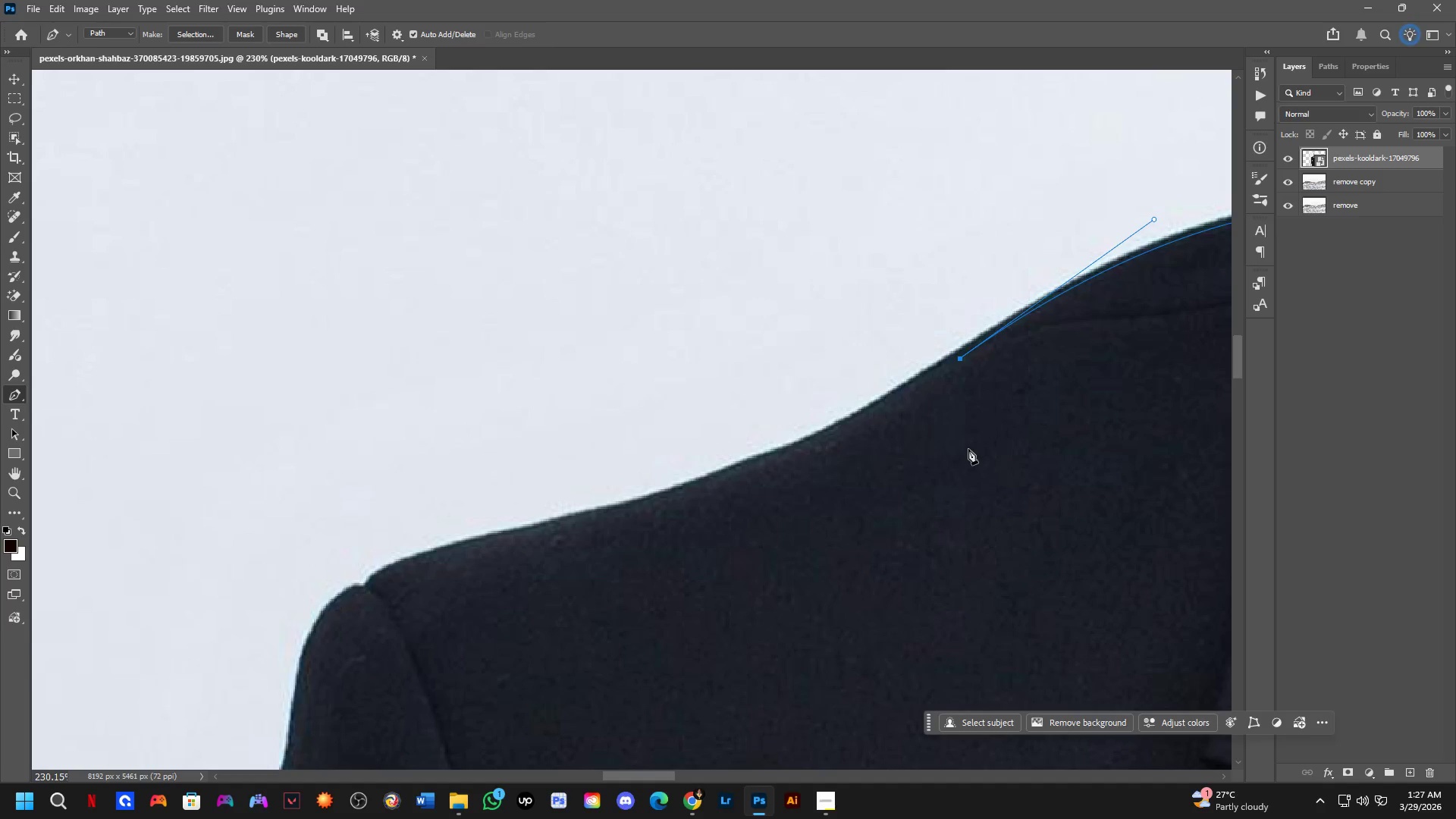 
scroll: coordinate [968, 414], scroll_direction: down, amount: 2.0
 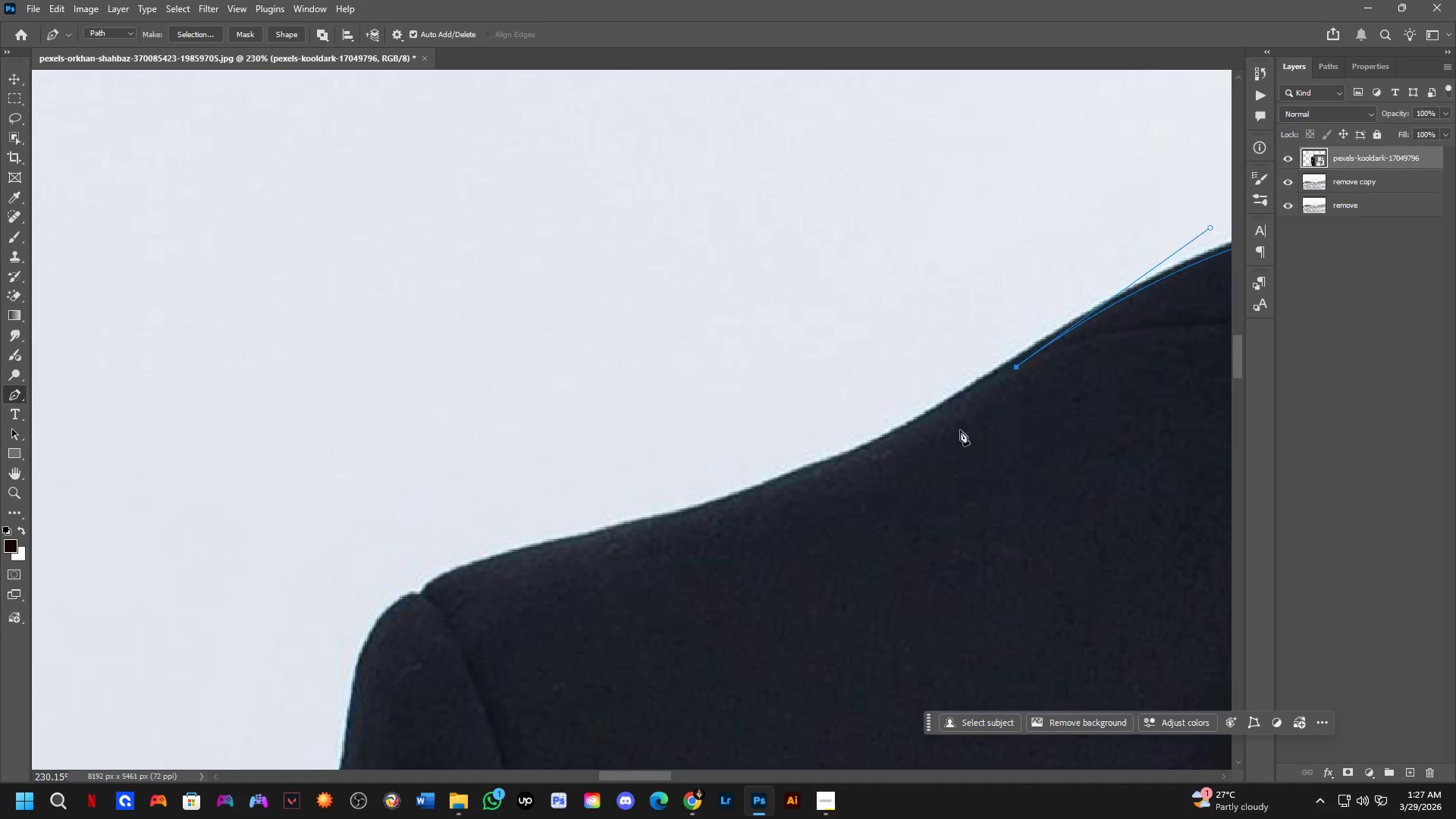 
wait(22.36)
 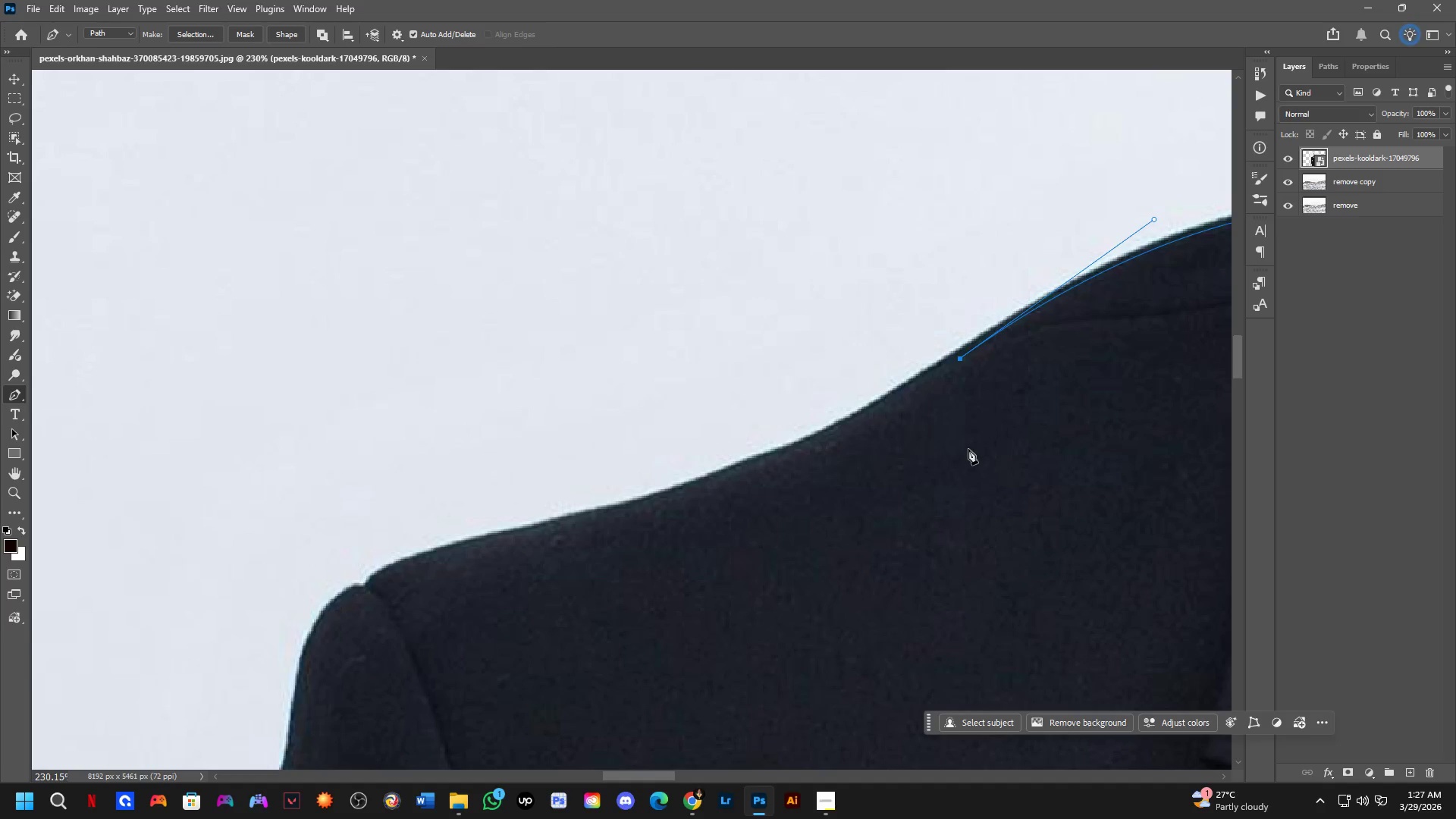 
scroll: coordinate [1067, 435], scroll_direction: down, amount: 2.0
 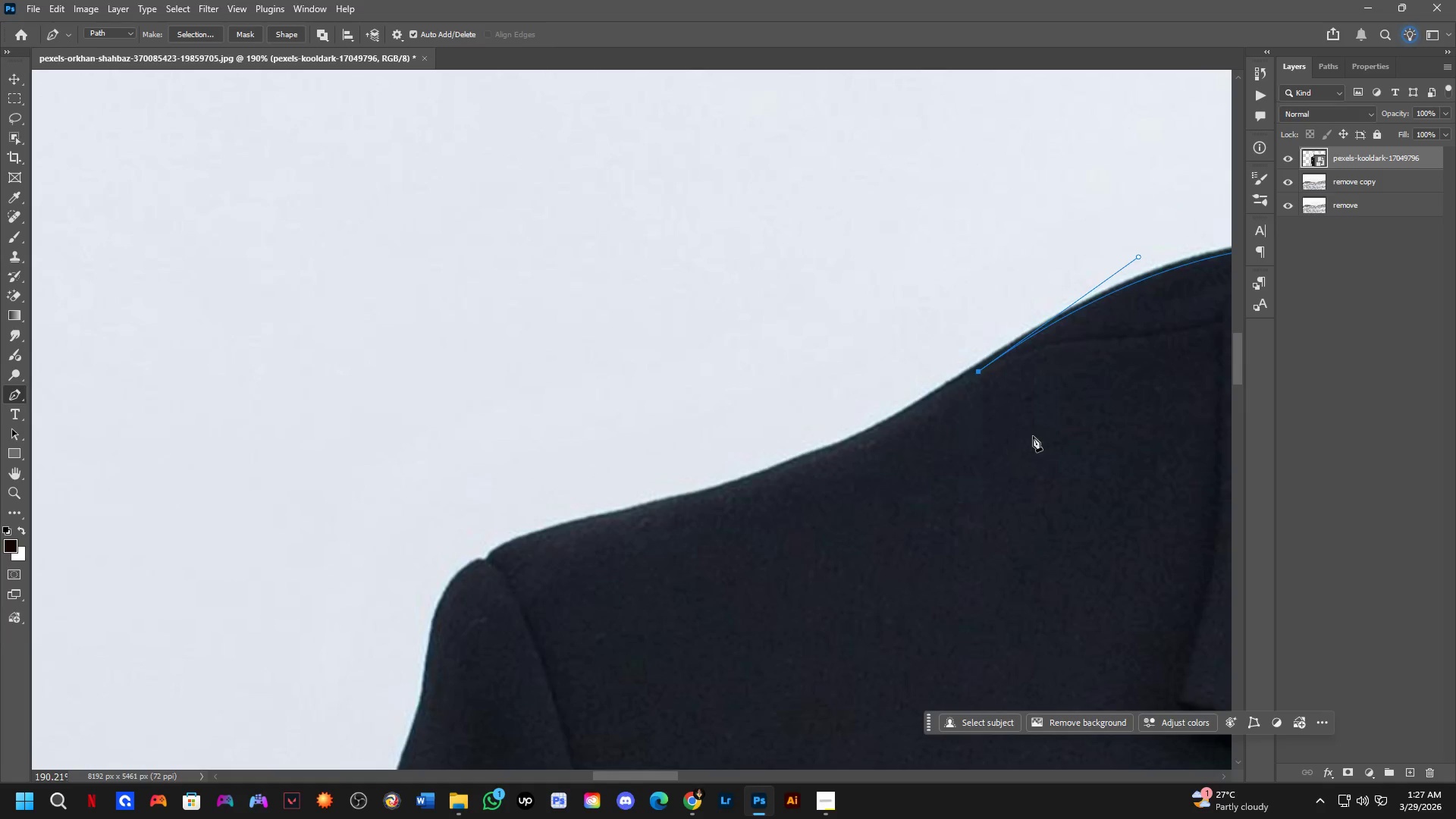 
scroll: coordinate [573, 536], scroll_direction: up, amount: 3.0
 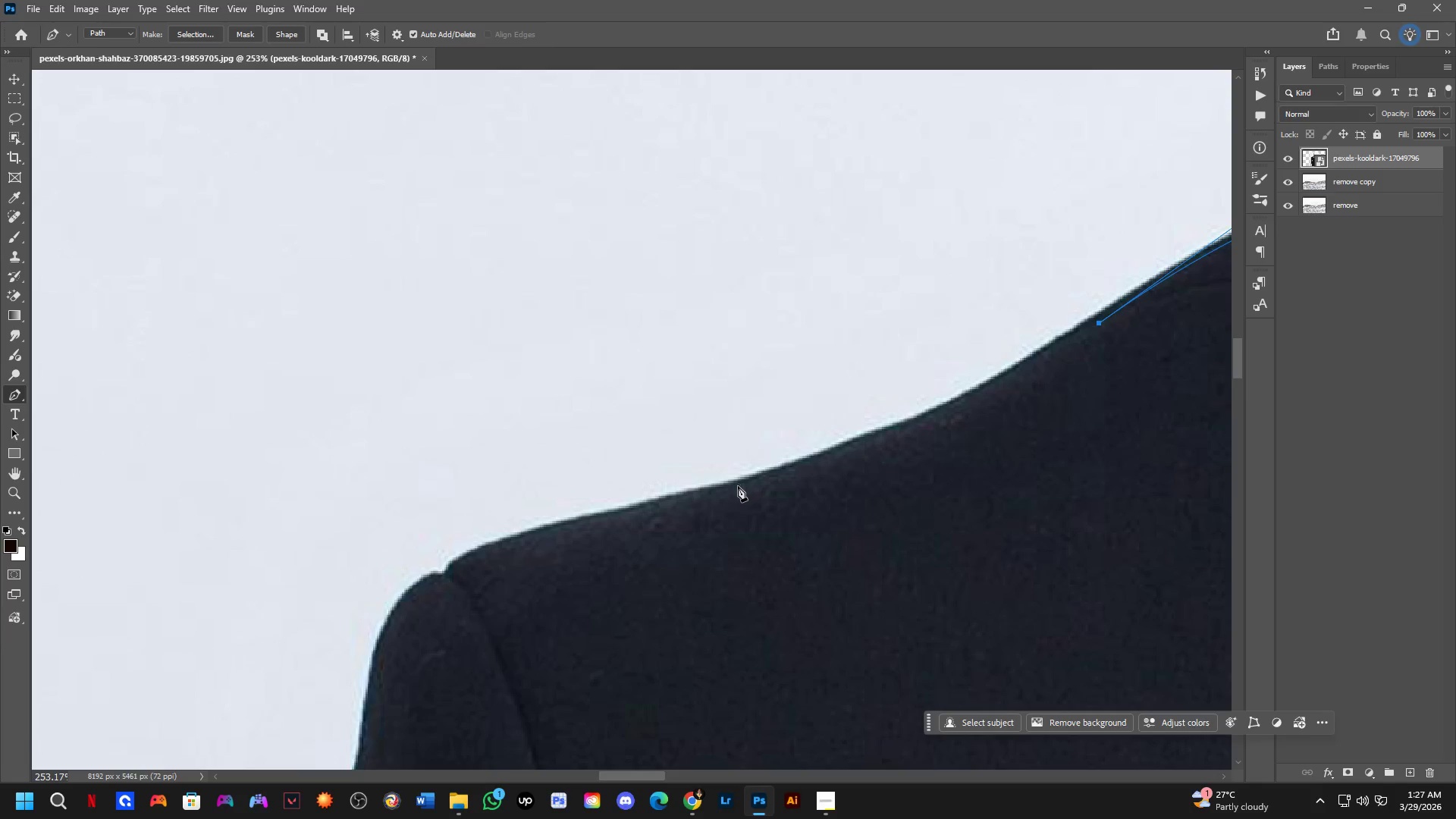 
left_click_drag(start_coordinate=[737, 492], to_coordinate=[579, 545])
 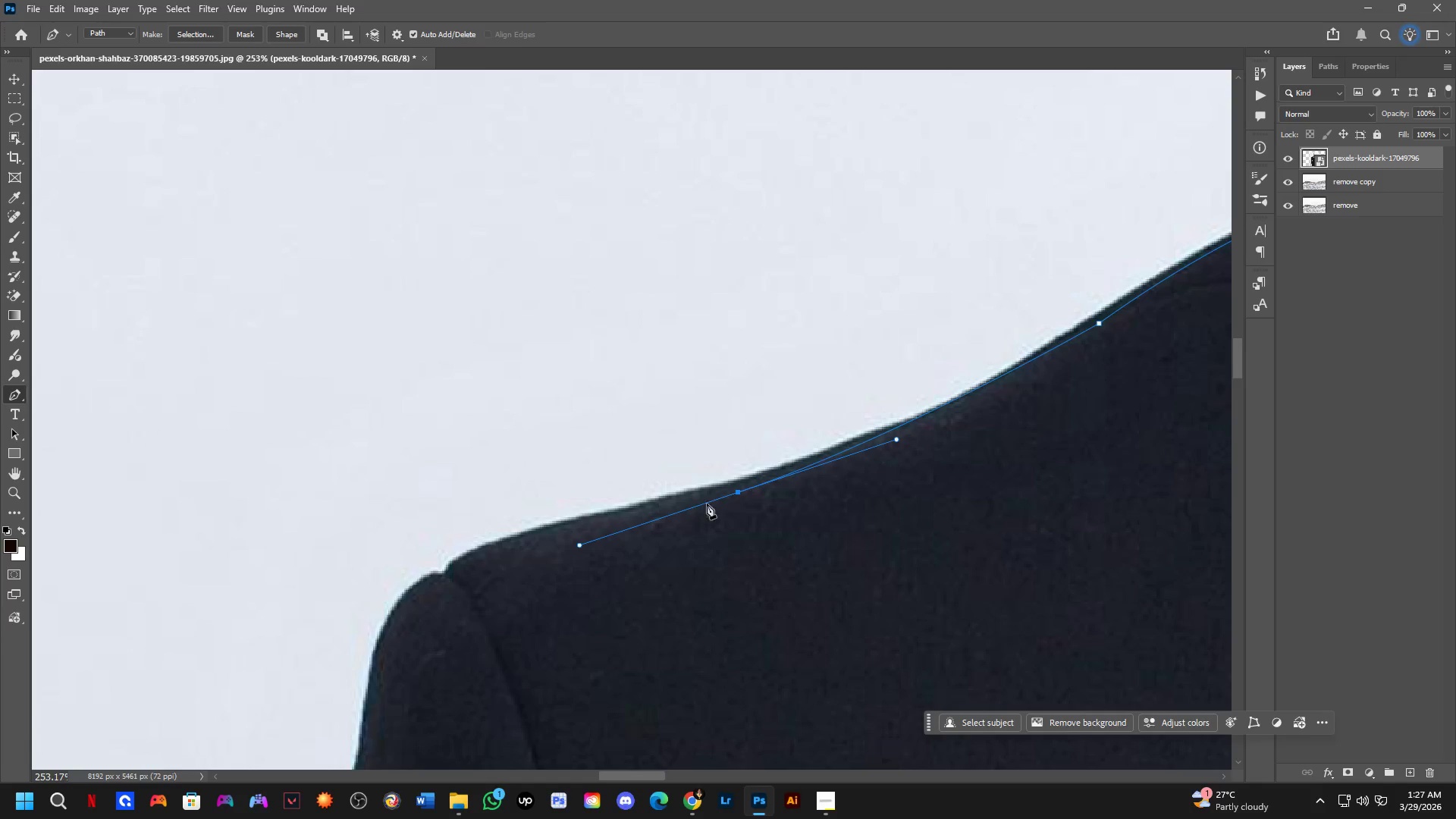 
key(Control+ControlLeft)
 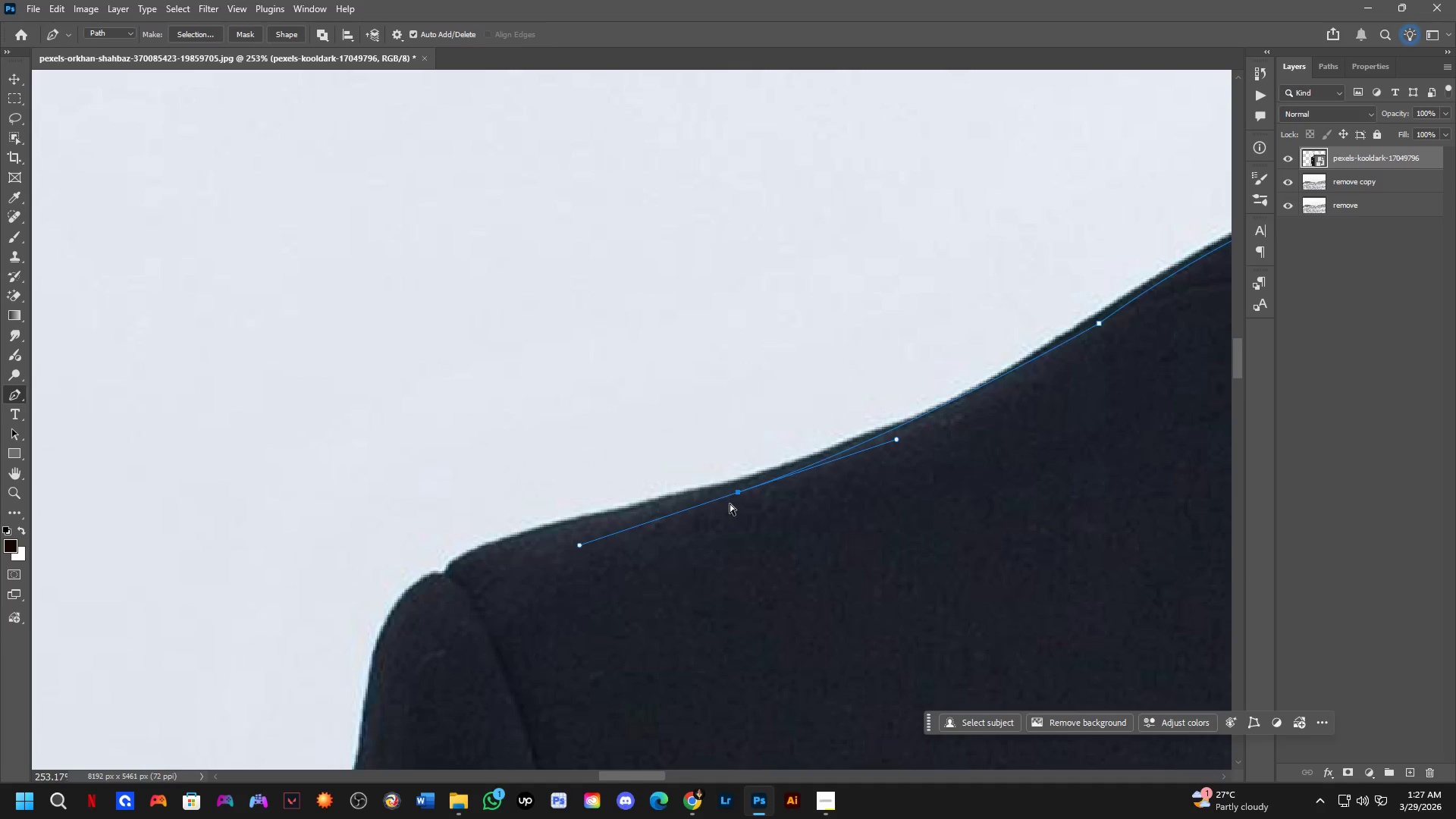 
key(Control+Z)
 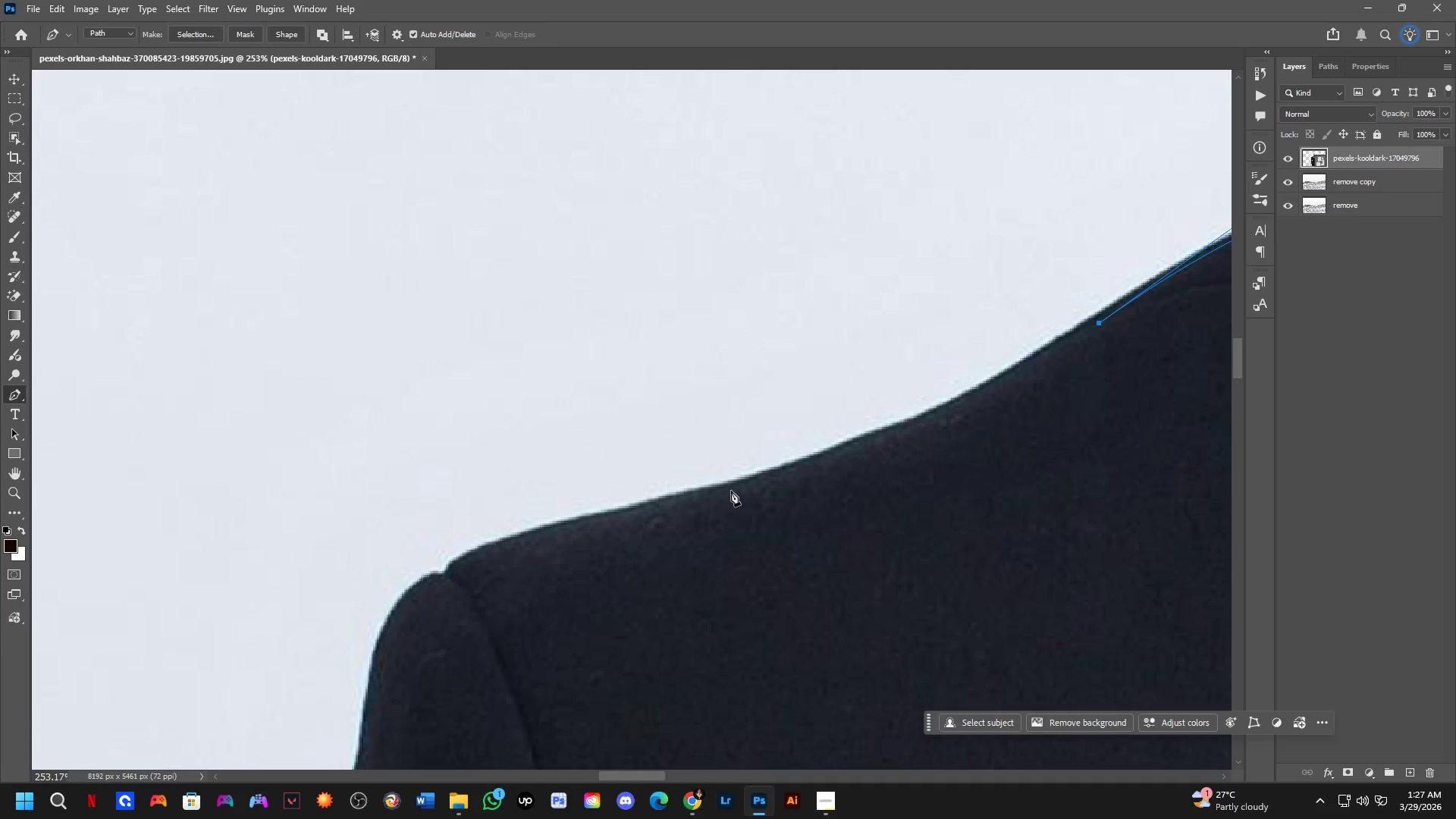 
left_click_drag(start_coordinate=[731, 491], to_coordinate=[612, 509])
 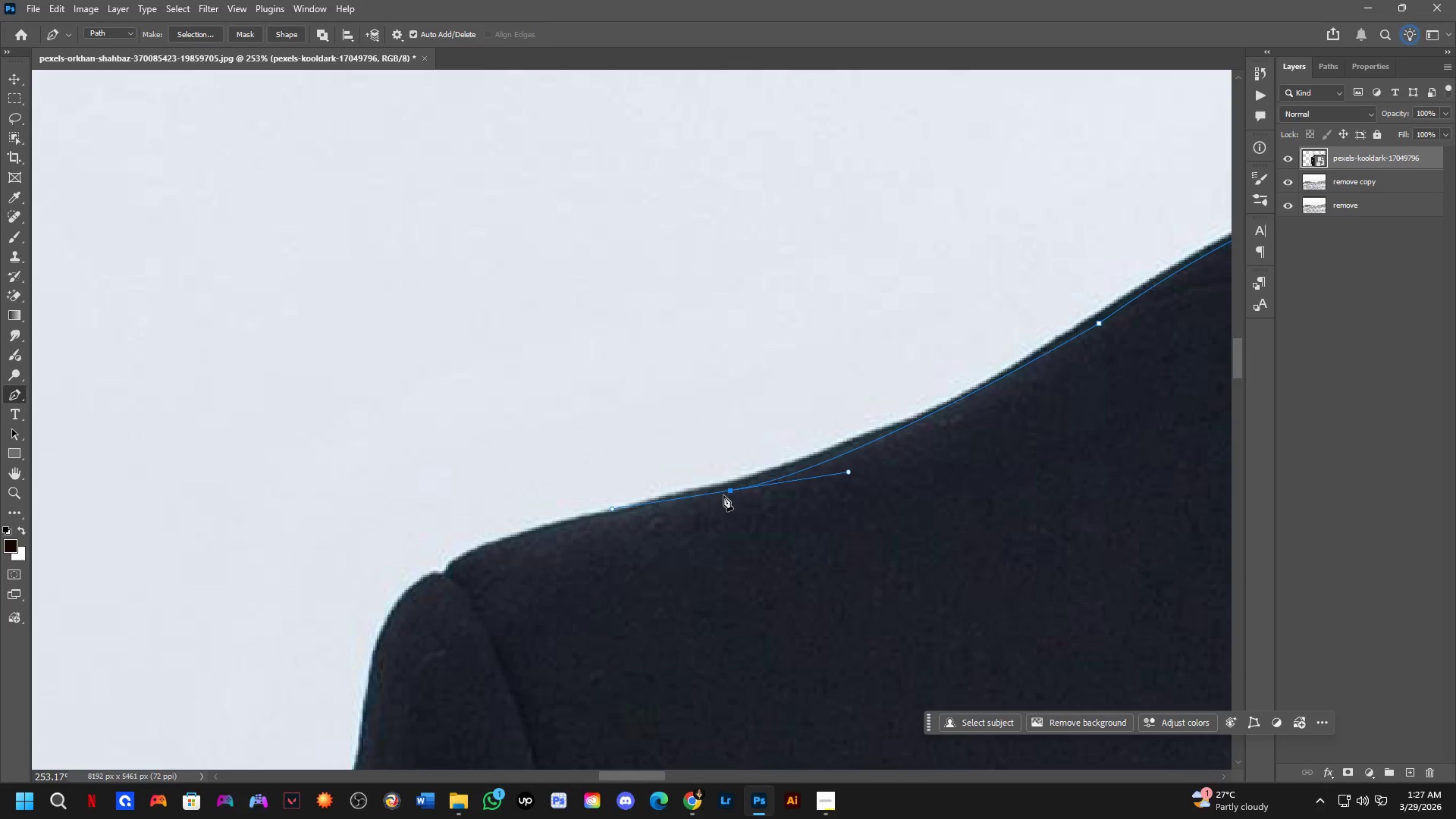 
hold_key(key=AltLeft, duration=0.84)
left_click([731, 491])
 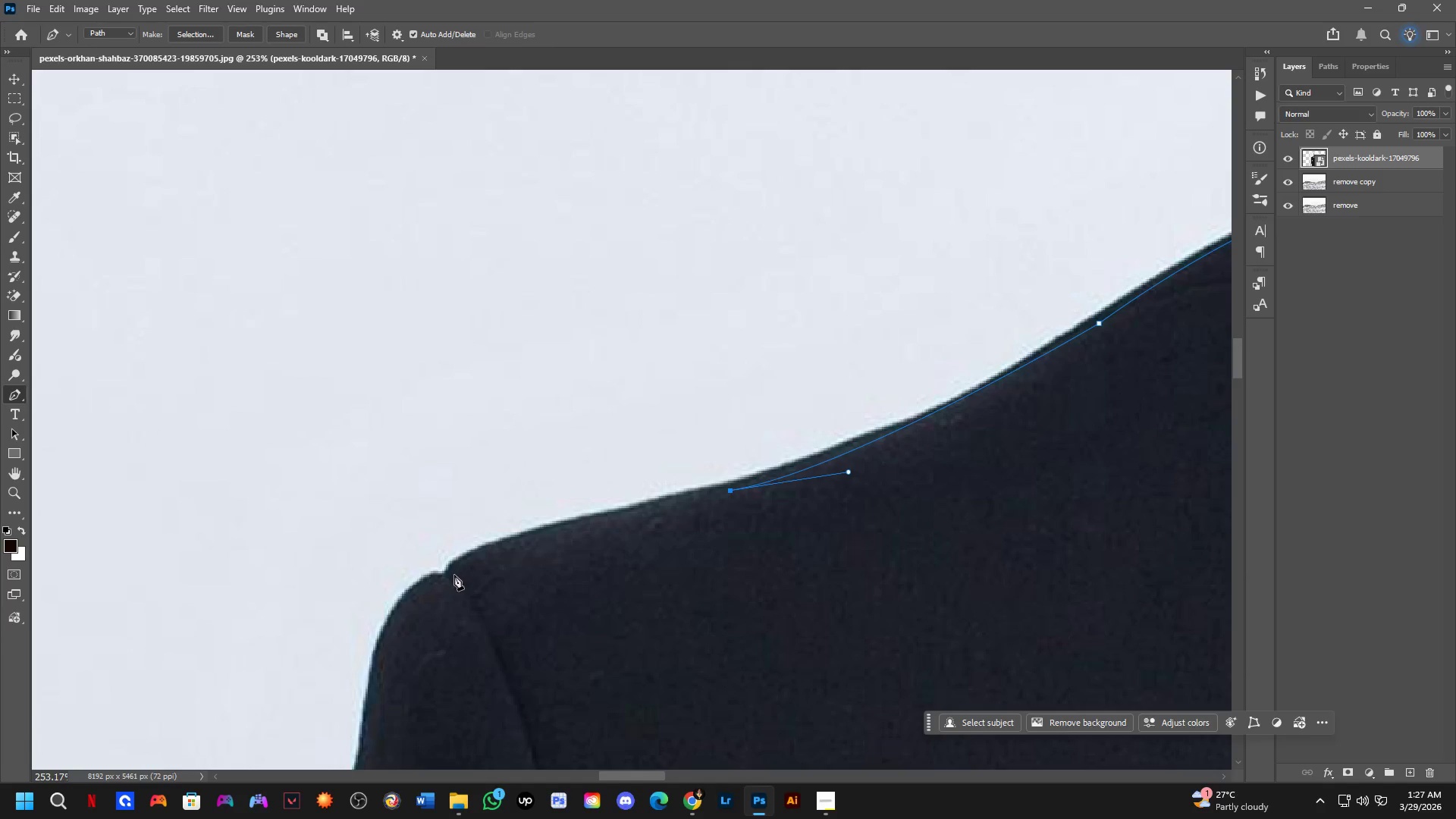 
left_click_drag(start_coordinate=[453, 586], to_coordinate=[427, 659])
 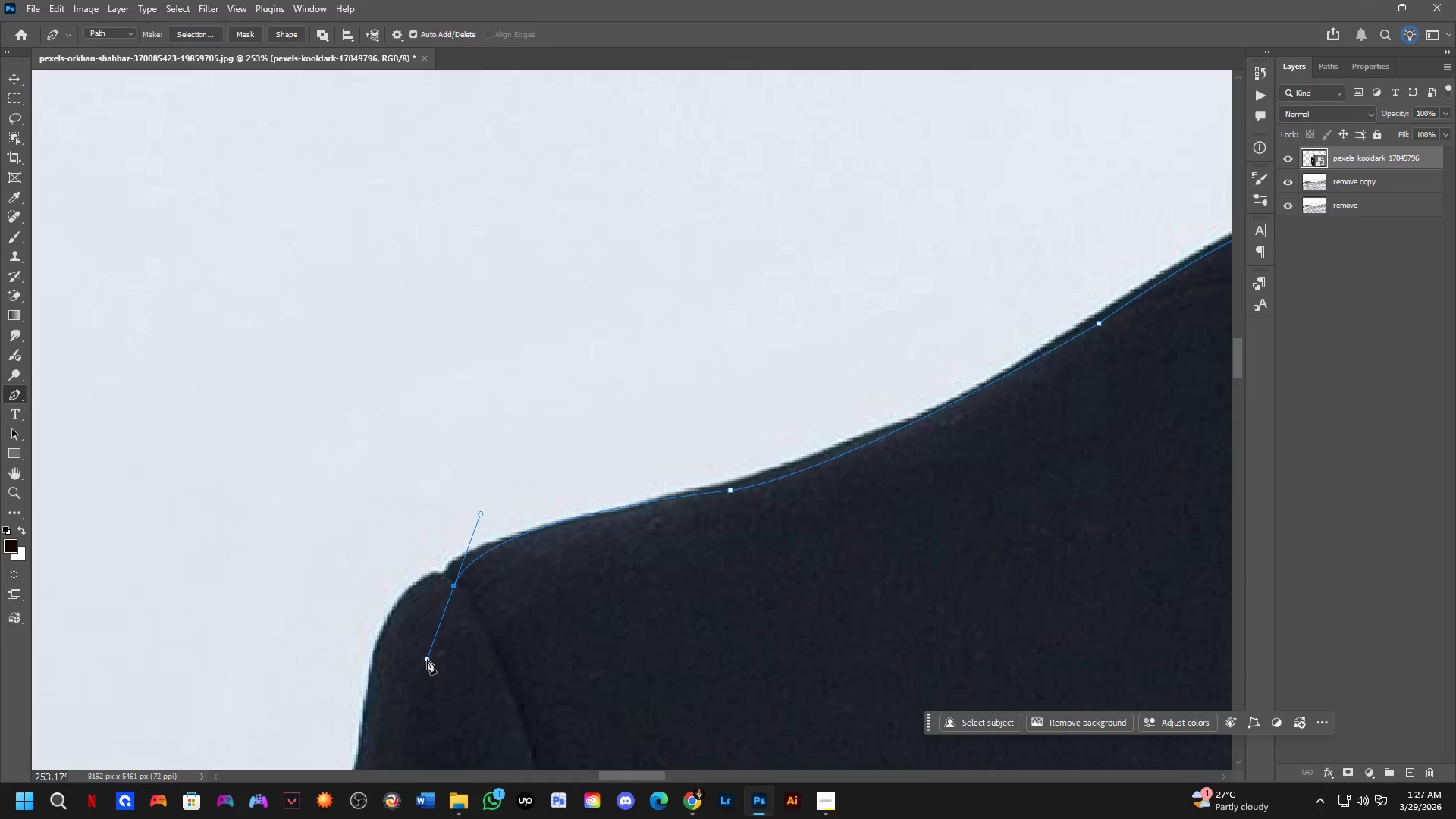 
left_click([427, 659])
 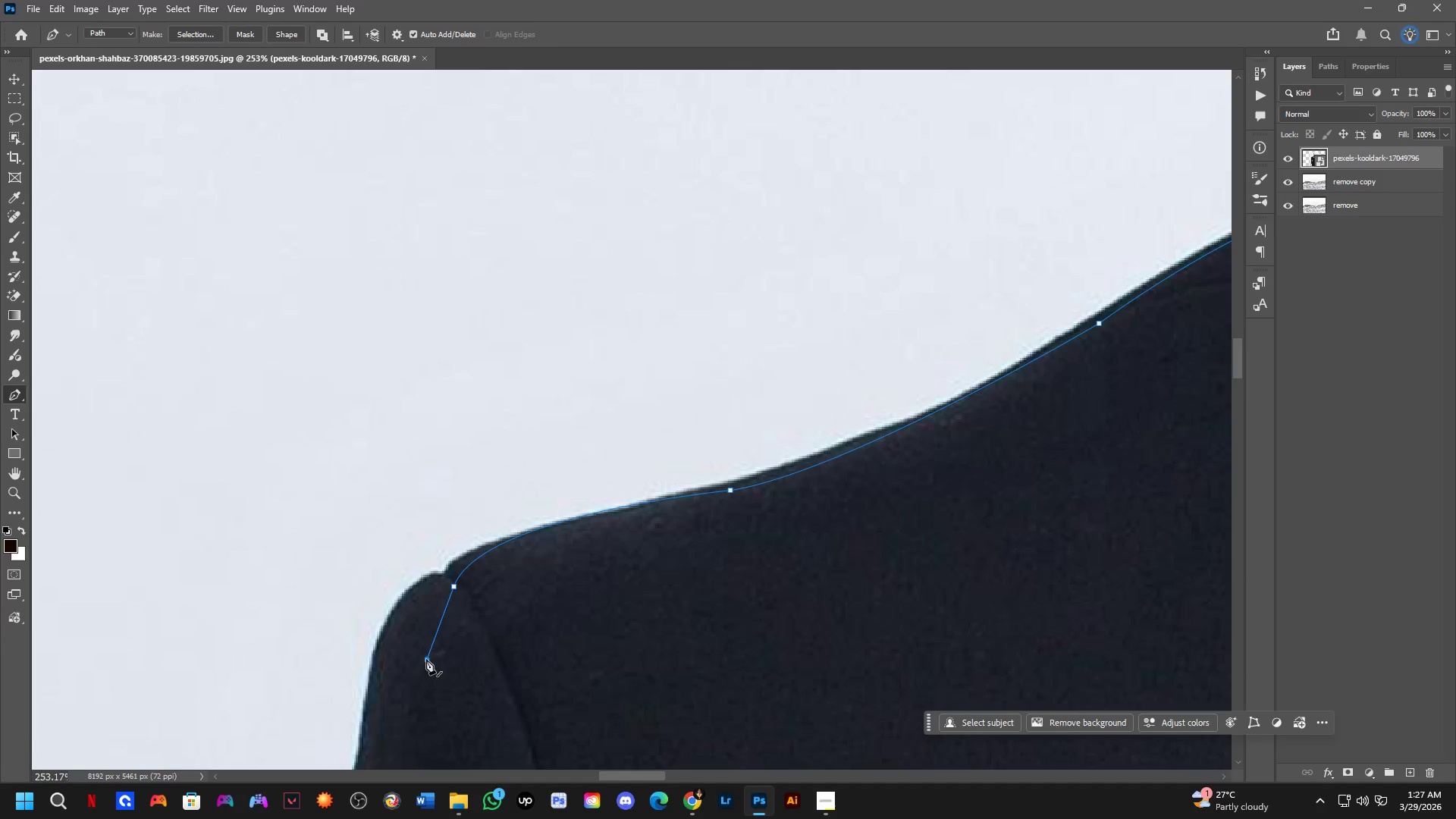 
key(Control+Z)
 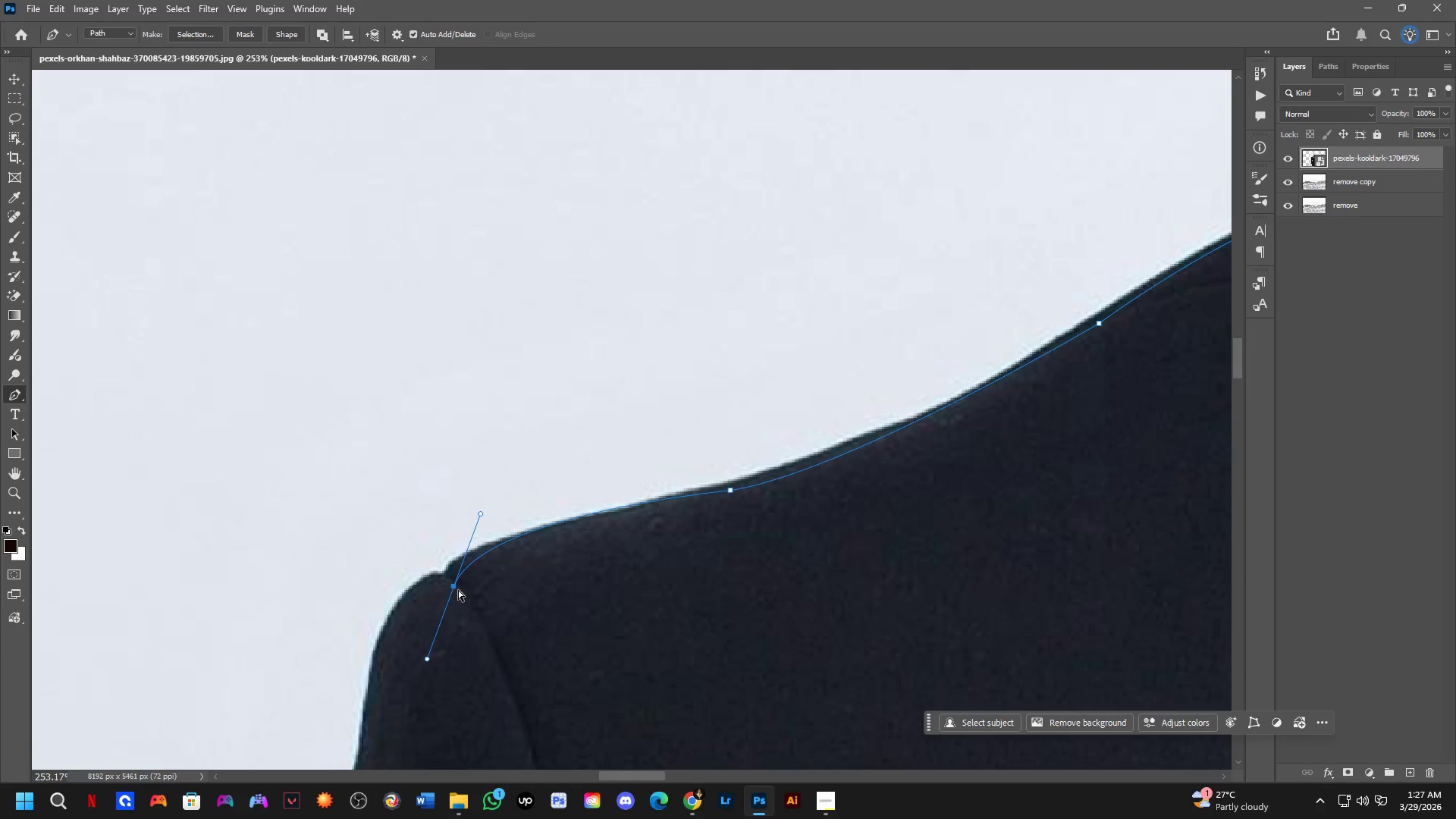 
key(Control+Z)
 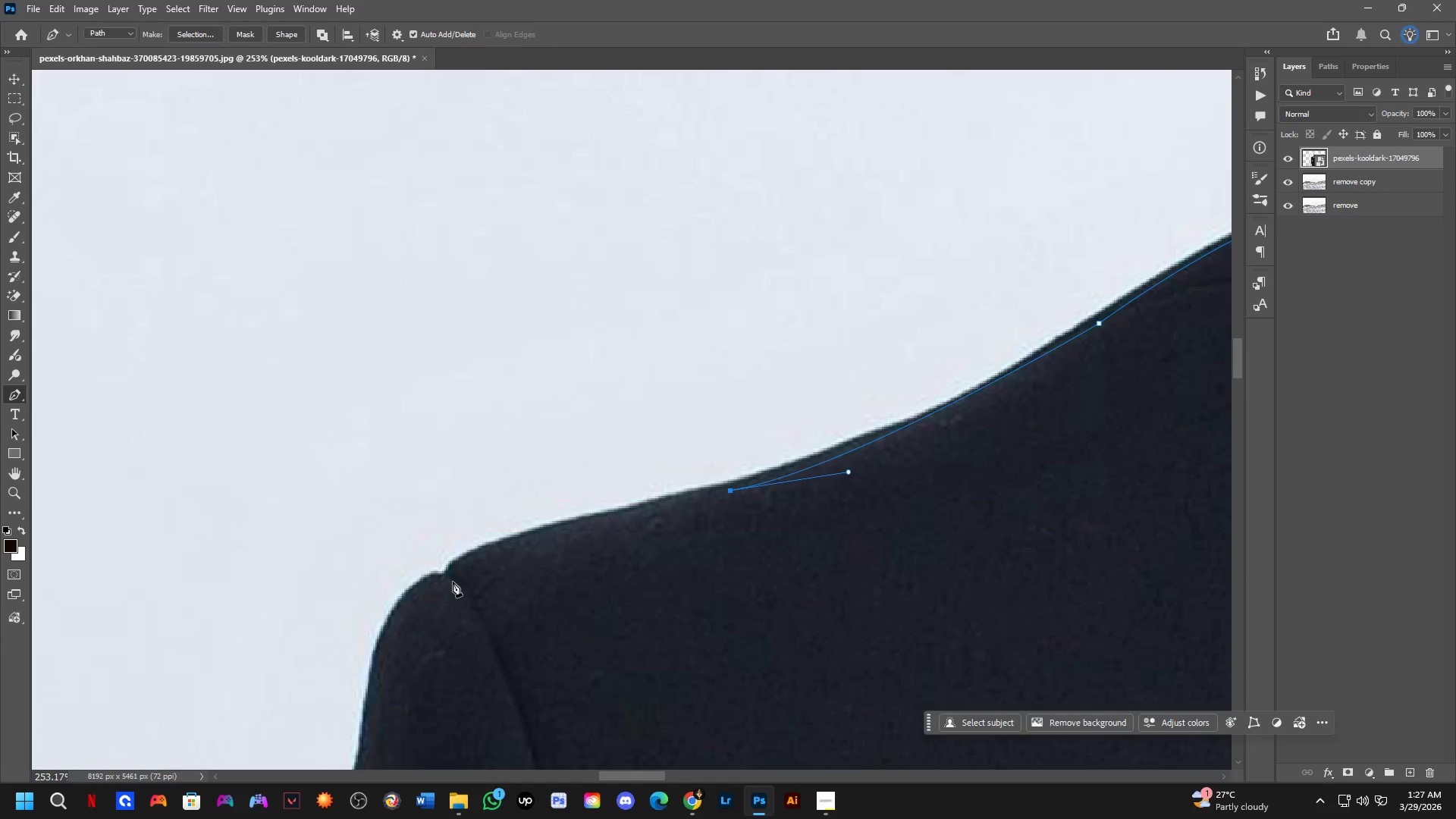 
left_click_drag(start_coordinate=[453, 582], to_coordinate=[418, 635])
 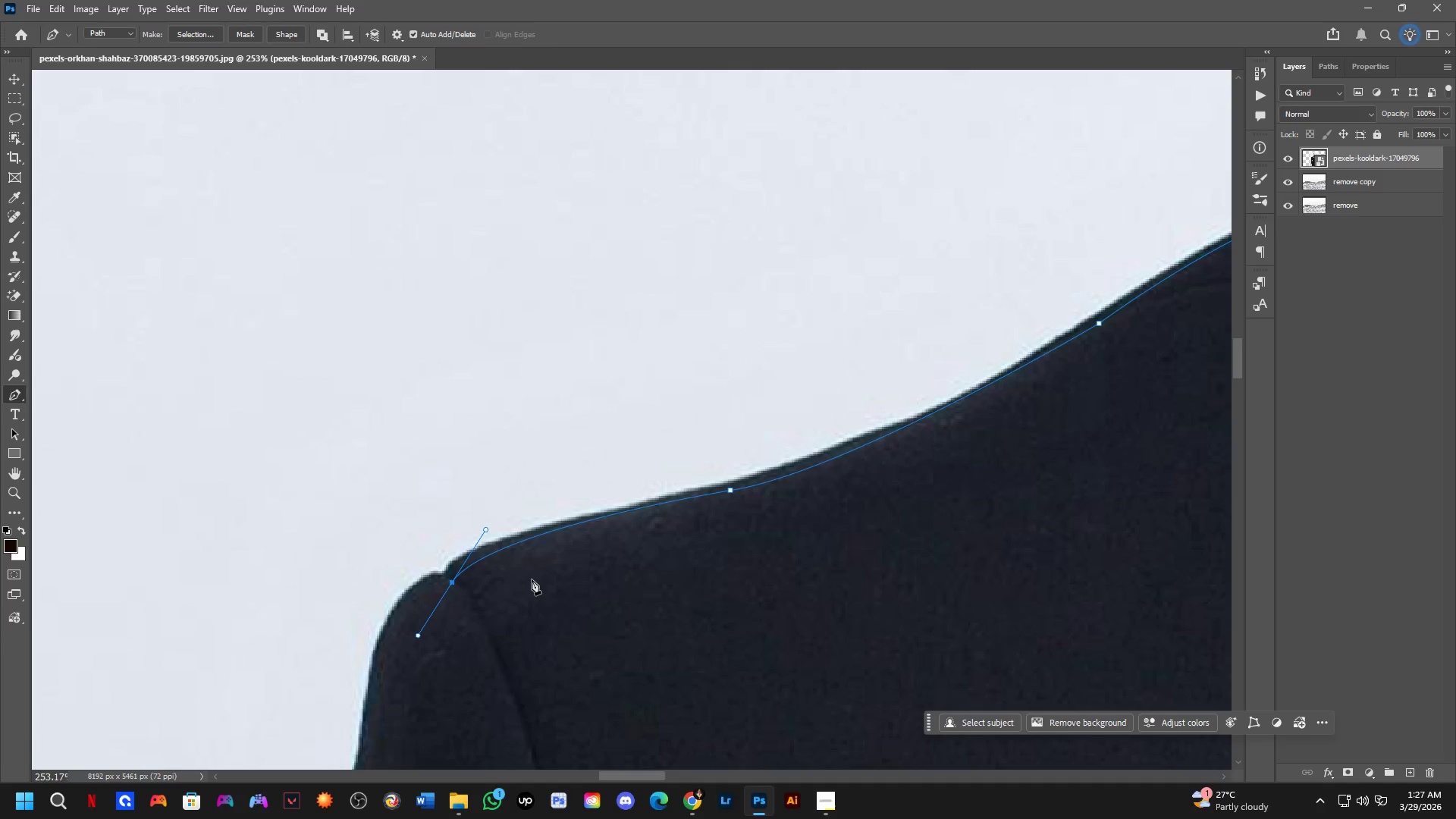 
hold_key(key=Space, duration=1.19)
 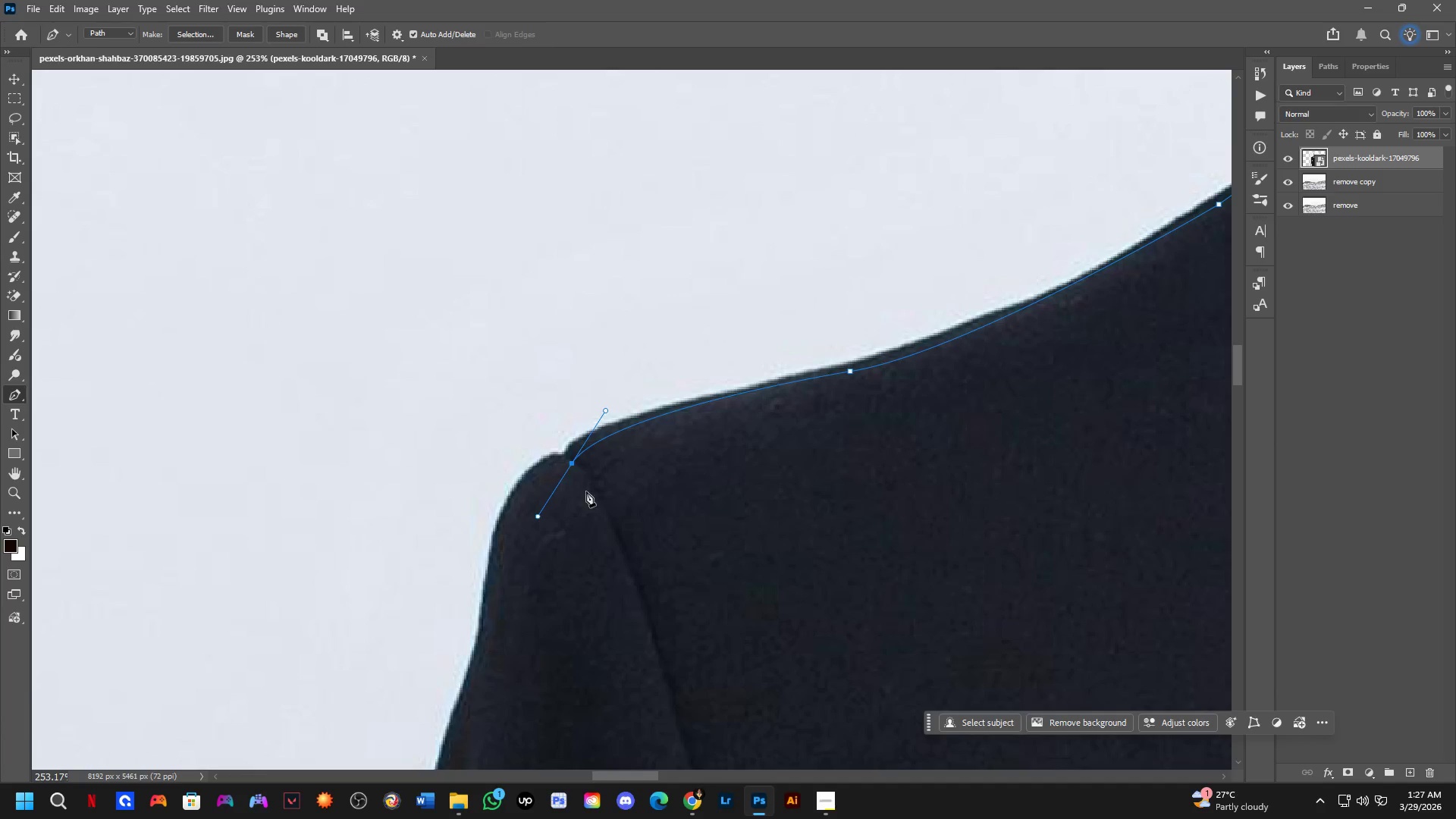 
left_click_drag(start_coordinate=[595, 579], to_coordinate=[714, 460])
 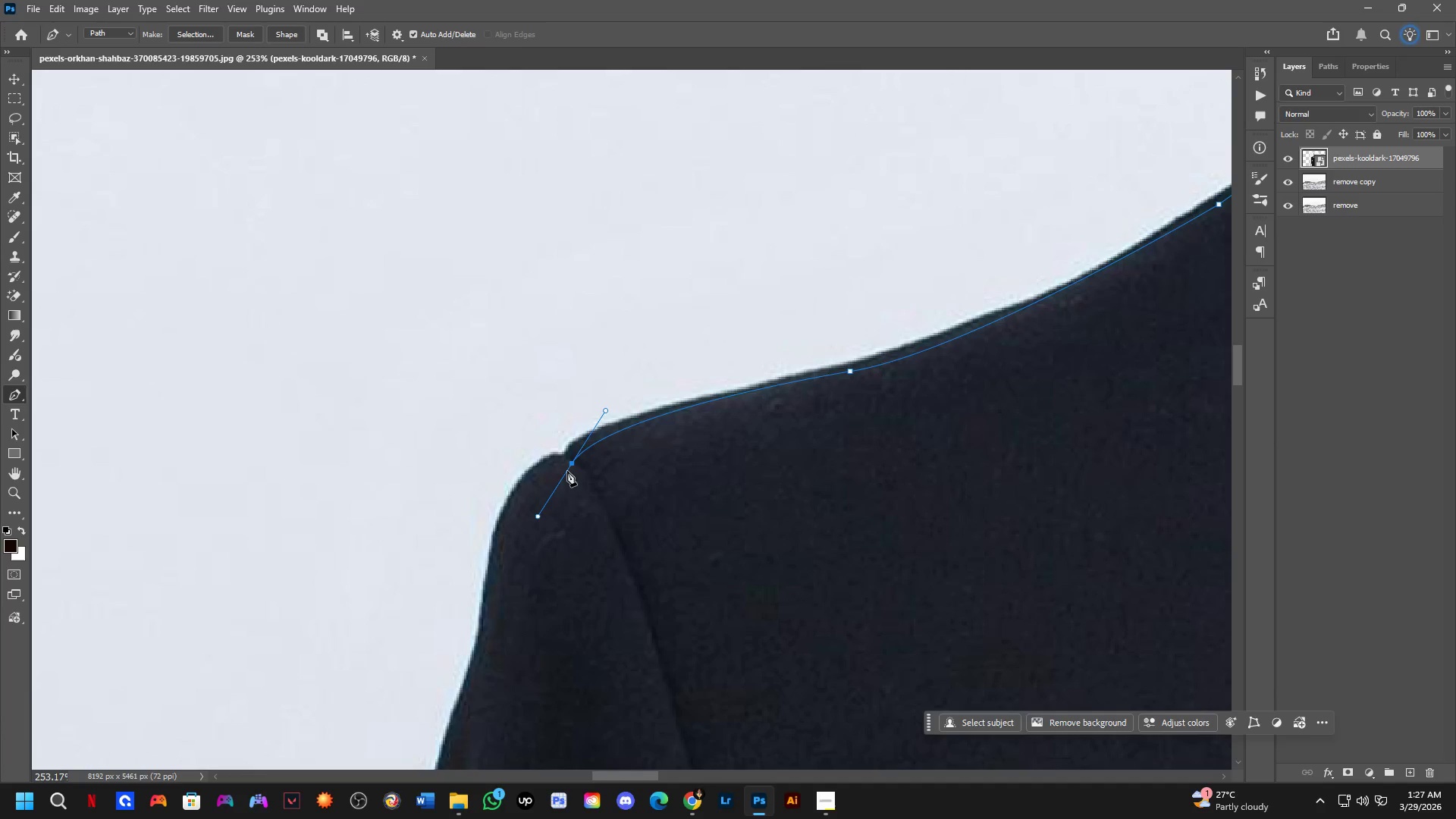 
hold_key(key=AltLeft, duration=0.7)
left_click([570, 466])
 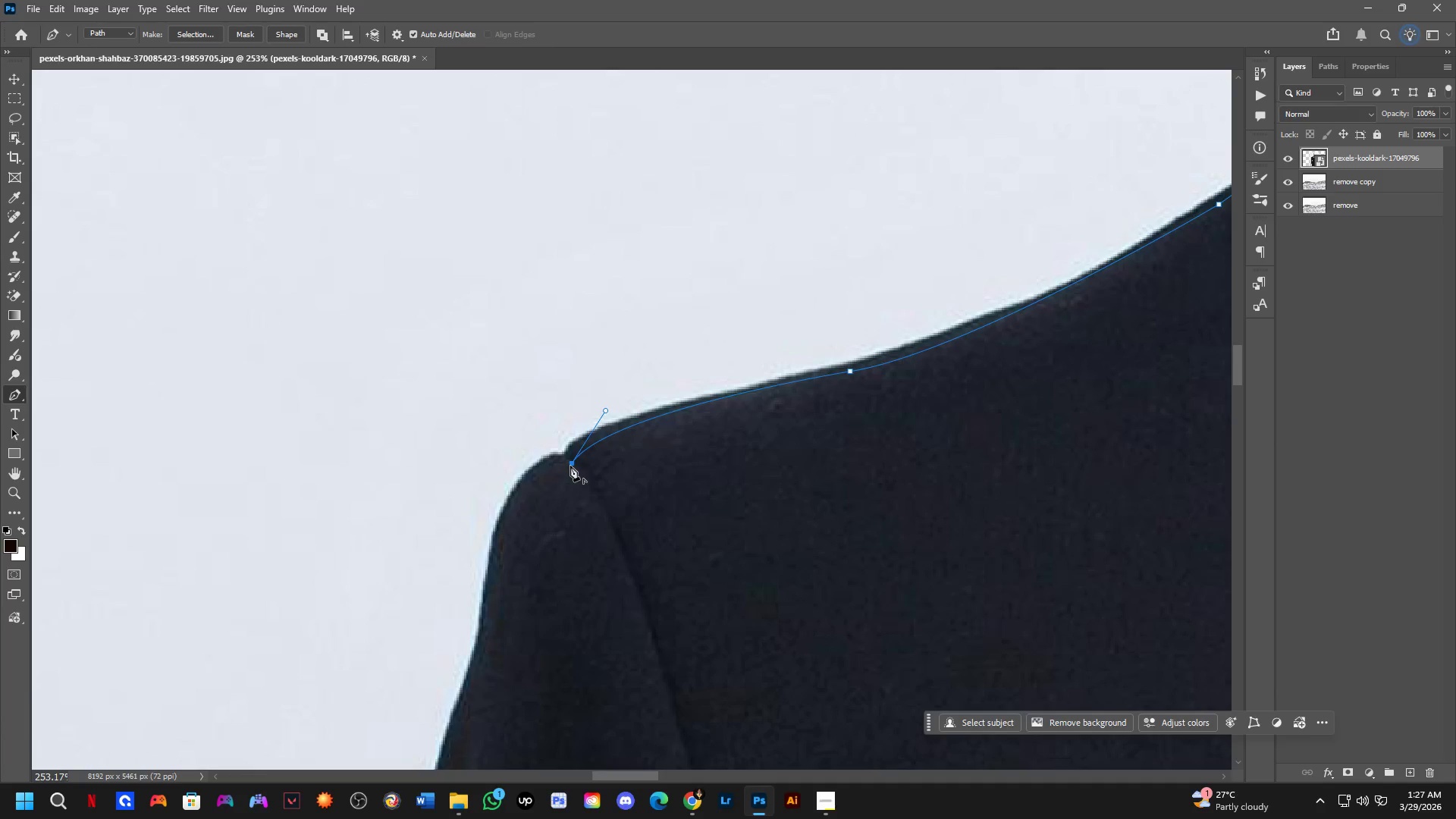 
hold_key(key=AltLeft, duration=2.23)
left_click_drag(start_coordinate=[497, 552], to_coordinate=[475, 659])
 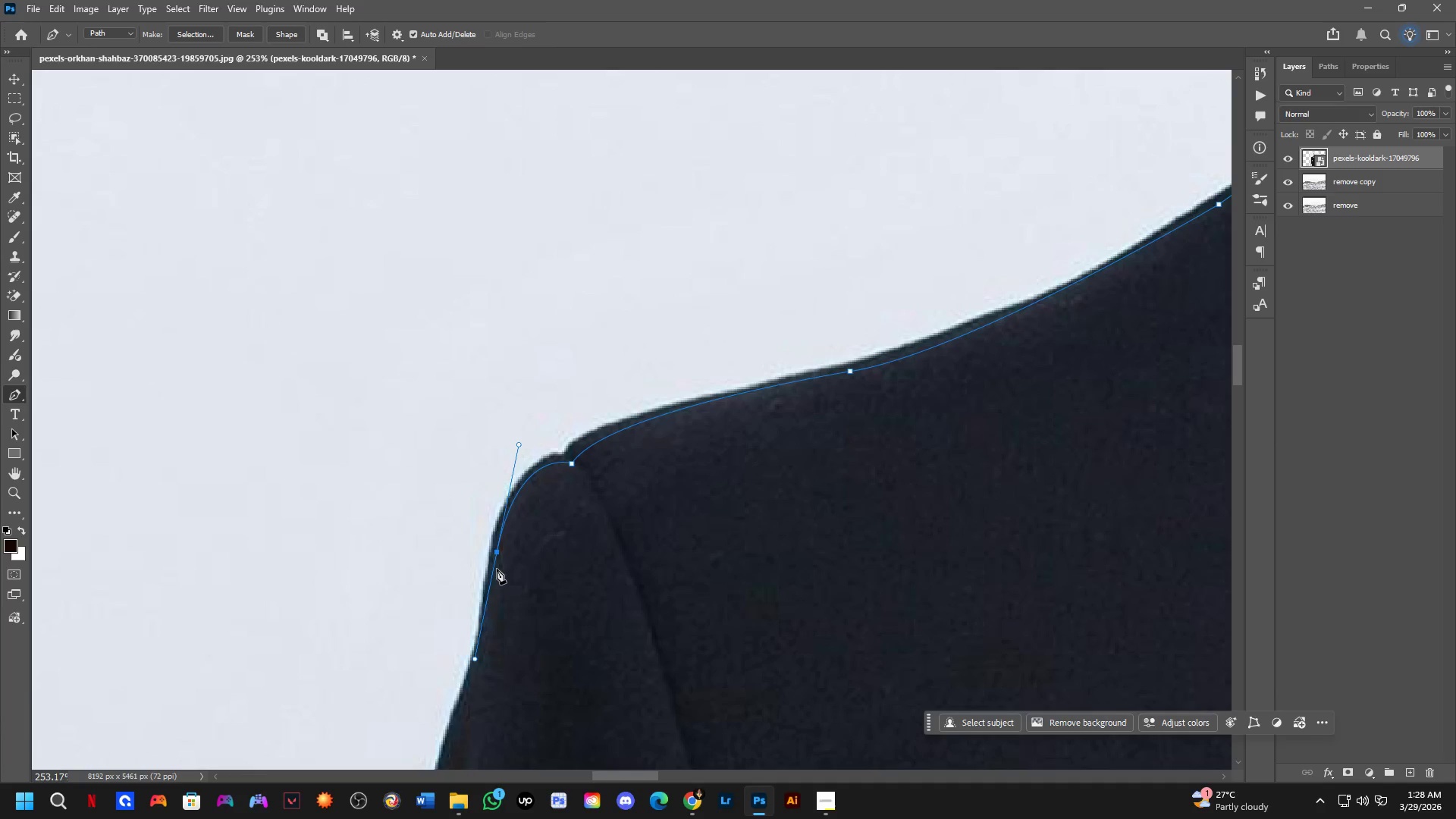 
hold_key(key=AltLeft, duration=0.78)
 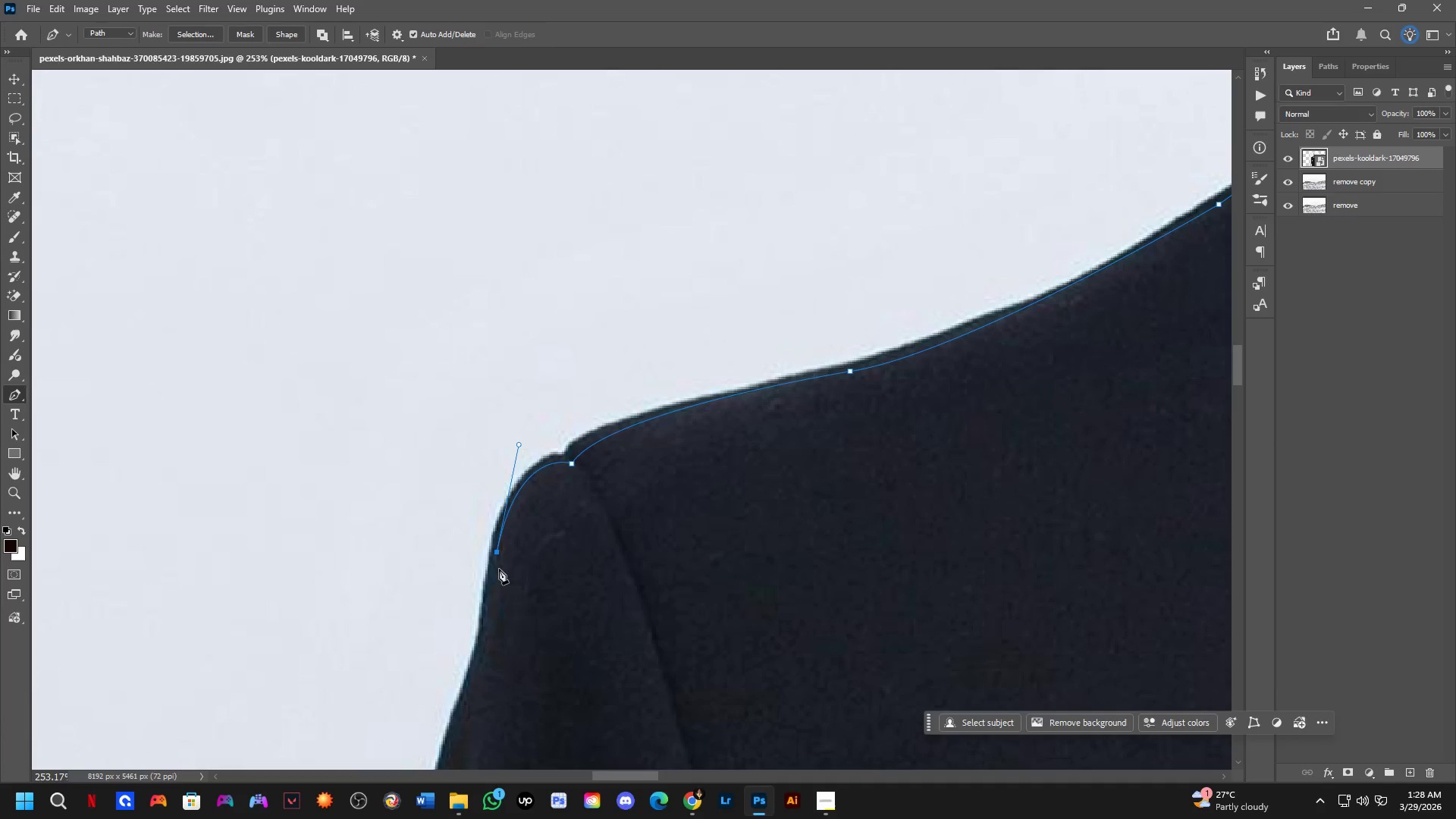 
hold_key(key=Space, duration=0.56)
 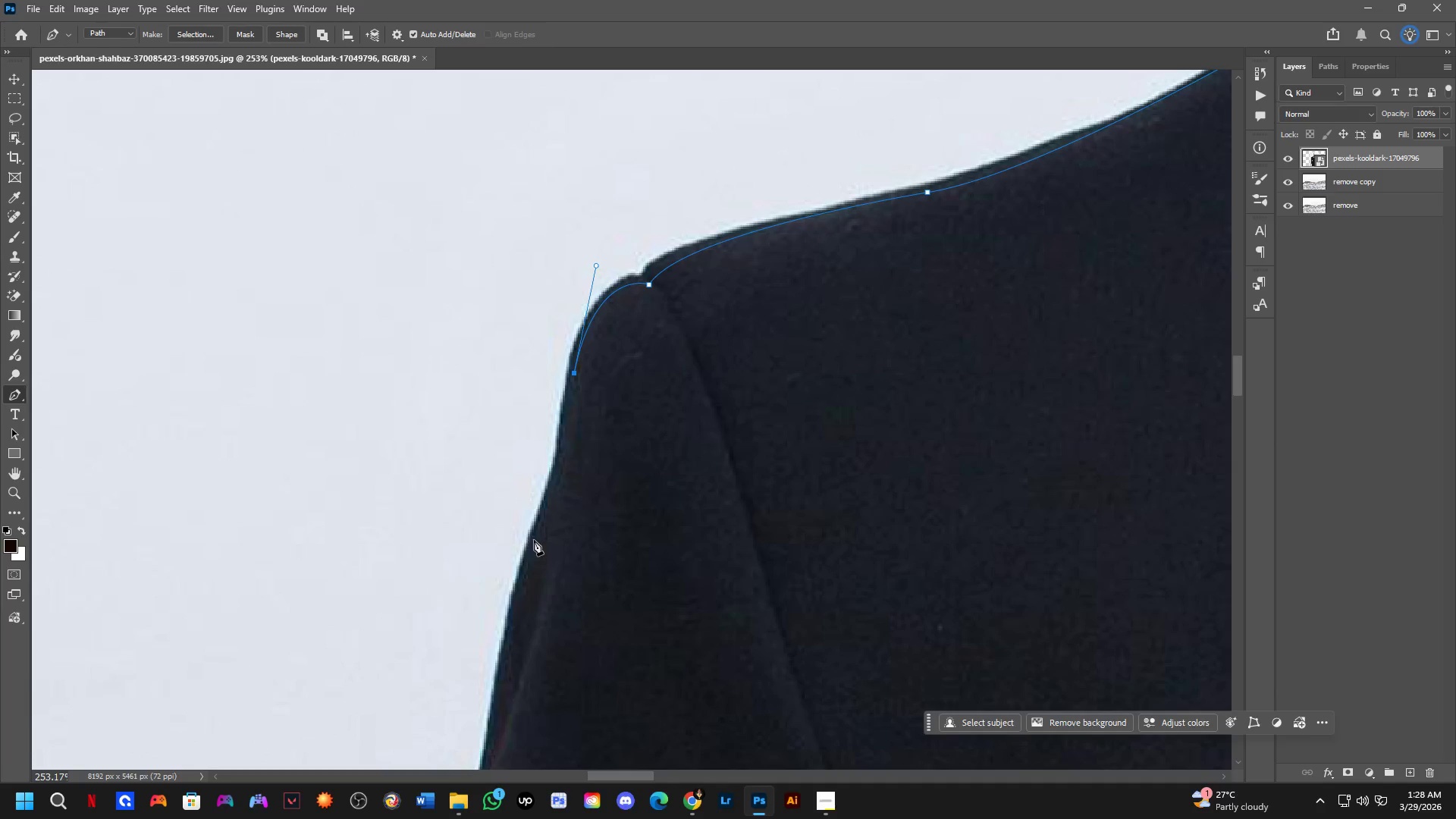 
left_click_drag(start_coordinate=[505, 598], to_coordinate=[582, 419])
 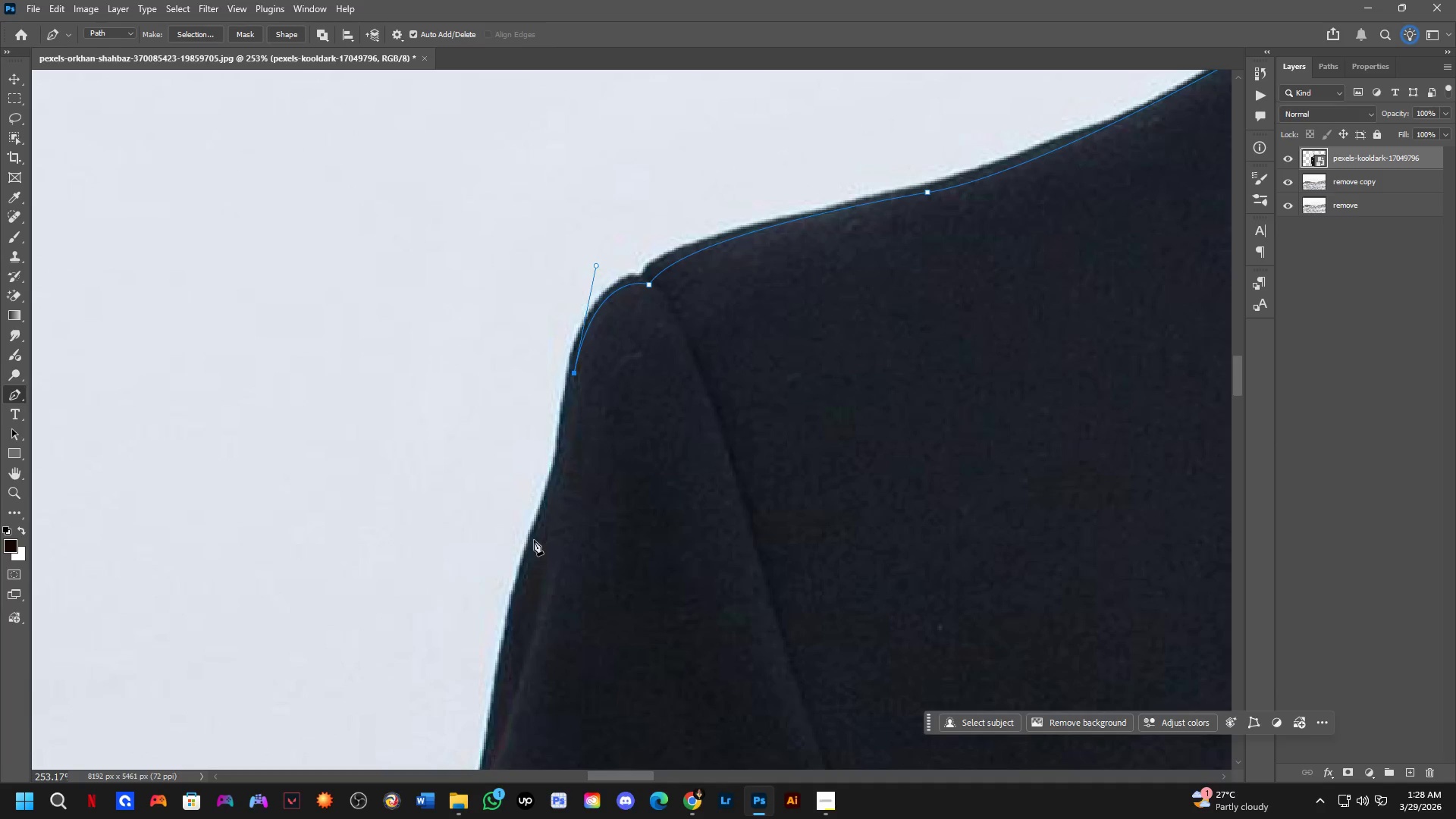 
left_click_drag(start_coordinate=[535, 541], to_coordinate=[510, 607])
 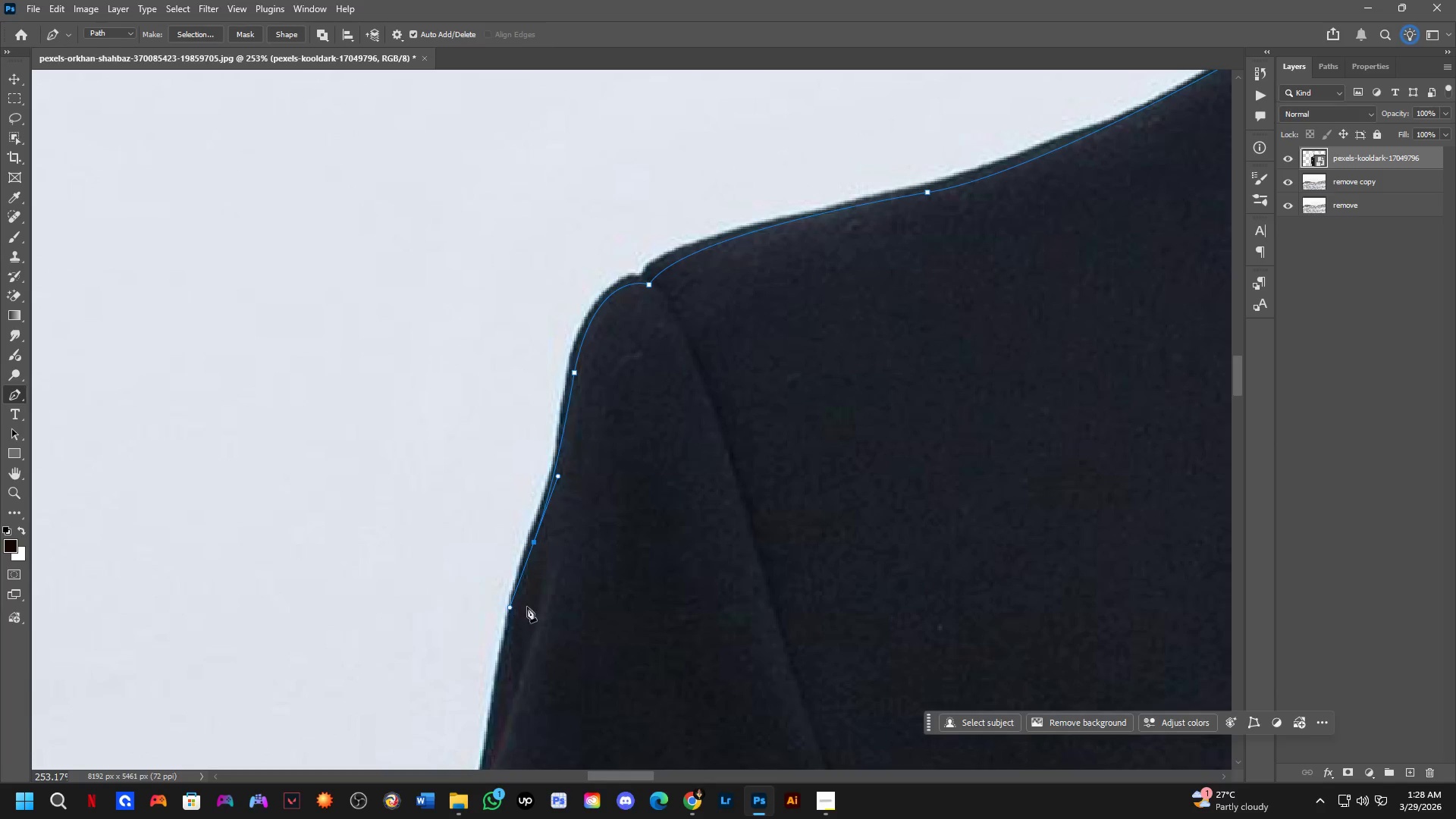 
hold_key(key=Space, duration=0.48)
 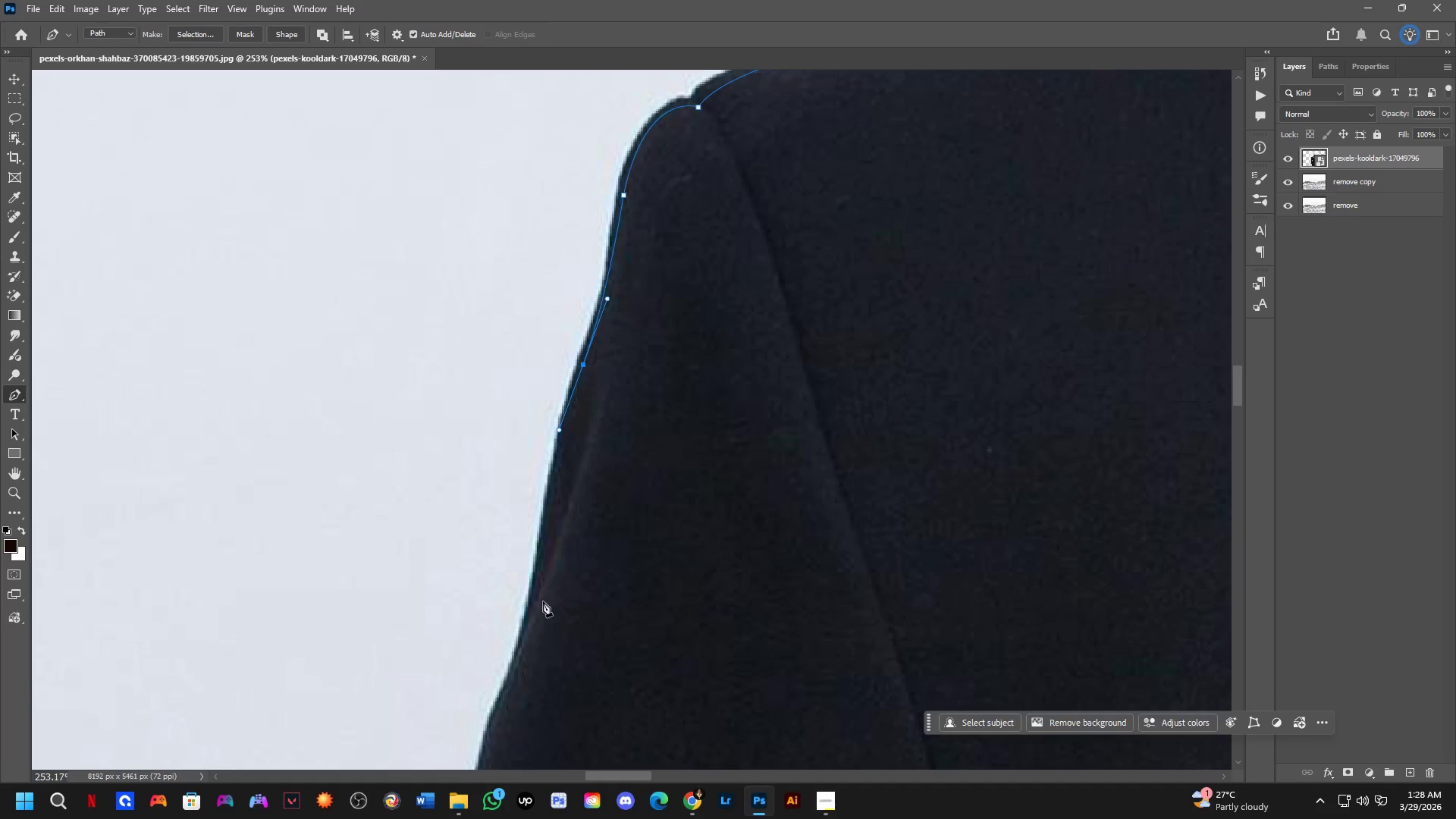 
left_click_drag(start_coordinate=[534, 613], to_coordinate=[583, 435])
 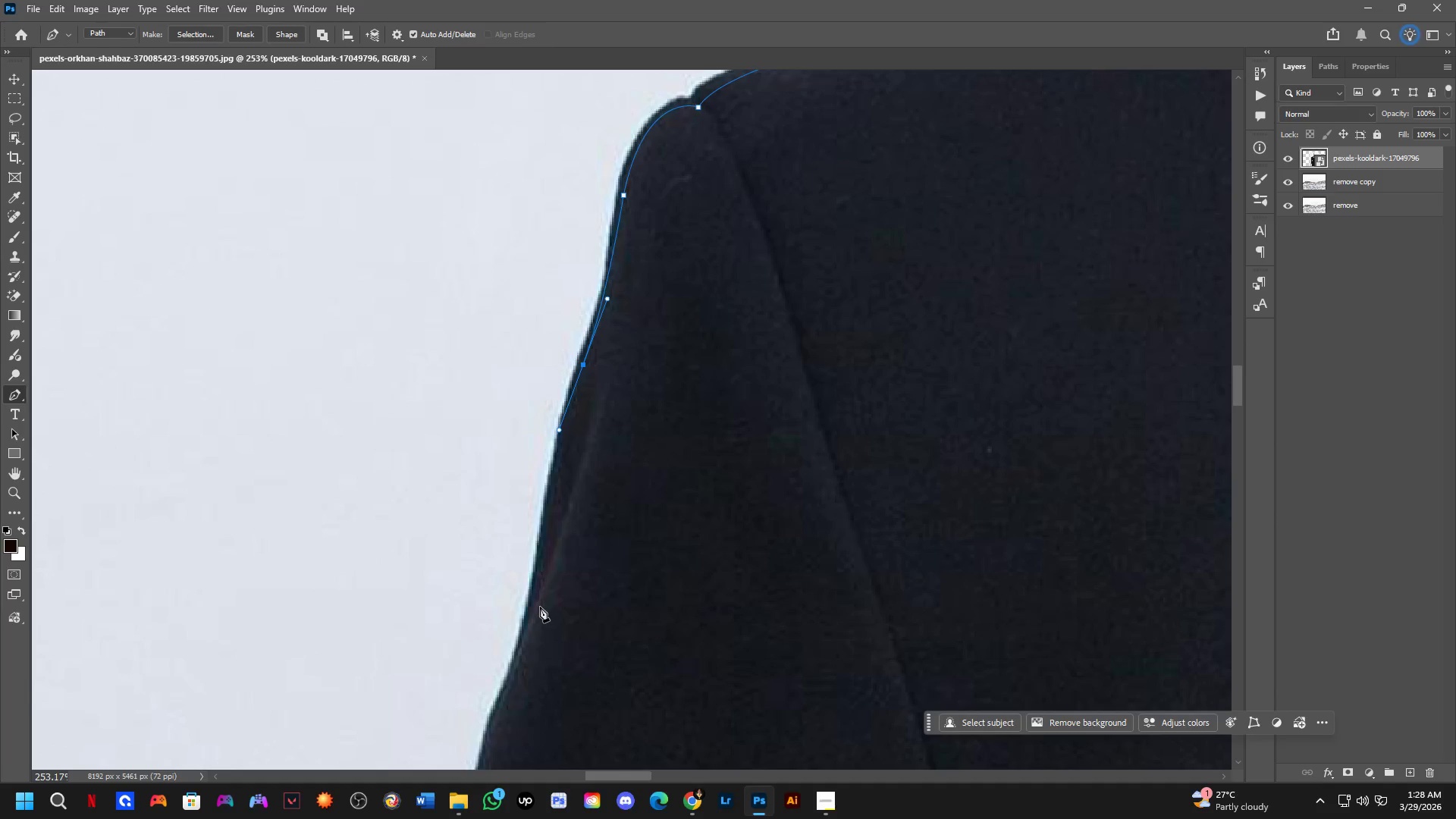 
left_click_drag(start_coordinate=[535, 618], to_coordinate=[536, 655])
 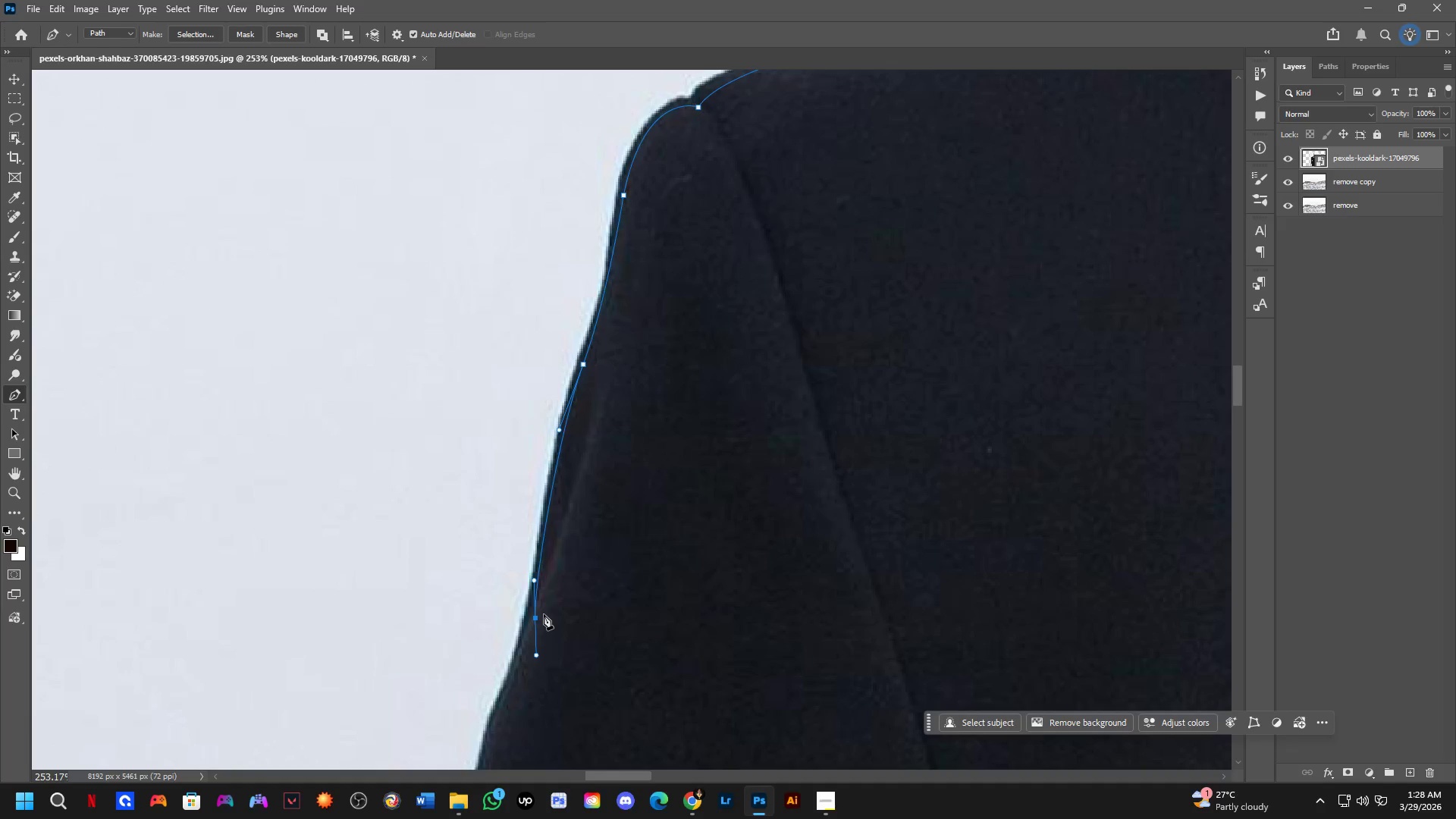 
hold_key(key=AltLeft, duration=0.52)
left_click([537, 615])
 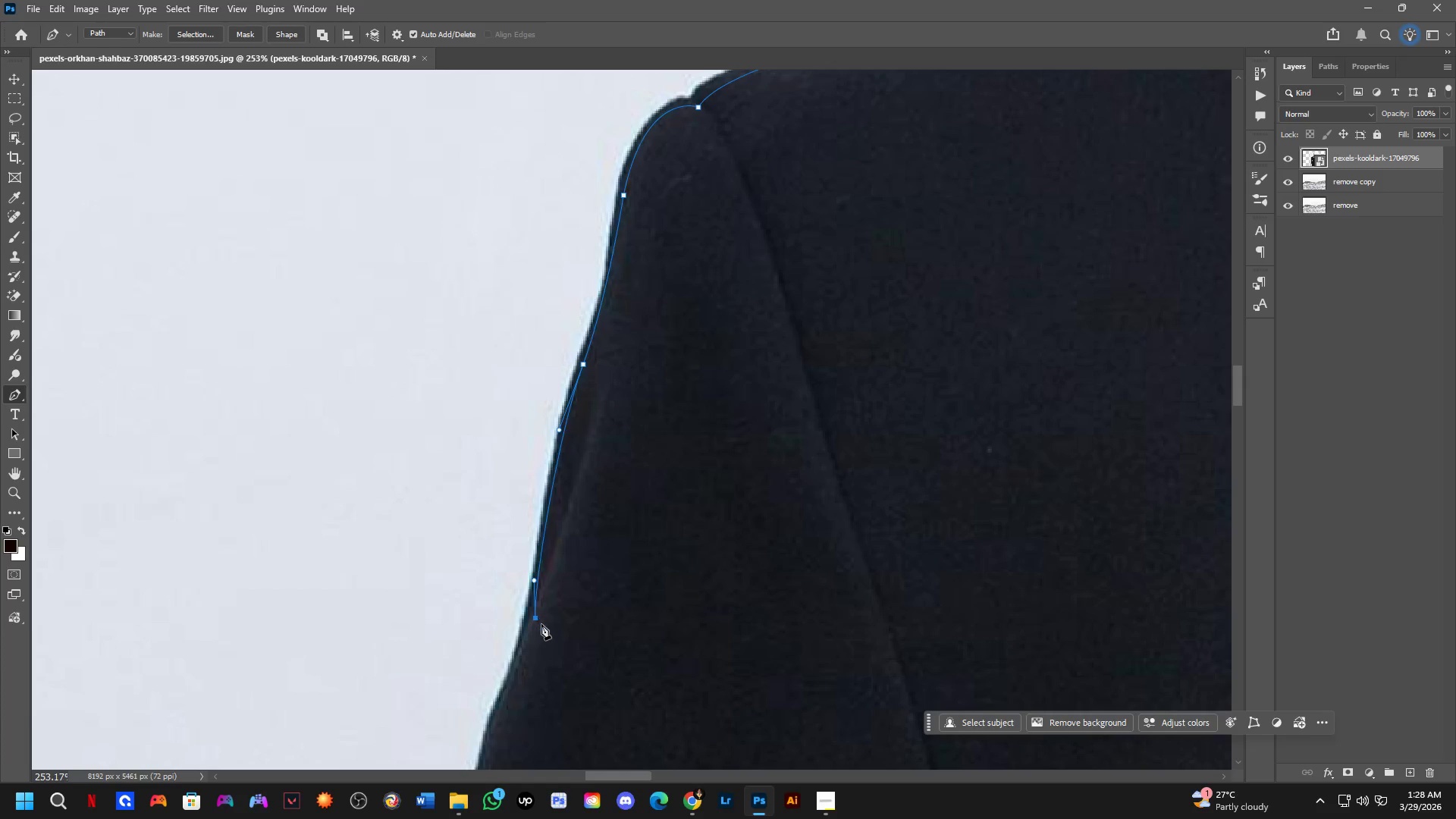 
hold_key(key=Space, duration=0.53)
 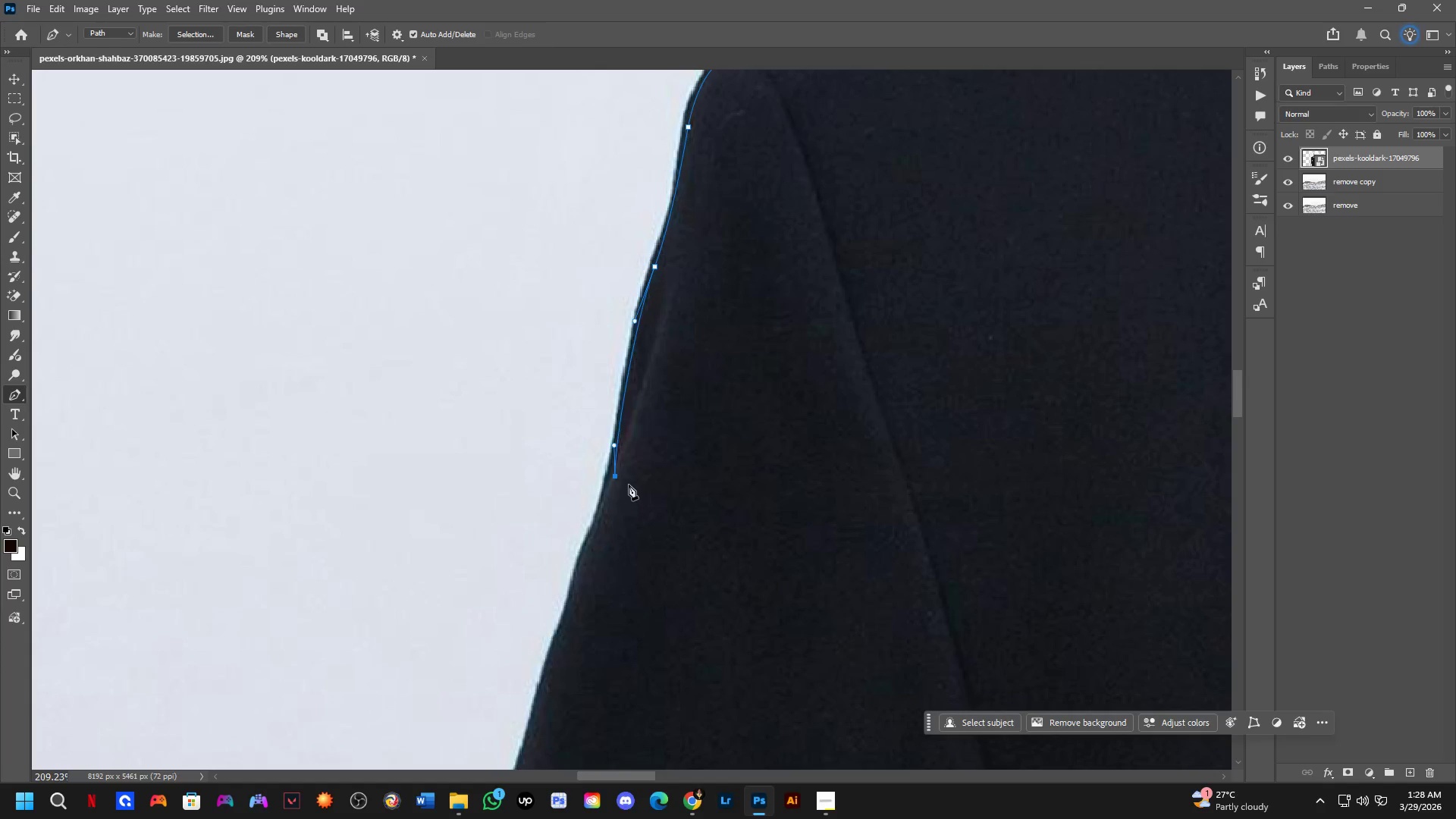 
left_click_drag(start_coordinate=[551, 636], to_coordinate=[629, 494])
 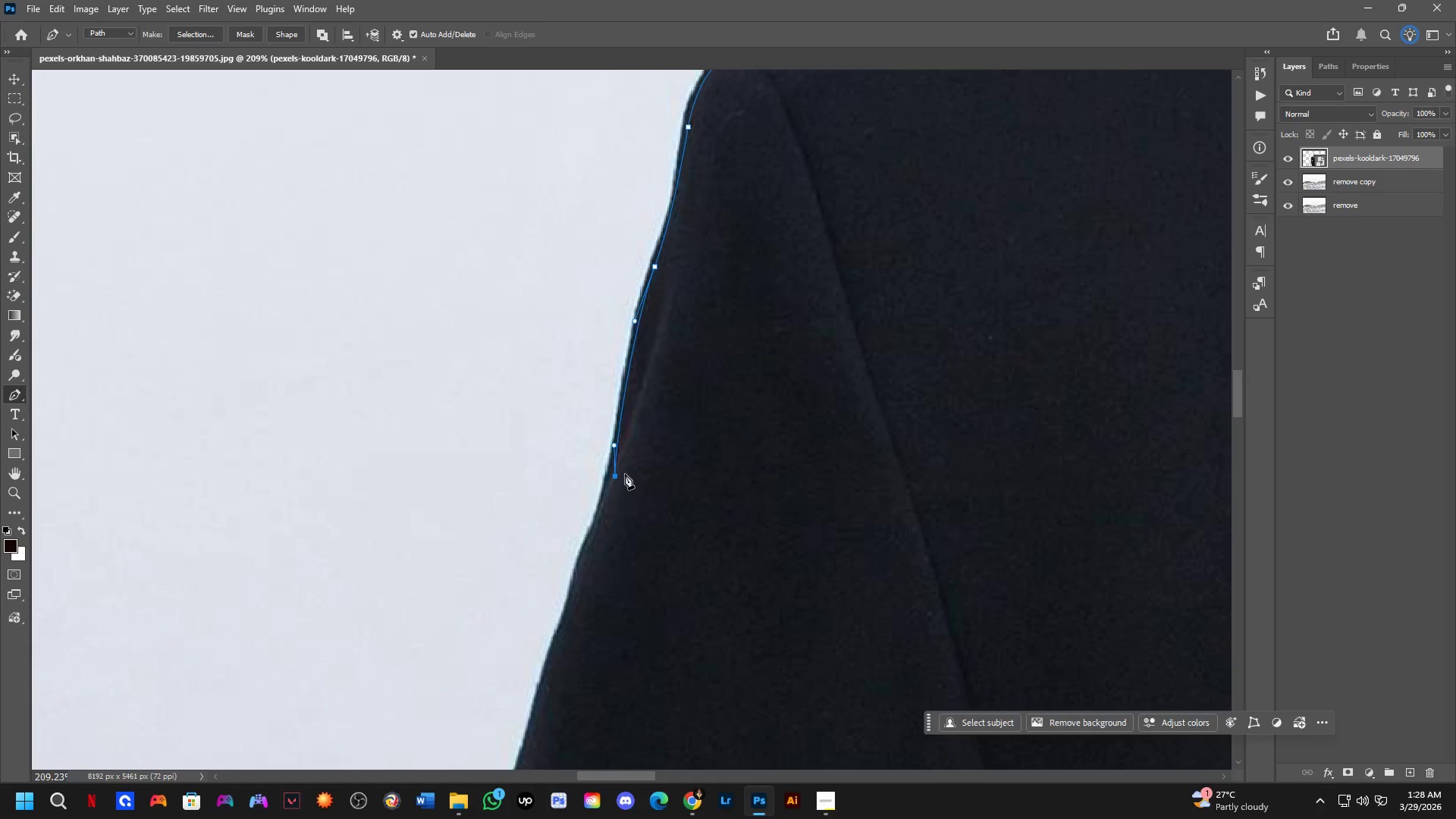 
scroll: coordinate [542, 625], scroll_direction: down, amount: 2.0
 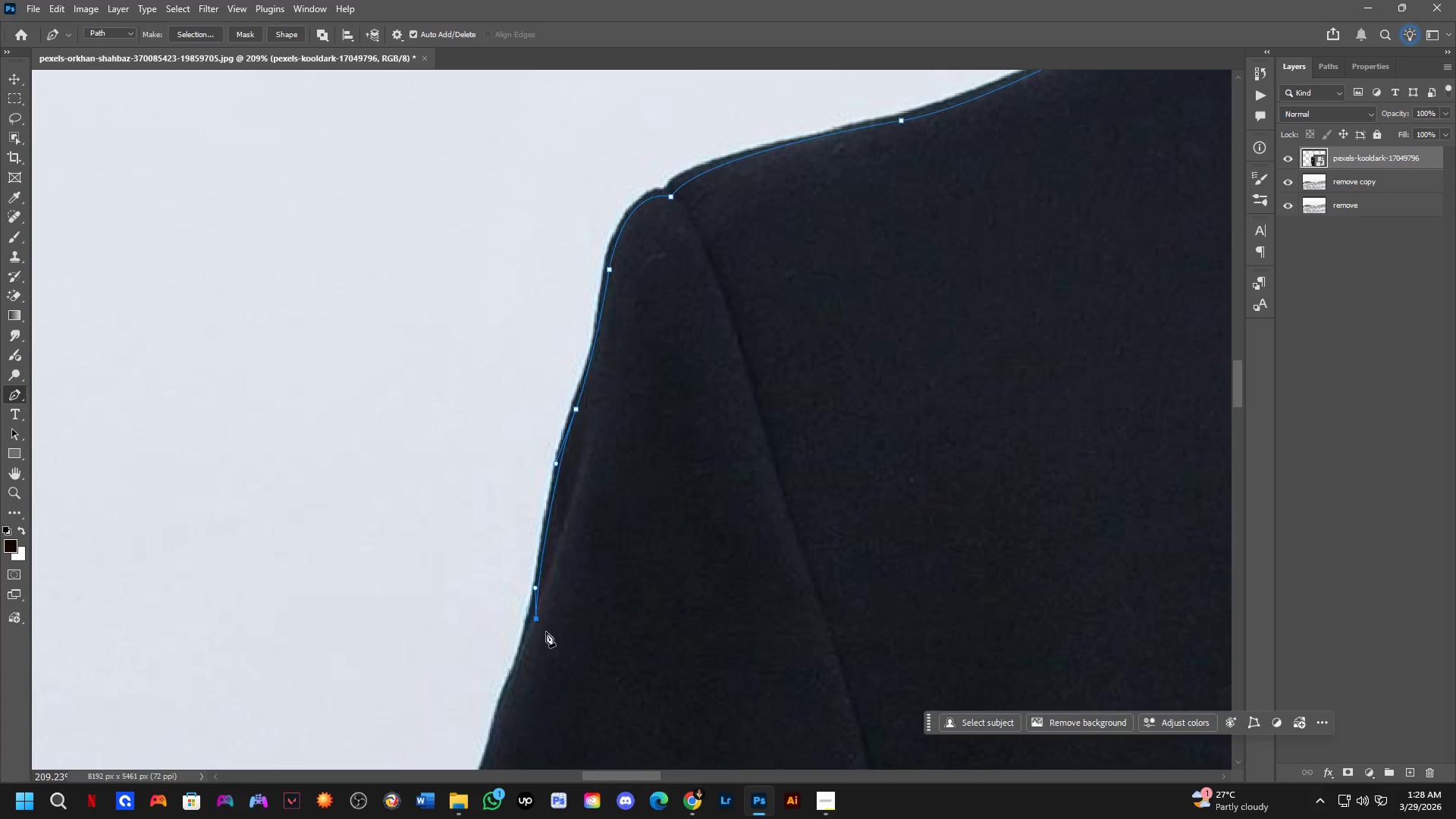 
hold_key(key=Space, duration=0.77)
 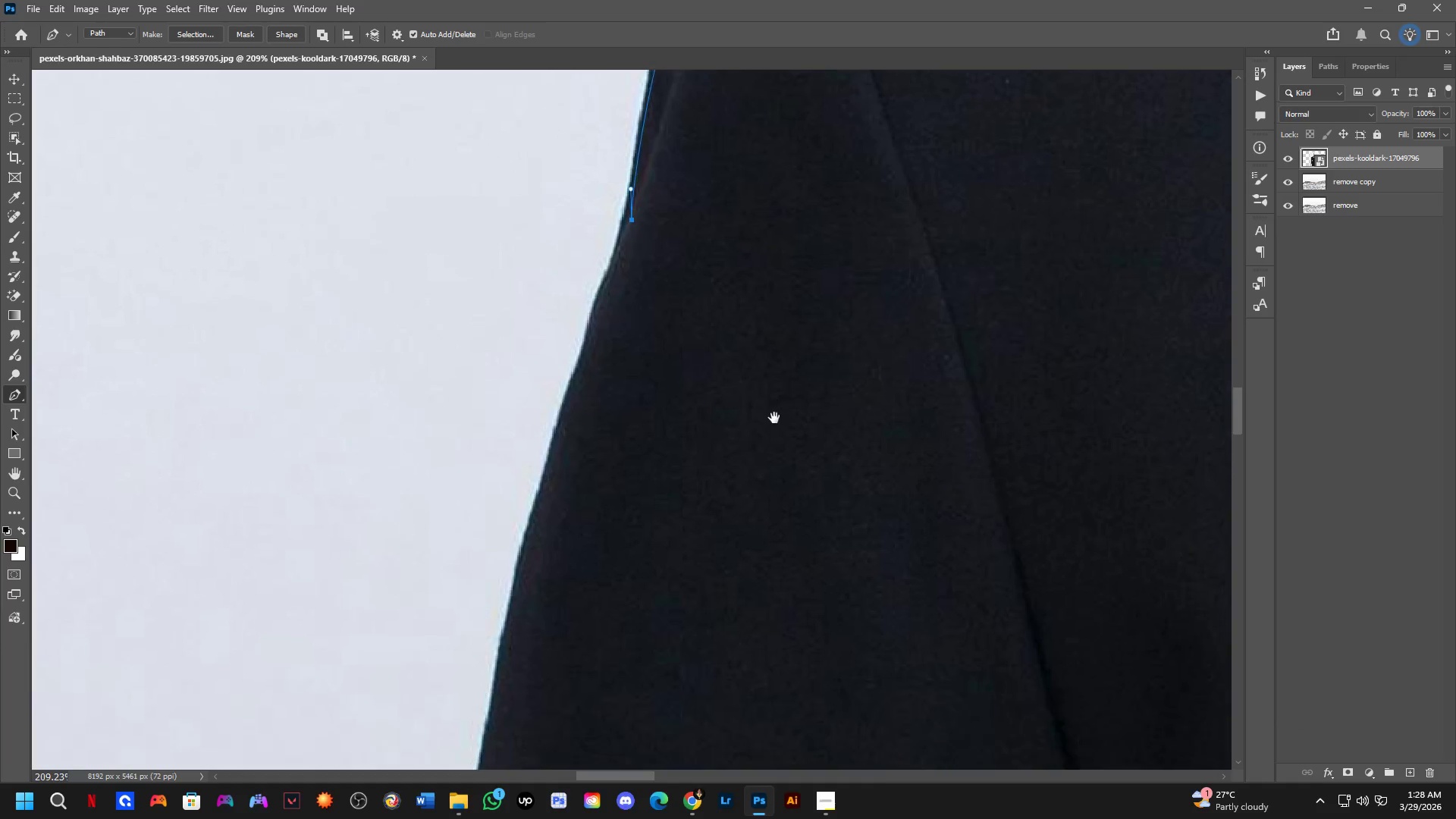 
left_click_drag(start_coordinate=[673, 534], to_coordinate=[692, 349])
 